 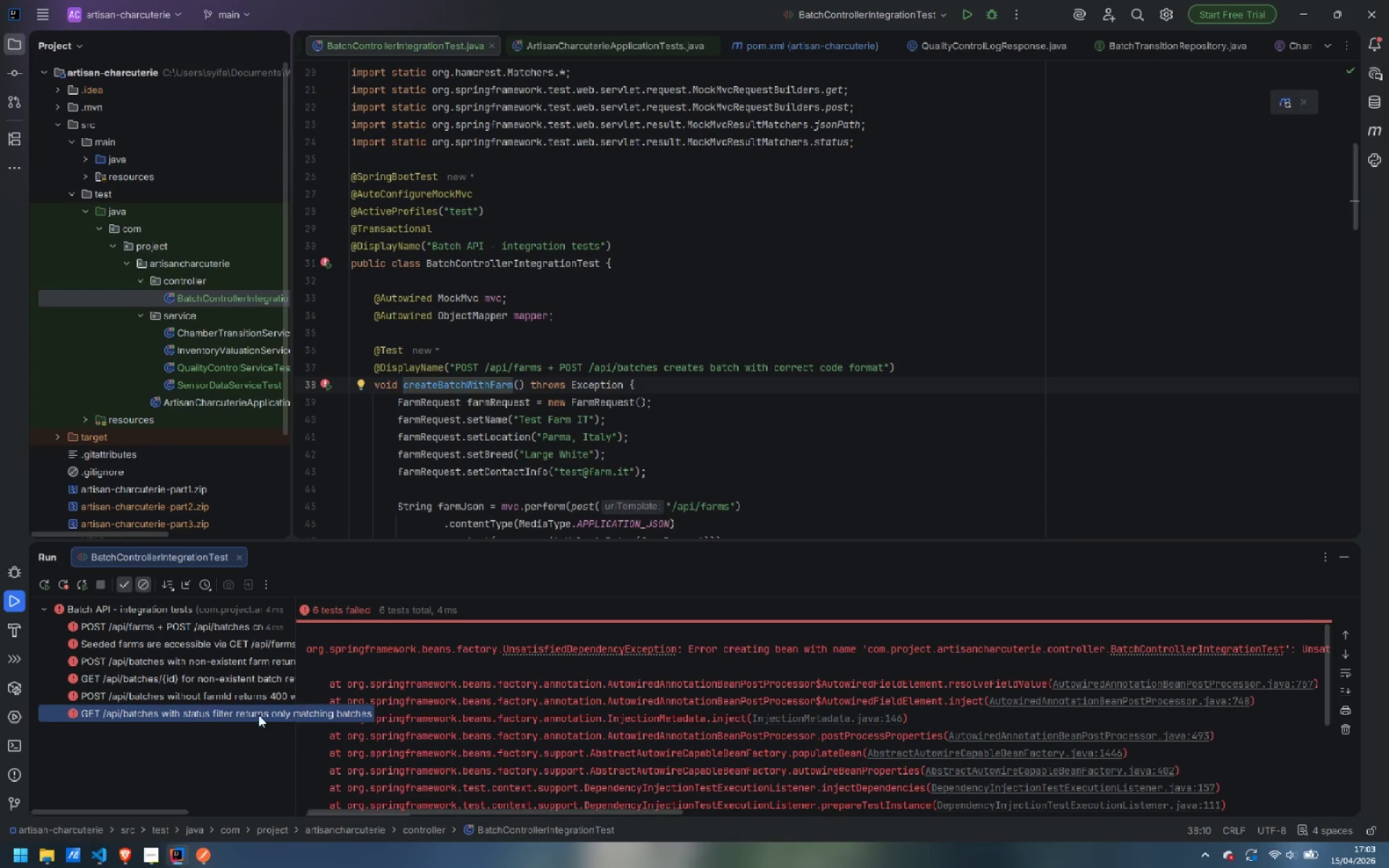 
left_click_drag(start_coordinate=[584, 809], to_coordinate=[389, 722])
 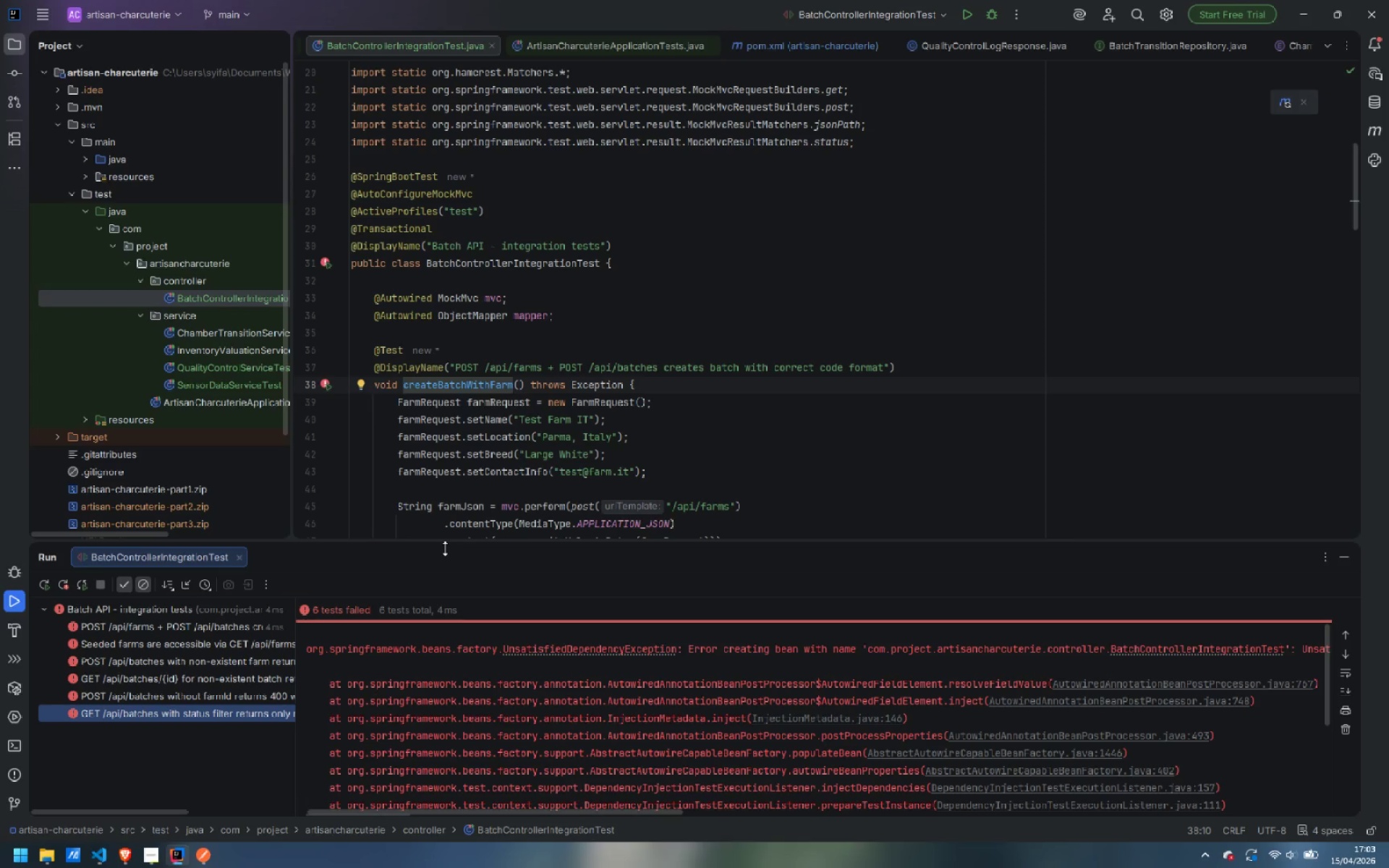 
wait(12.09)
 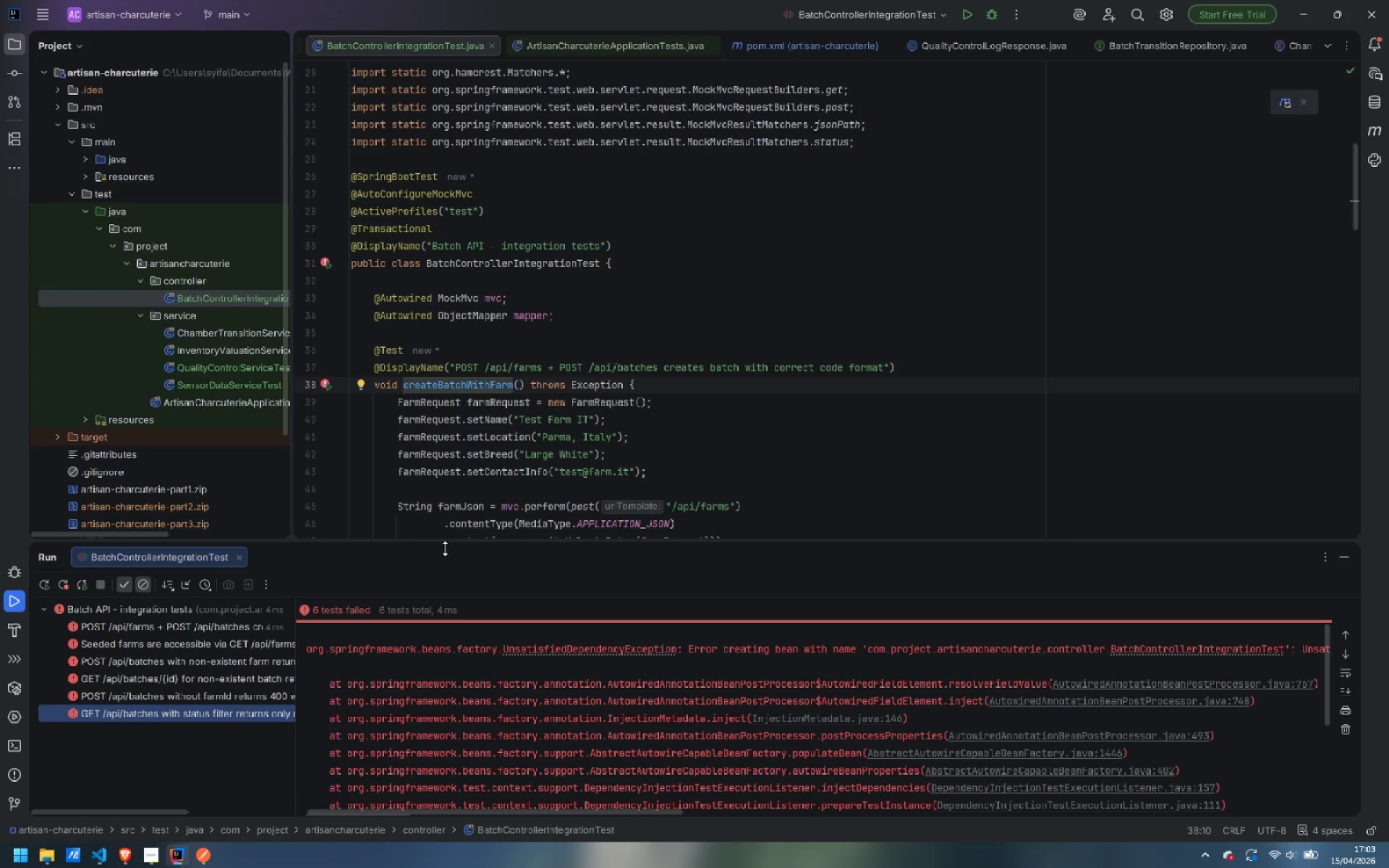 
left_click([787, 41])
 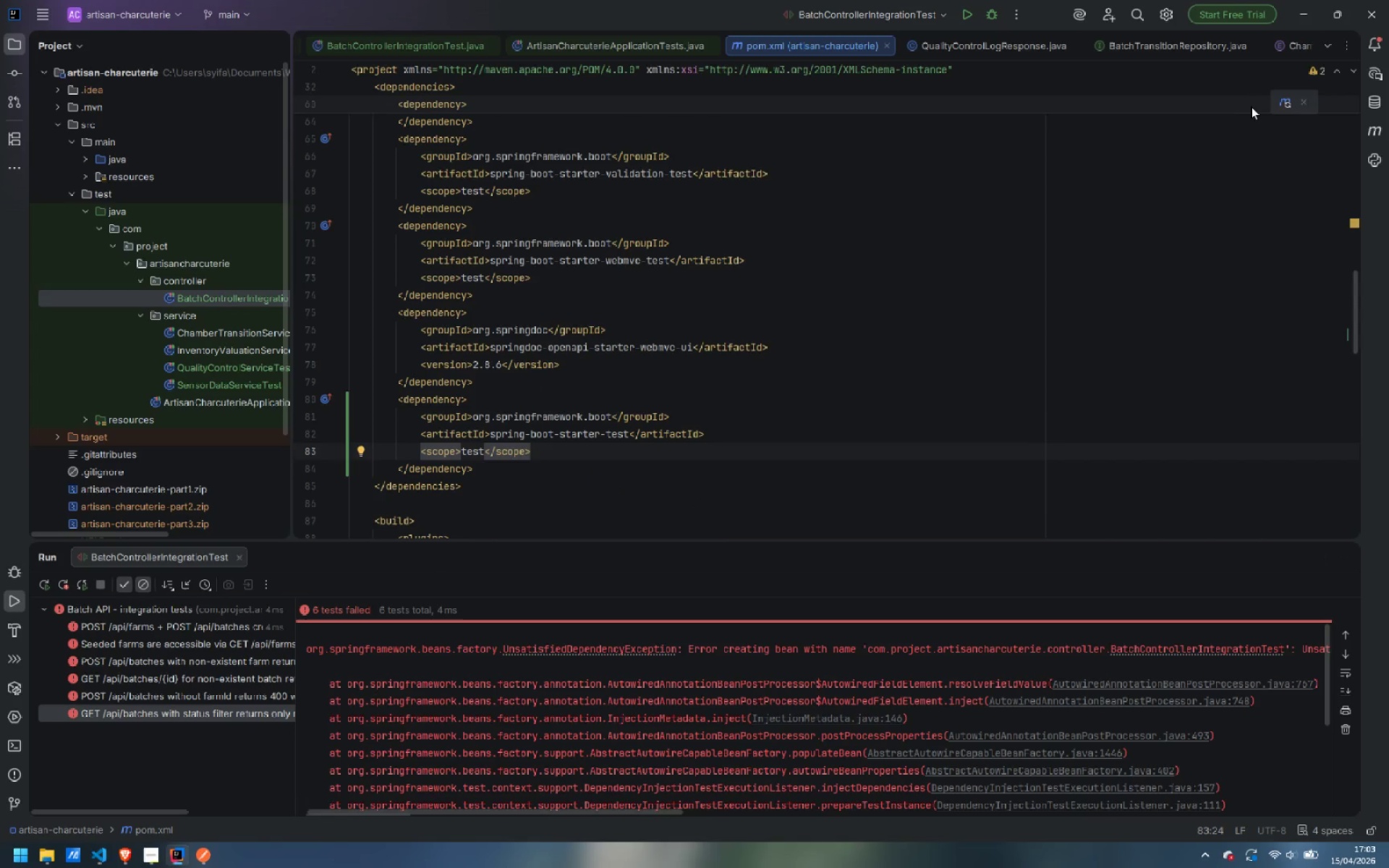 
left_click([1278, 98])
 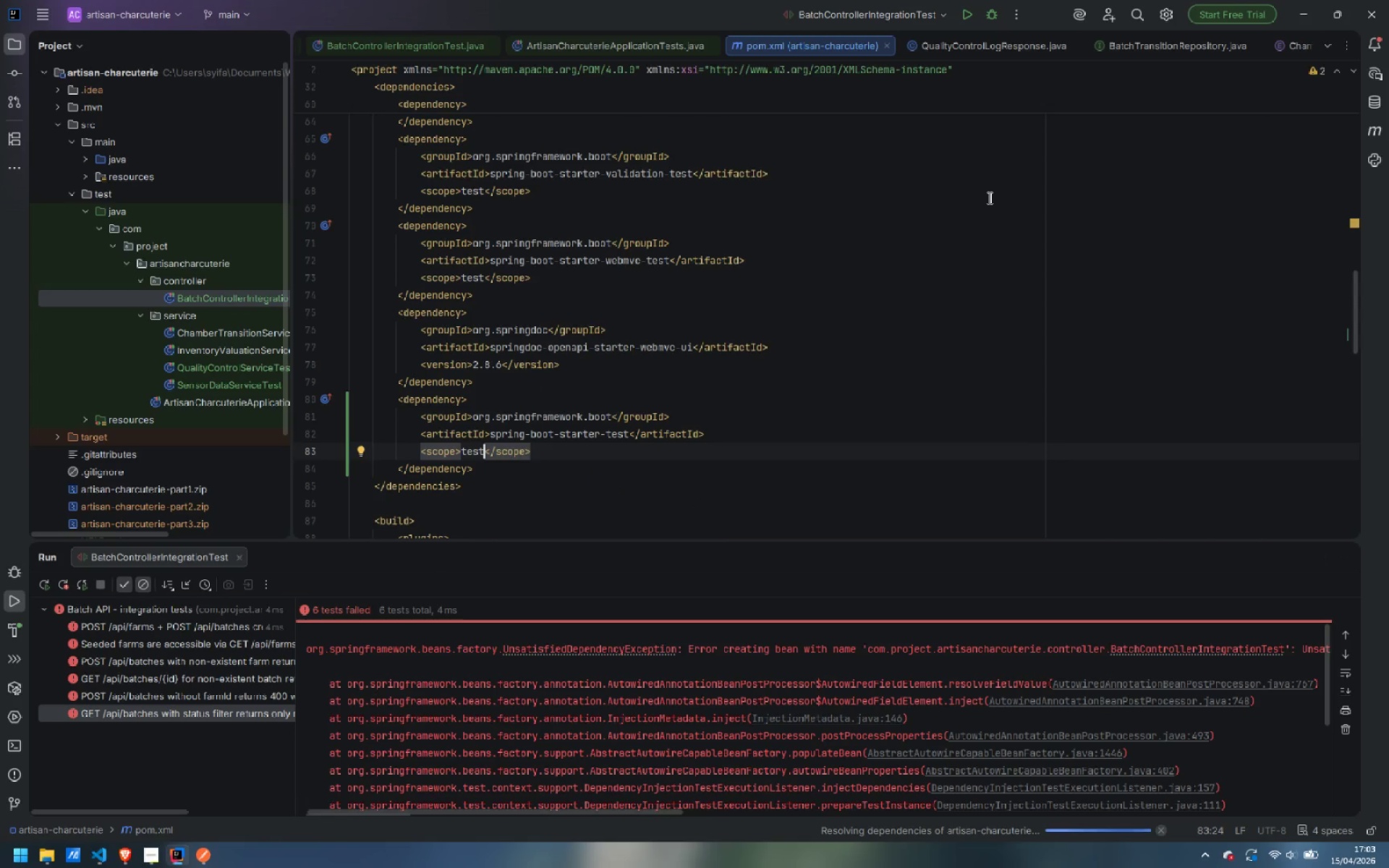 
wait(8.31)
 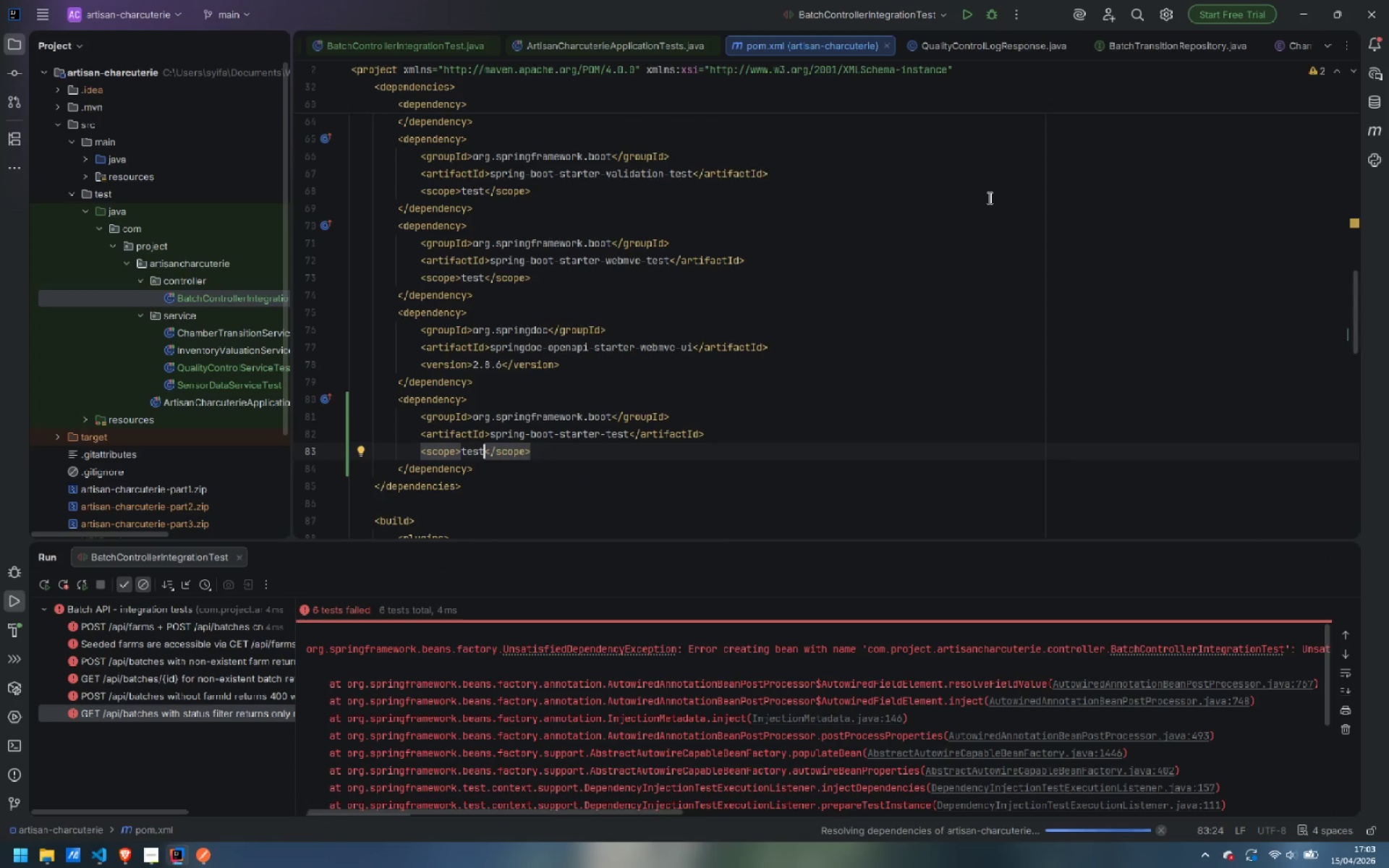 
double_click([203, 296])
 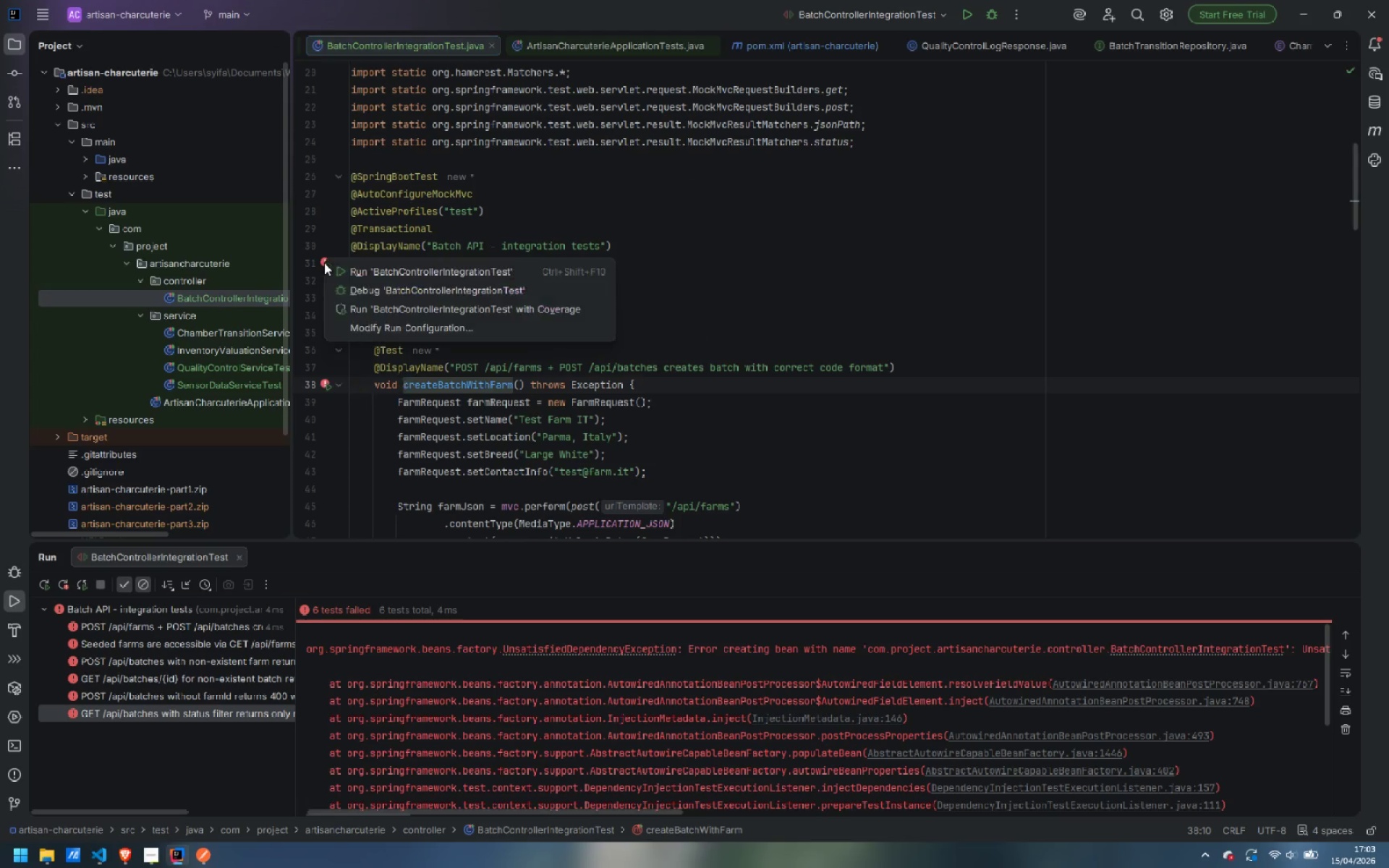 
double_click([360, 265])
 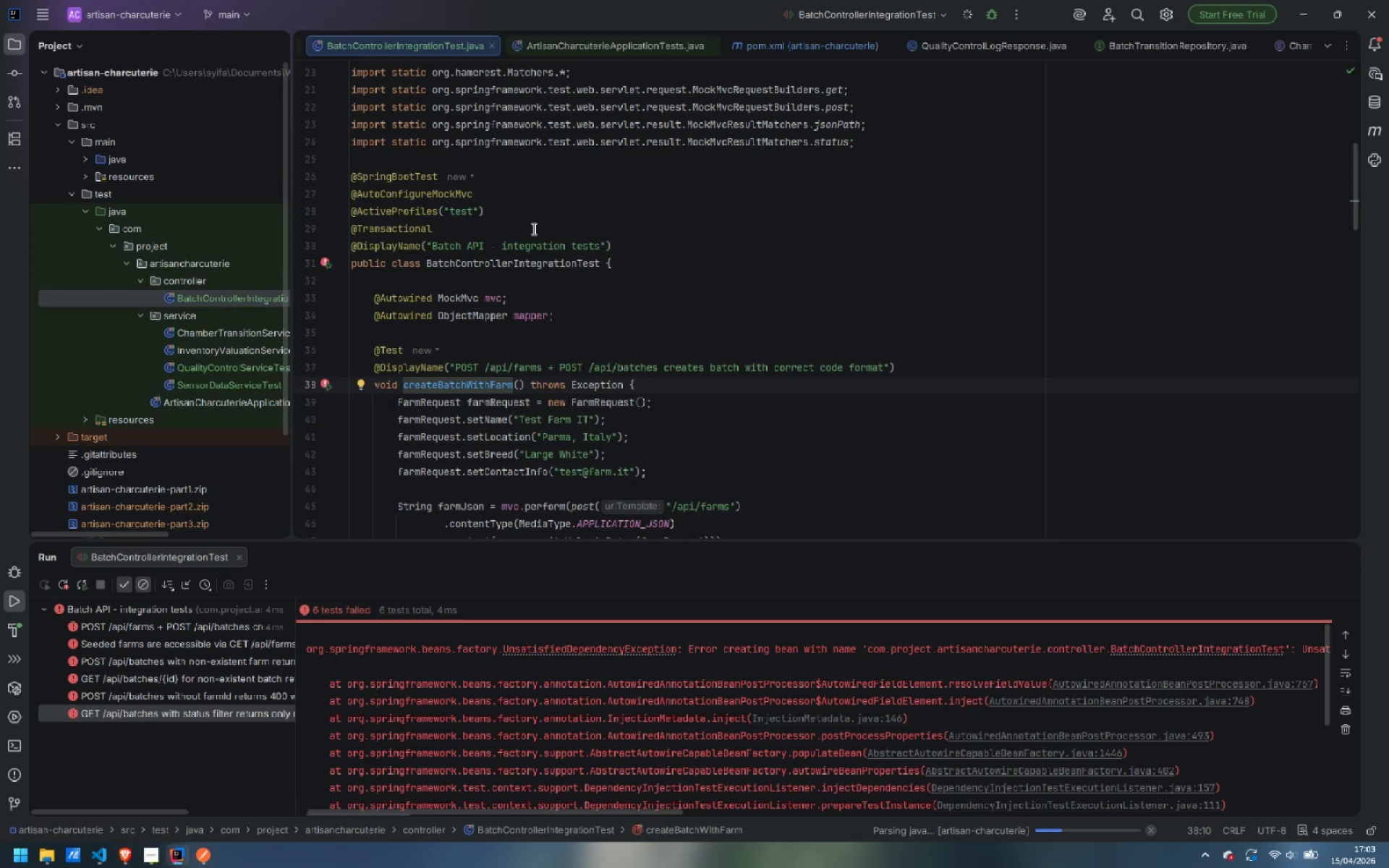 
wait(8.16)
 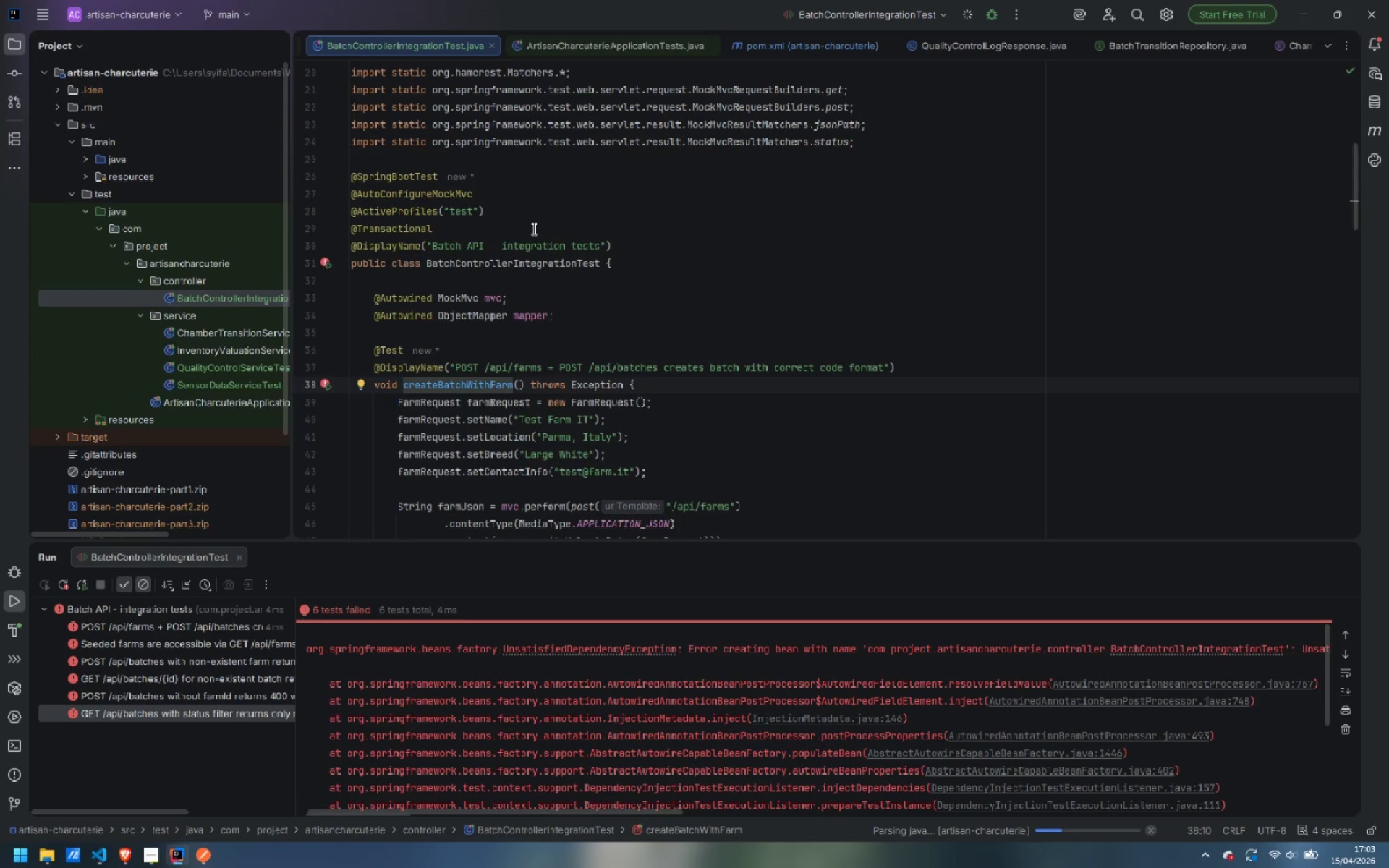 
mouse_move([559, 264])
 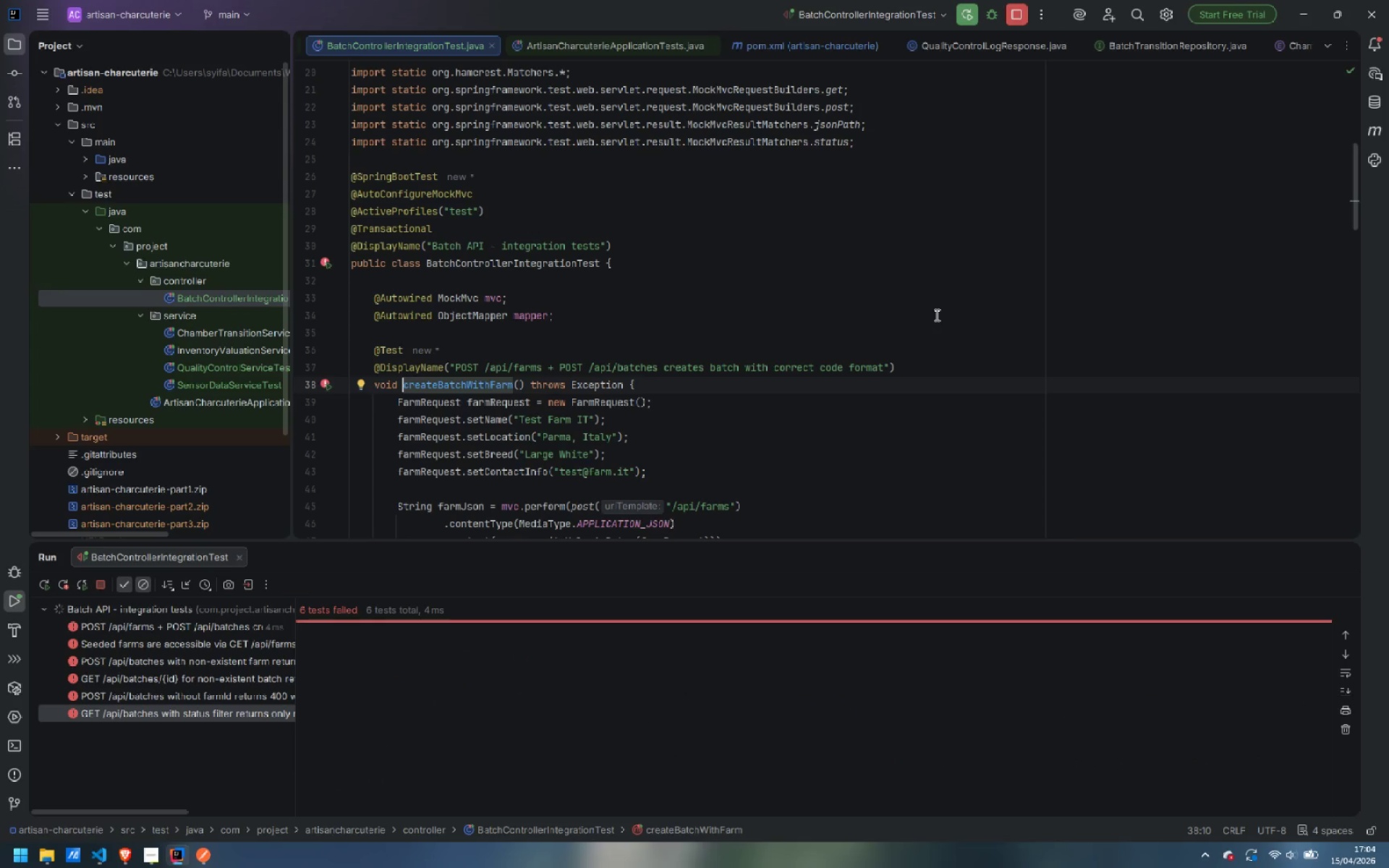 
wait(8.42)
 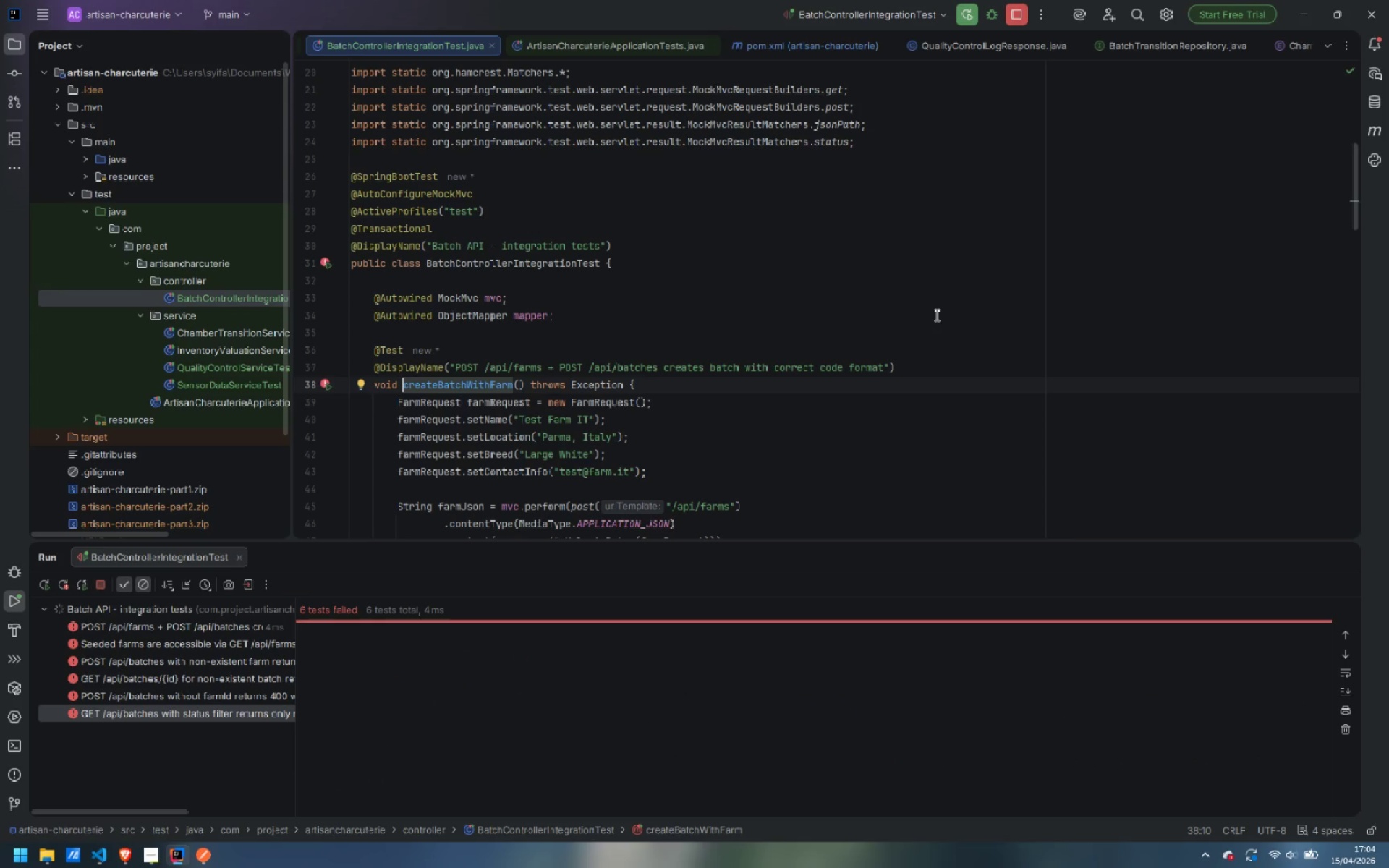 
left_click([213, 626])
 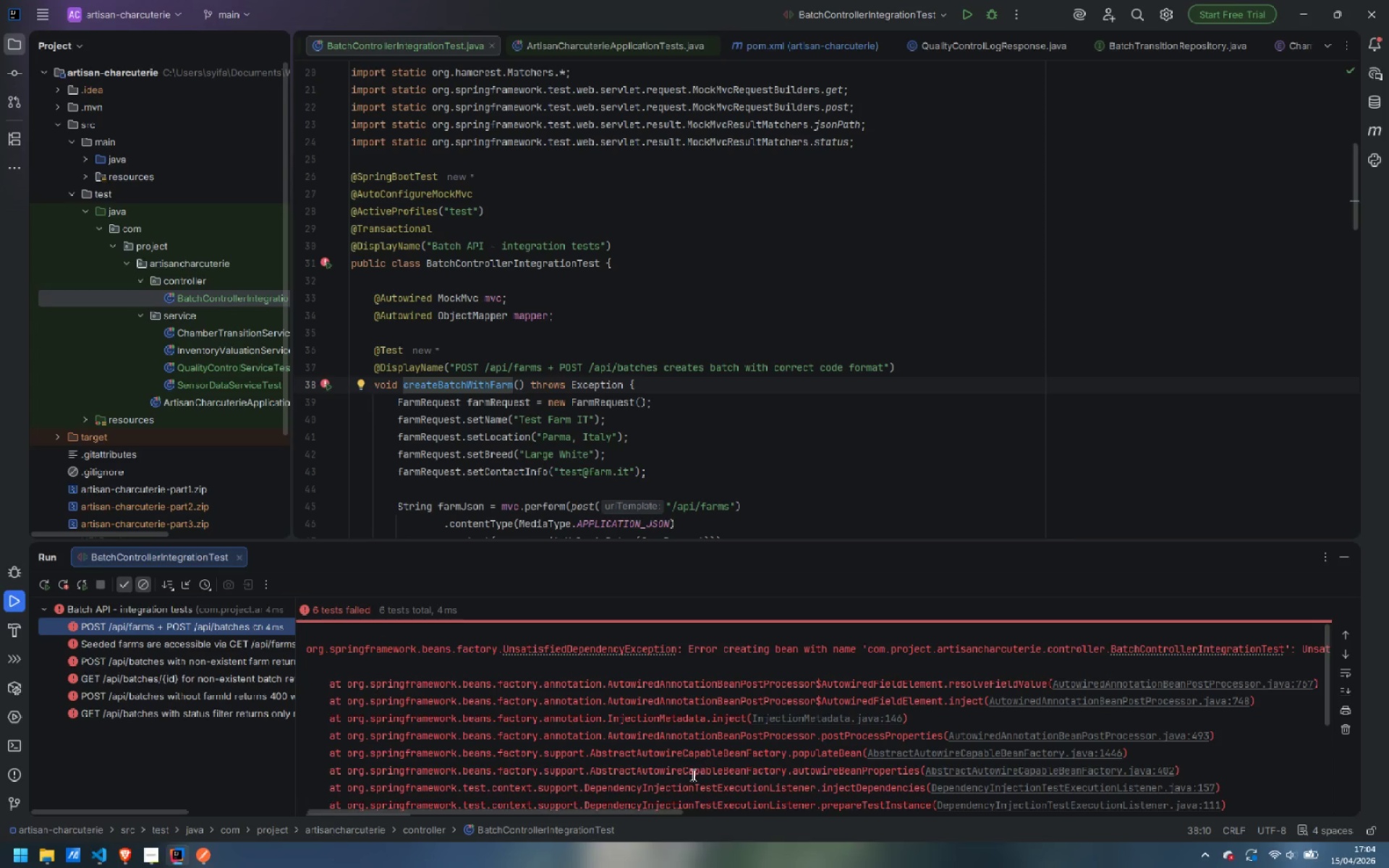 
left_click_drag(start_coordinate=[629, 814], to_coordinate=[902, 816])
 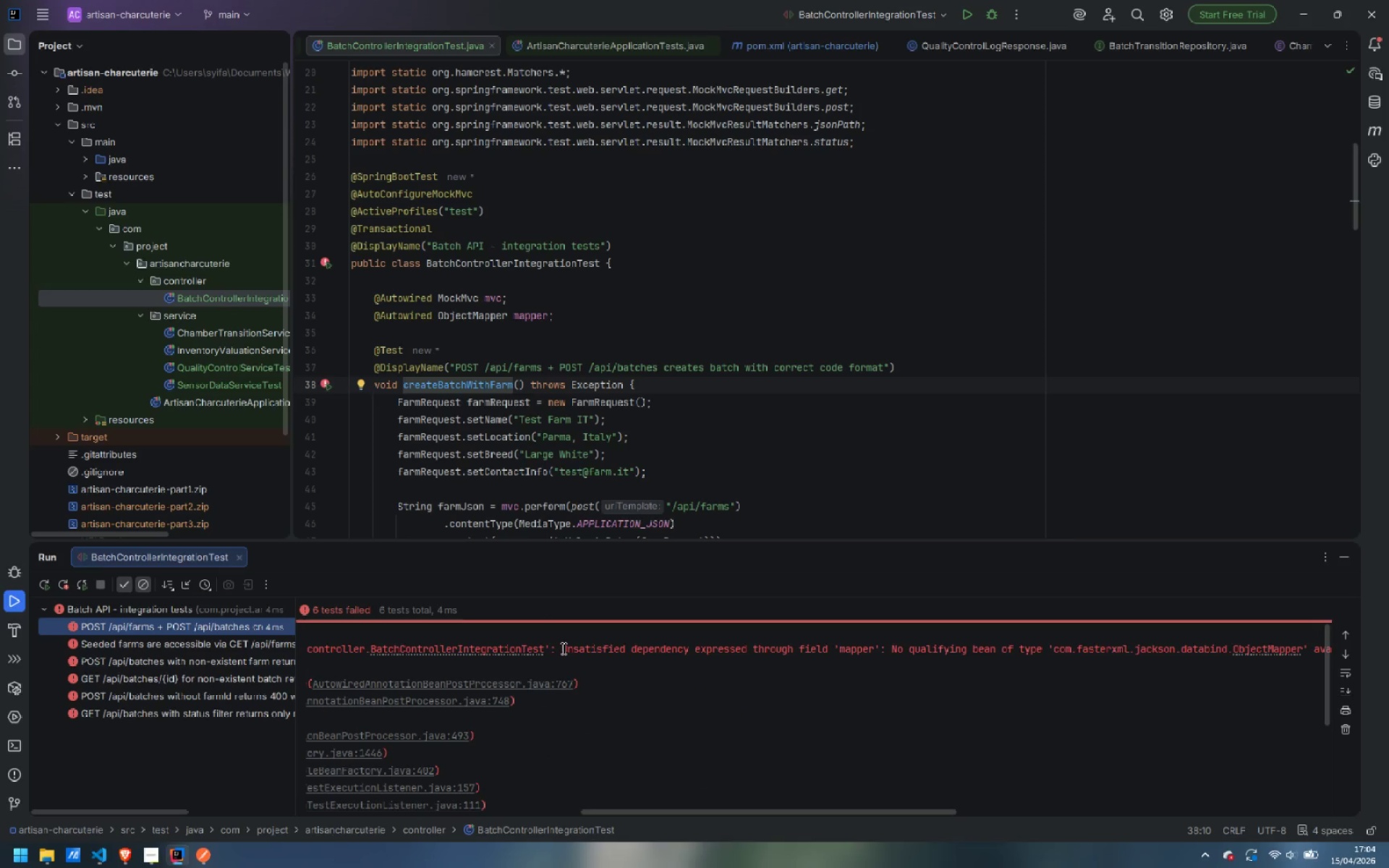 
left_click_drag(start_coordinate=[562, 648], to_coordinate=[1386, 647])
 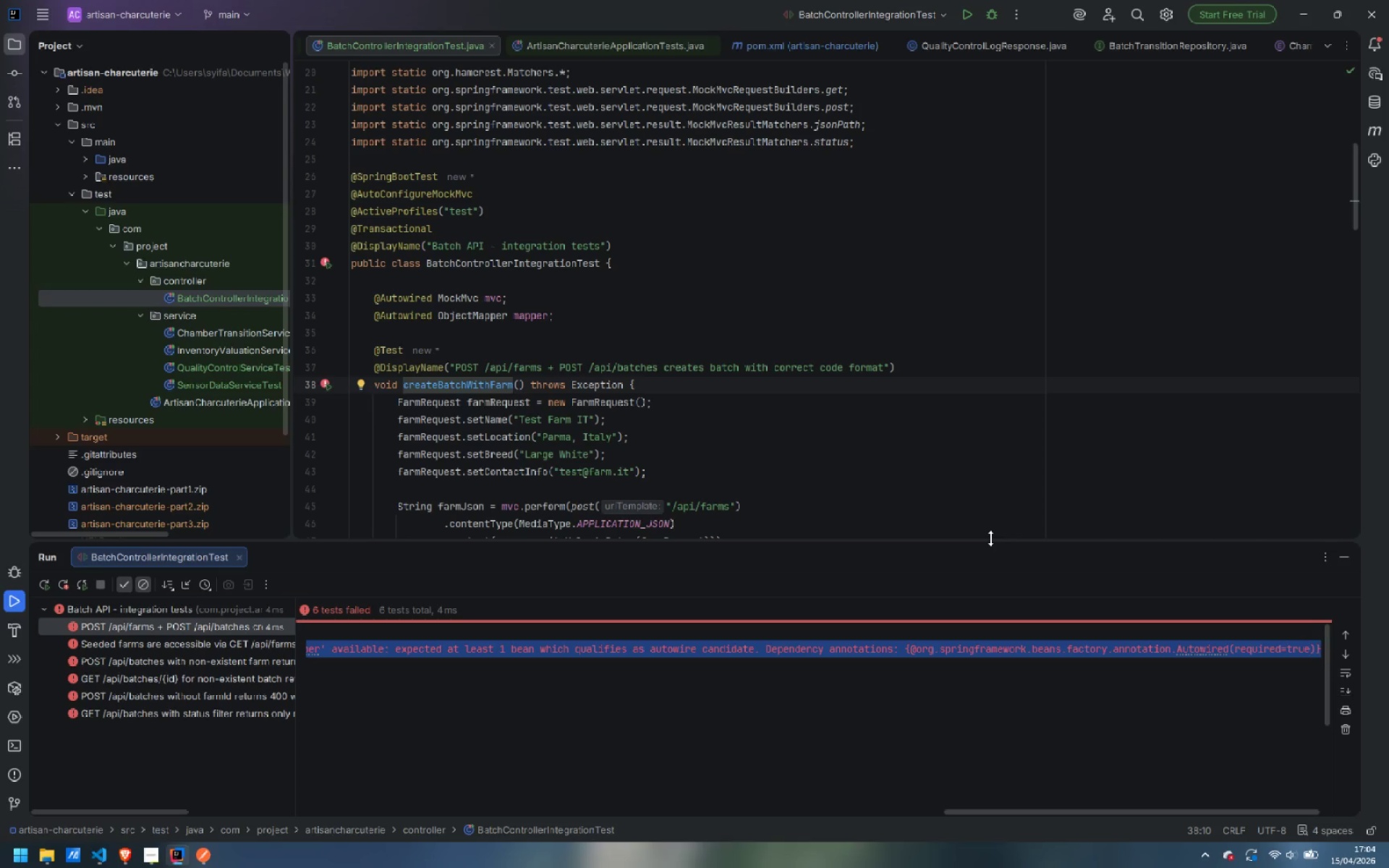 
key(Control+ControlLeft)
 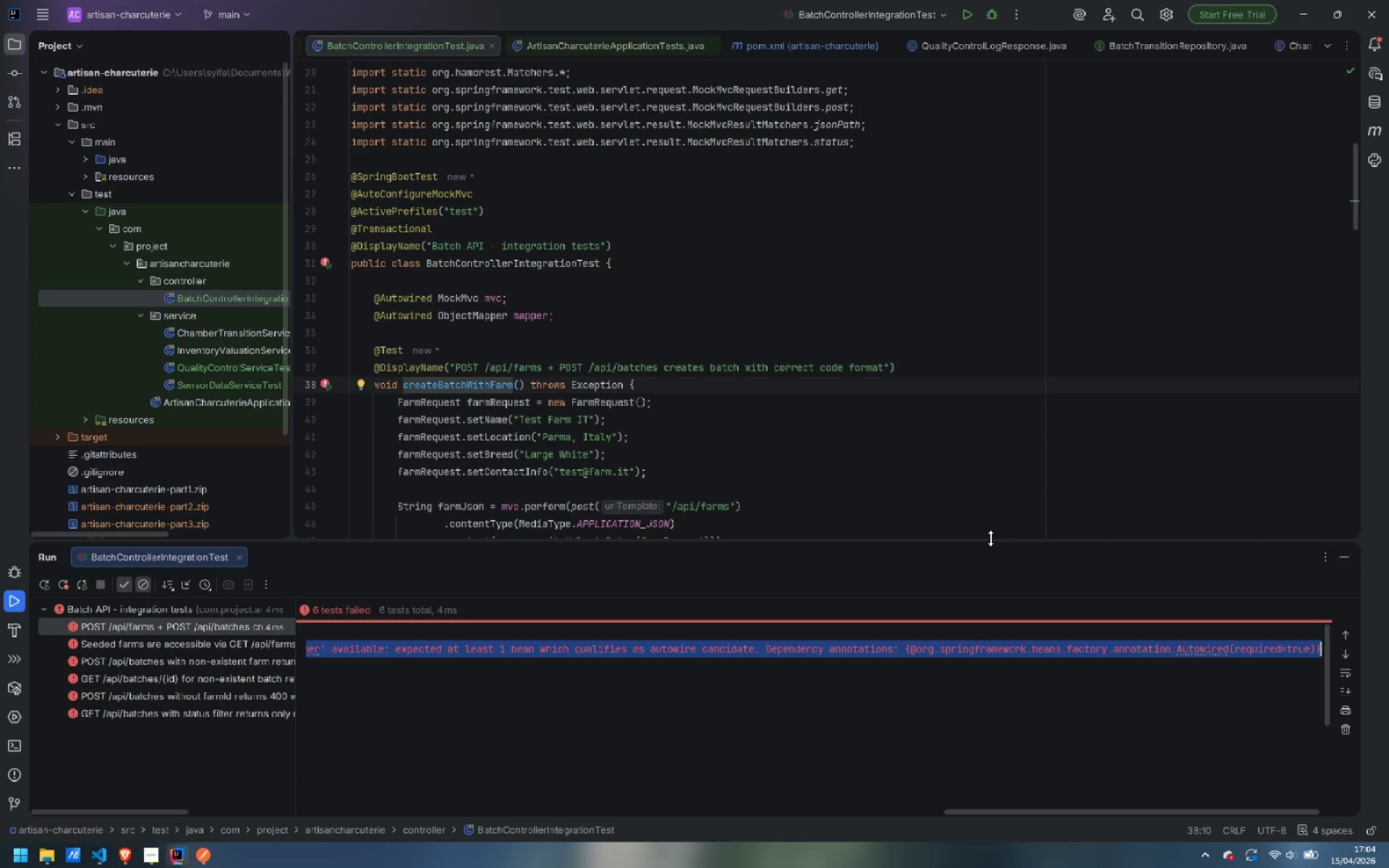 
key(Control+C)
 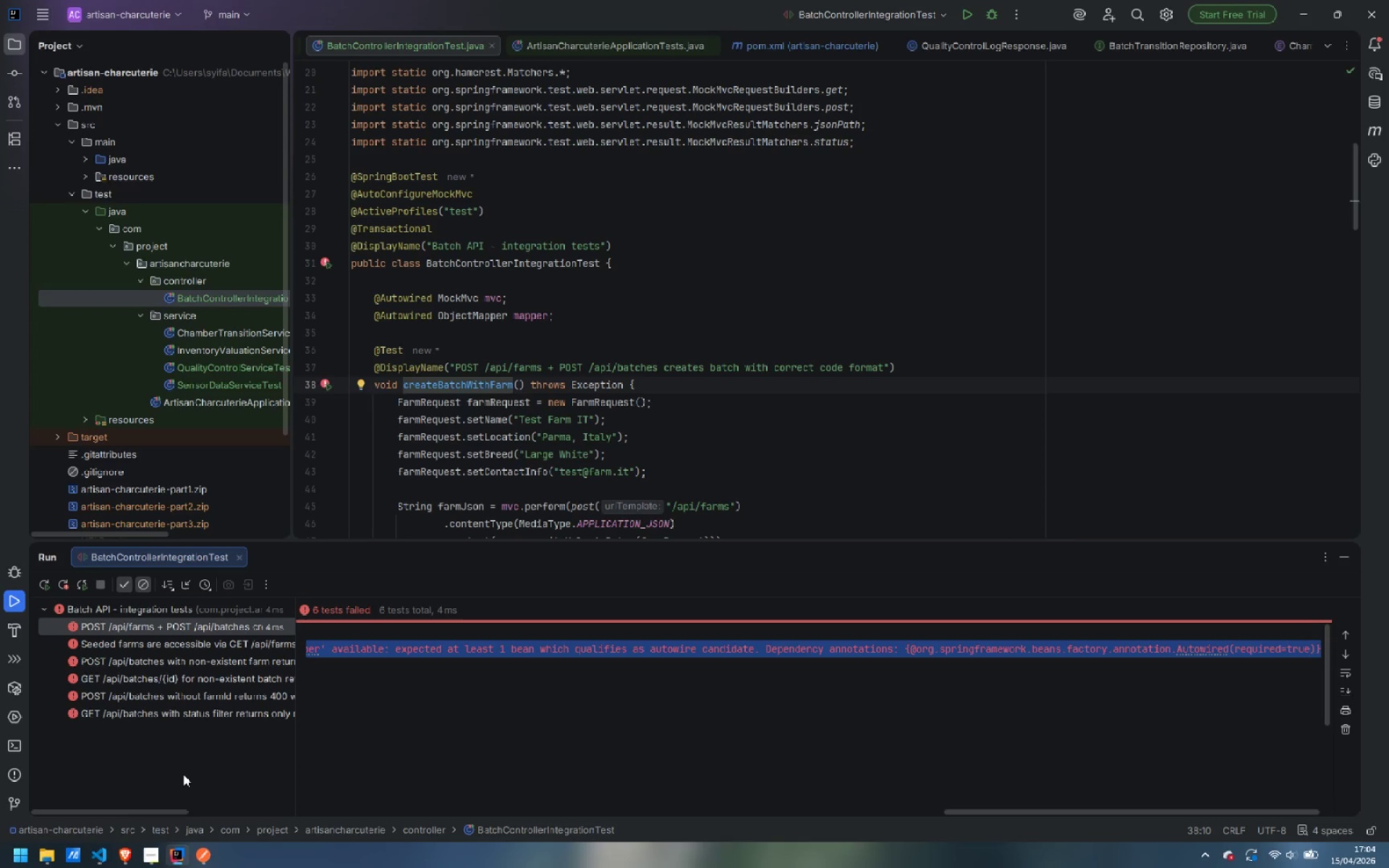 
mouse_move([127, 854])
 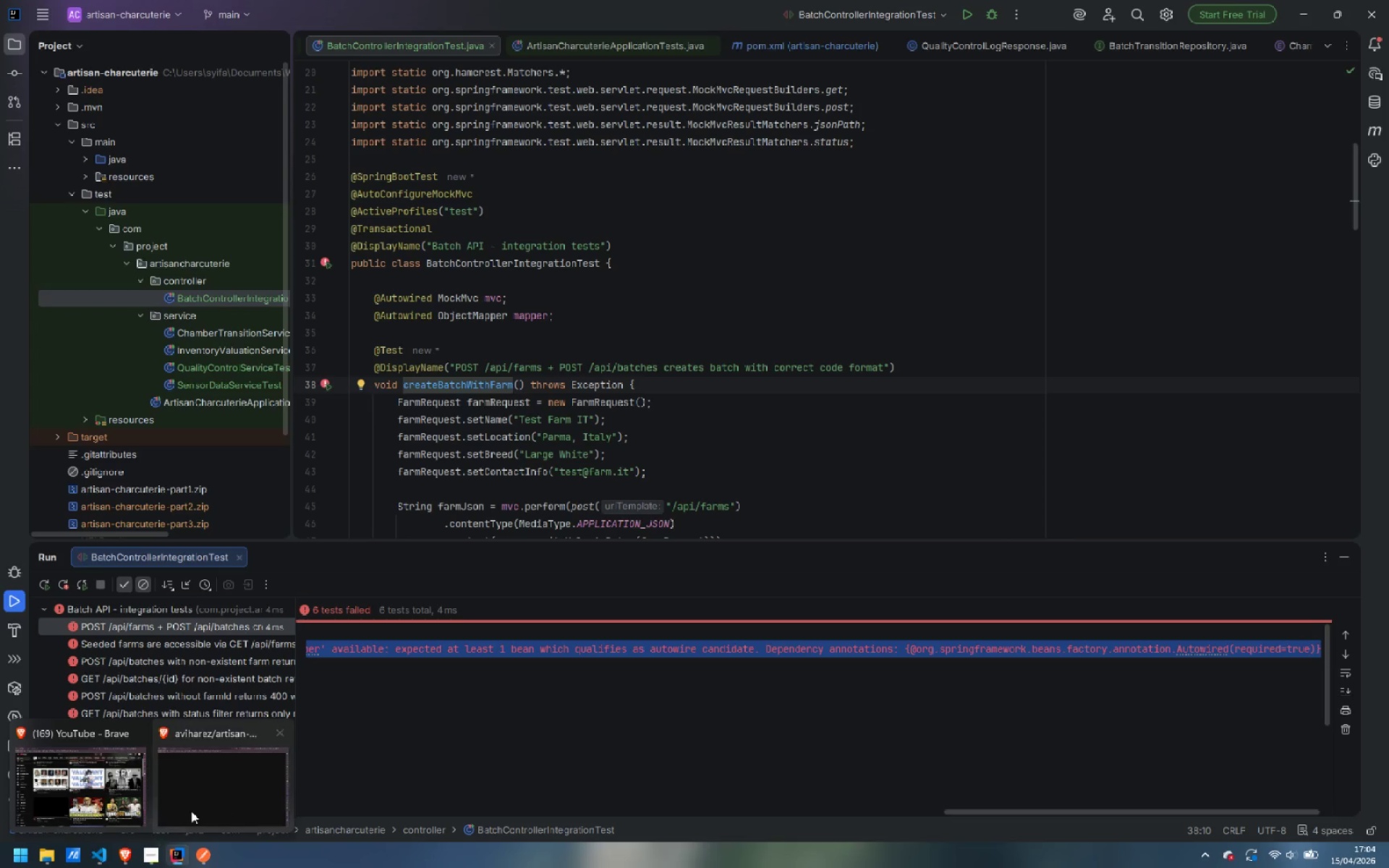 
left_click([218, 799])
 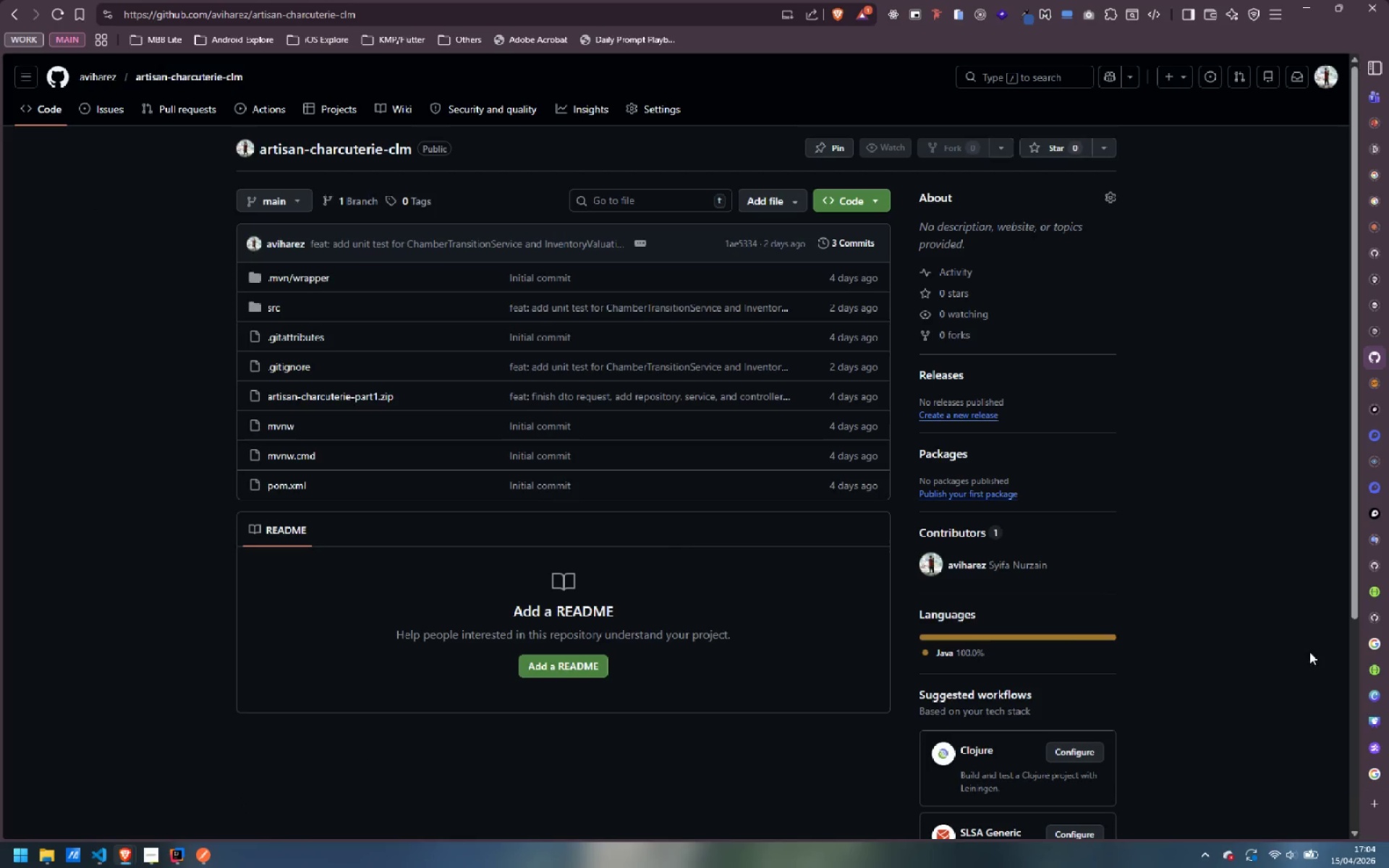 
scroll: coordinate [1388, 650], scroll_direction: down, amount: 6.0
 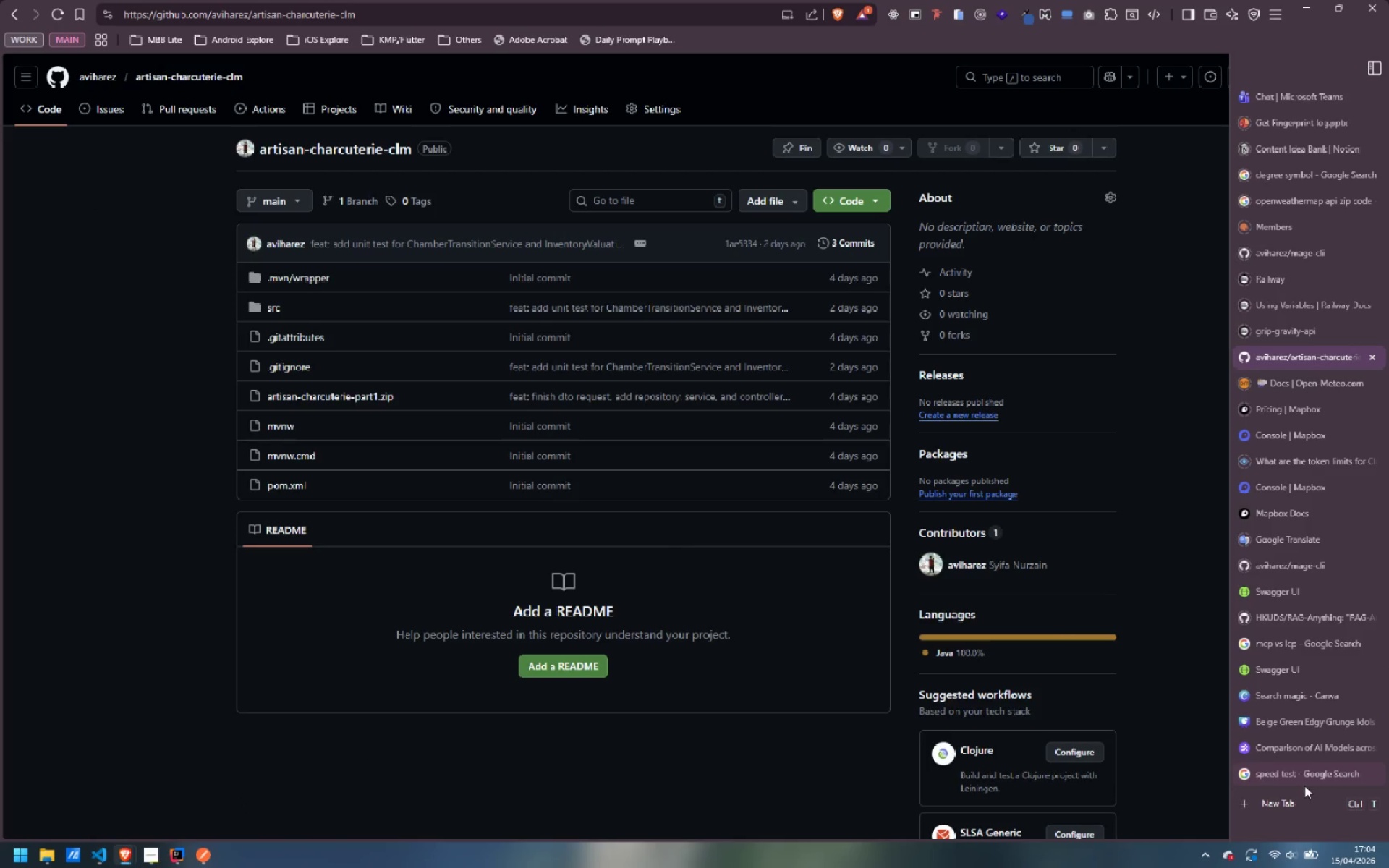 
left_click([1286, 778])
 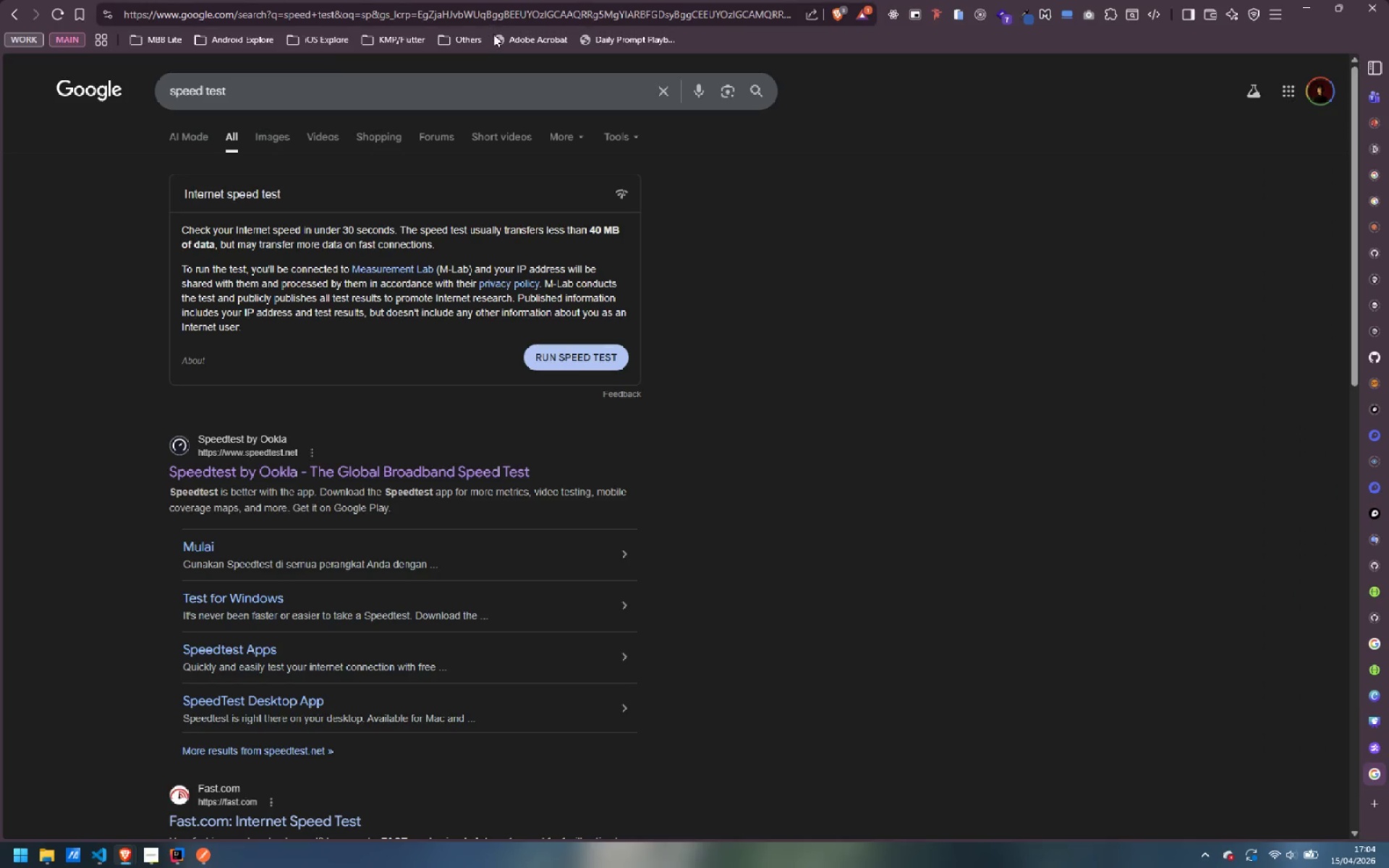 
left_click([483, 19])
 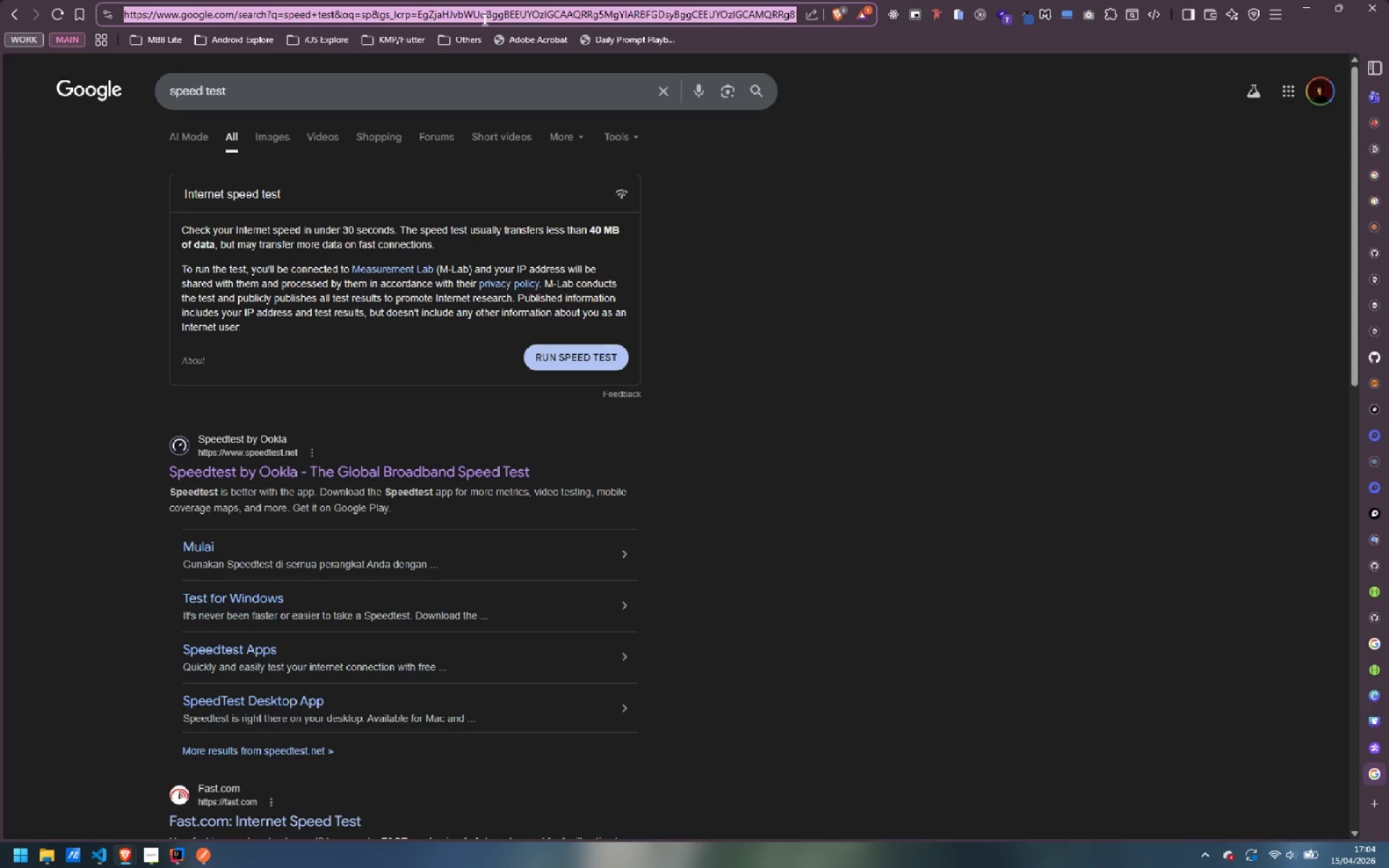 
key(Control+ControlLeft)
 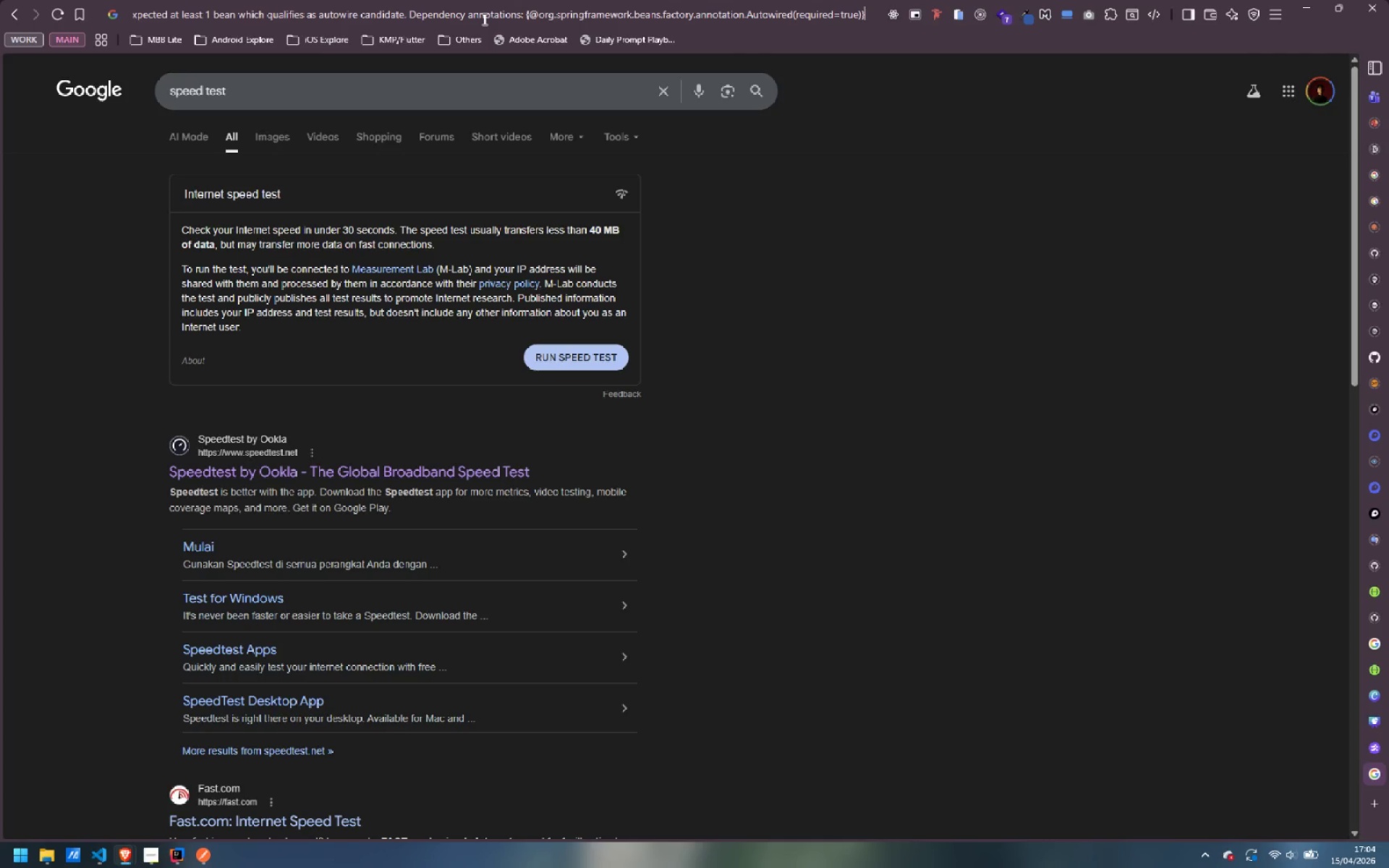 
key(Control+V)
 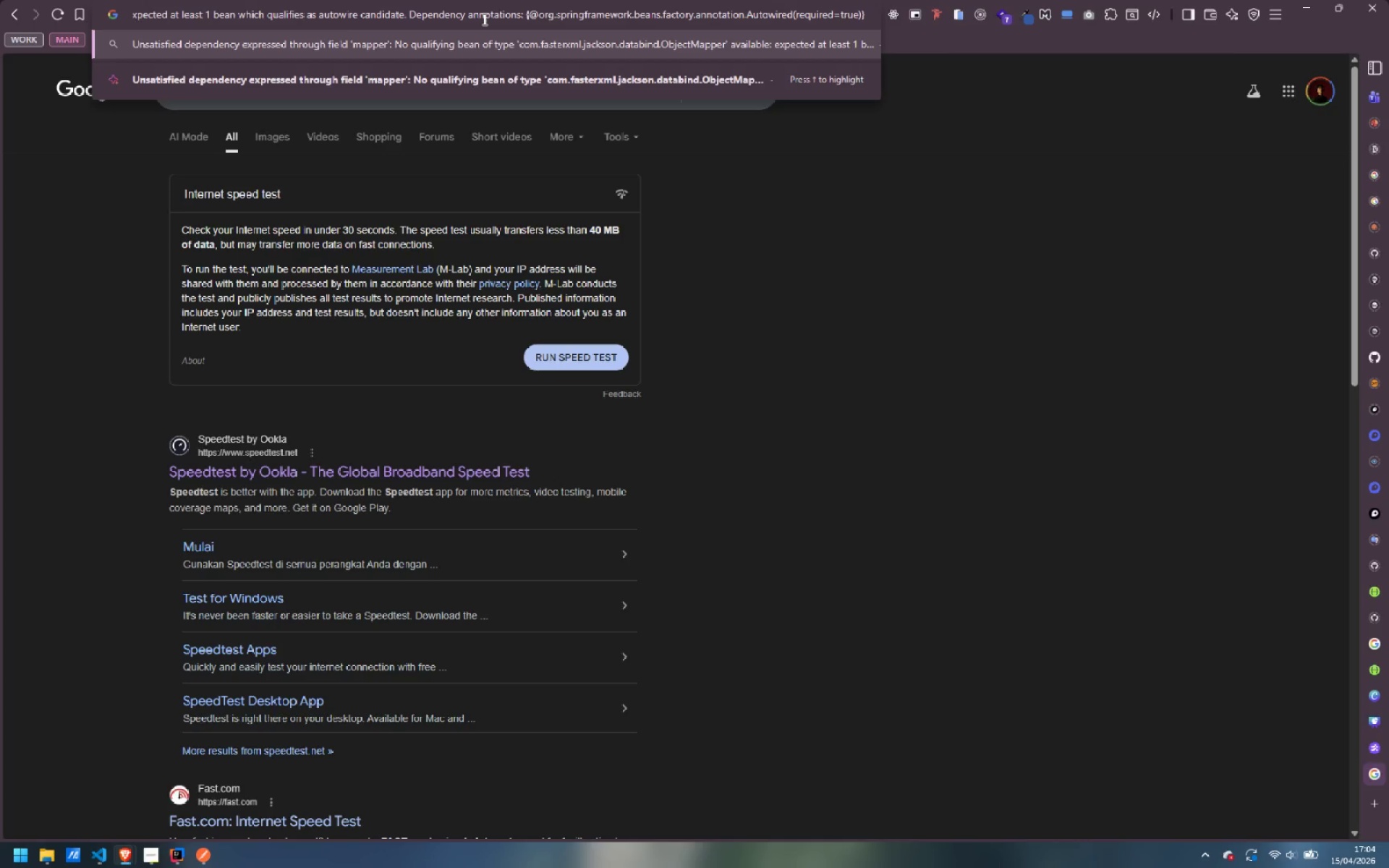 
key(Enter)
 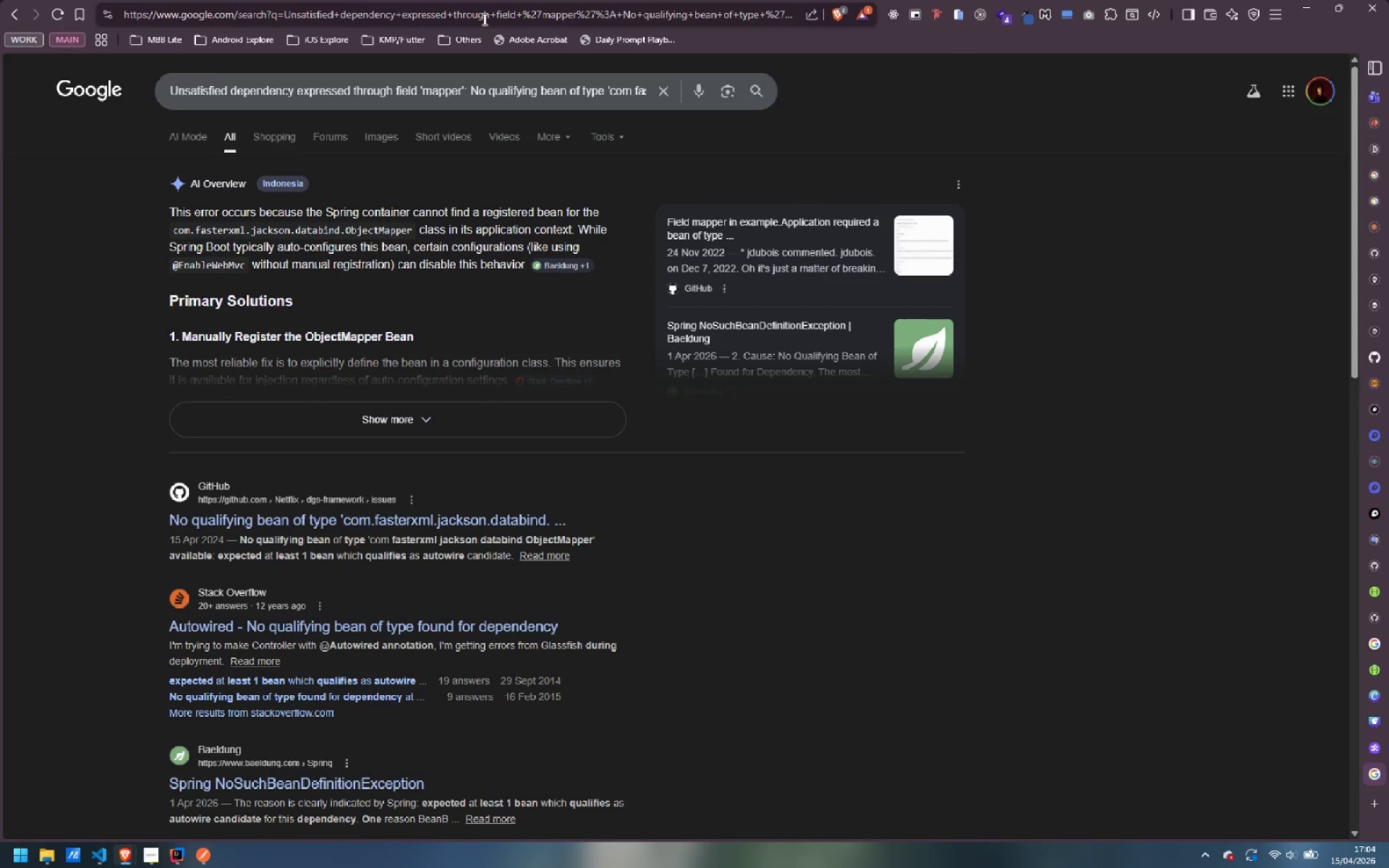 
wait(7.31)
 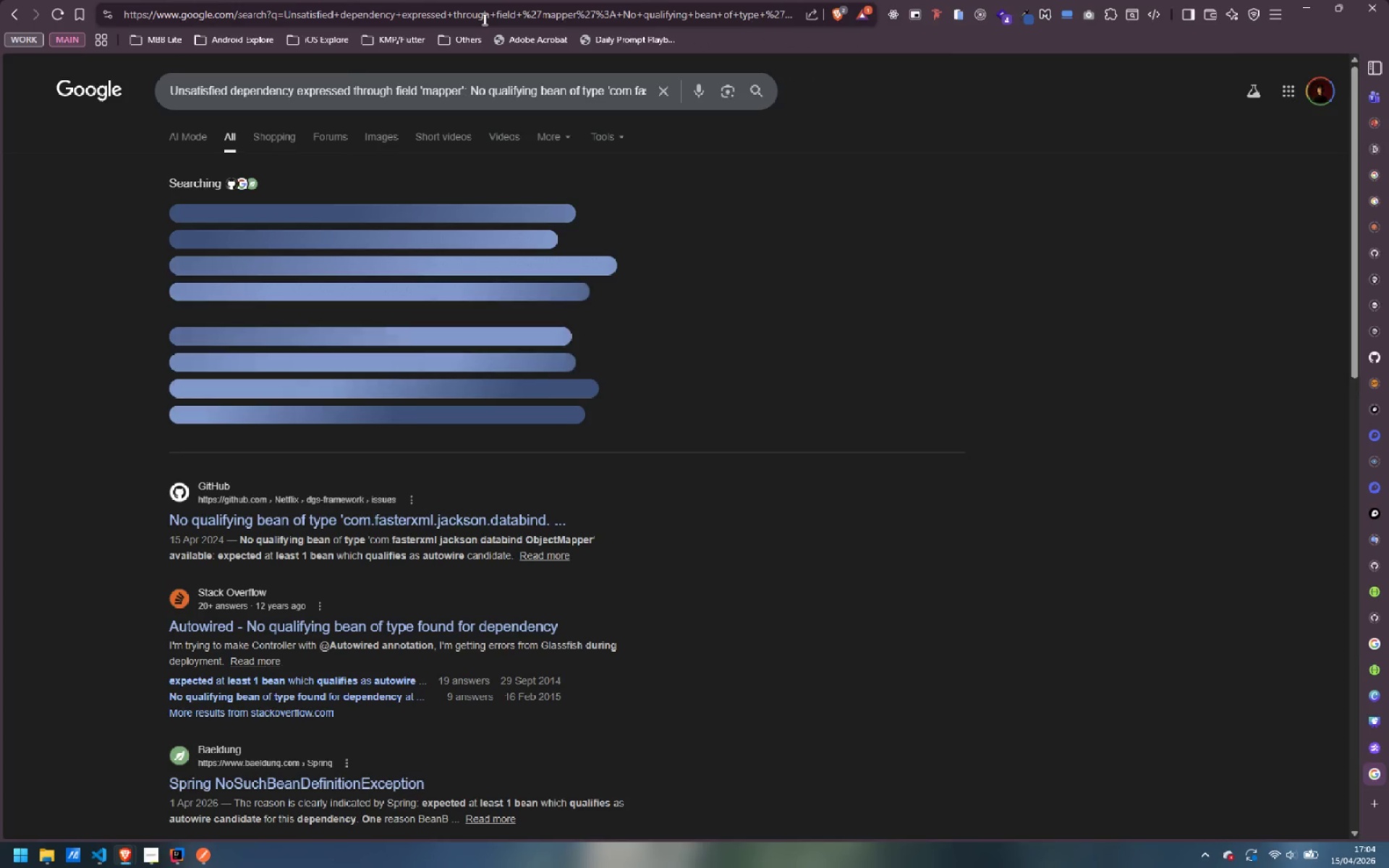 
left_click([394, 405])
 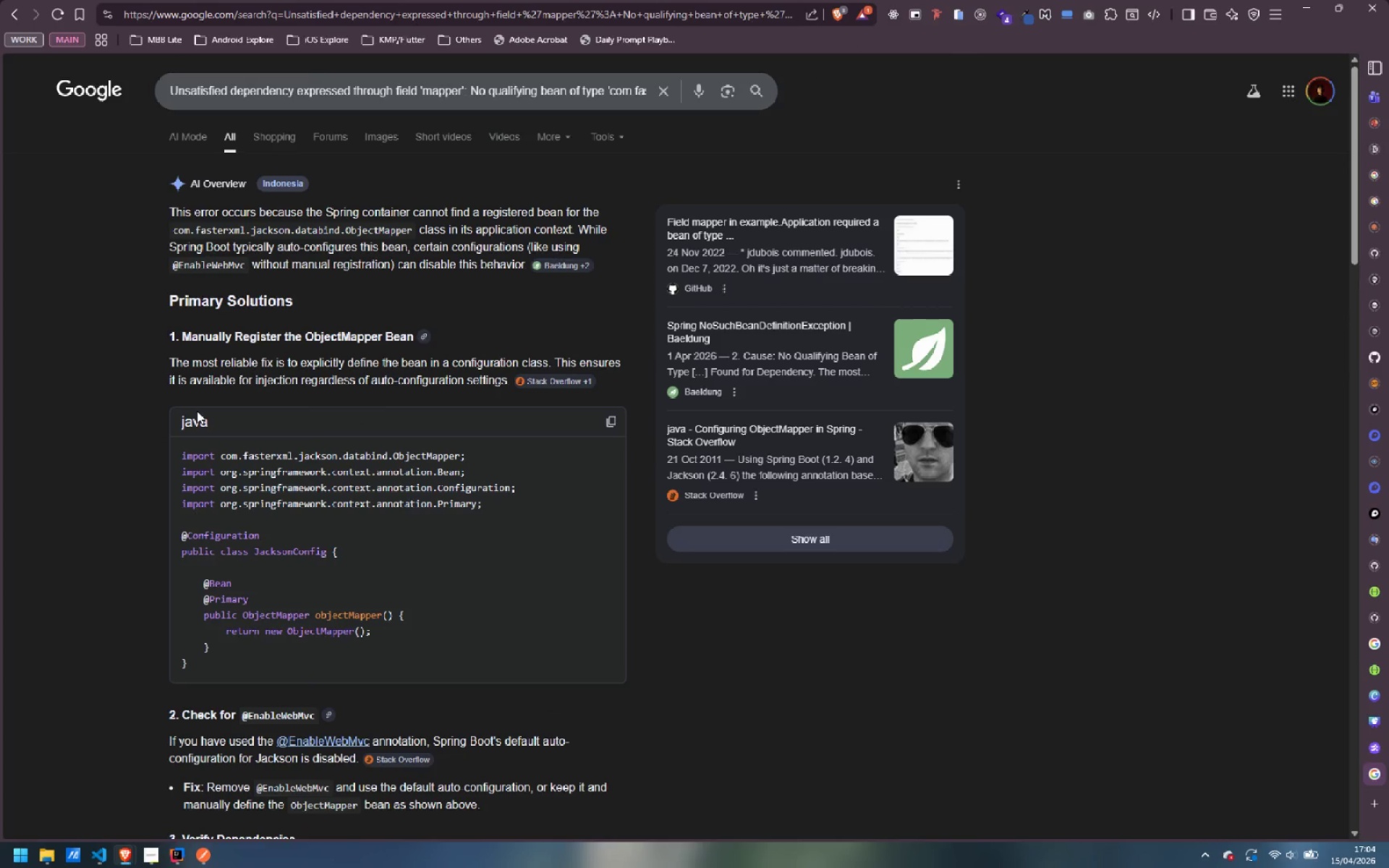 
wait(9.36)
 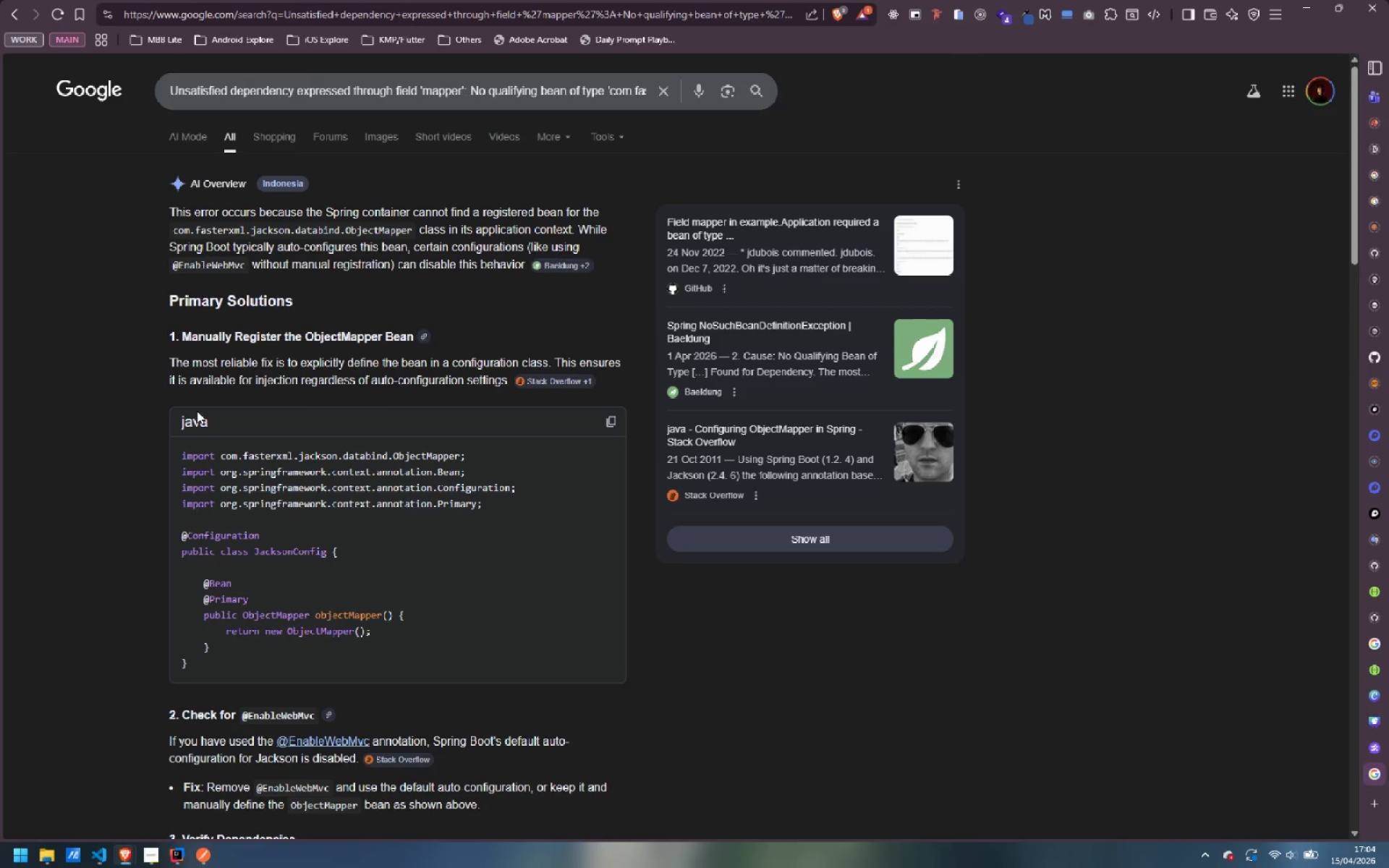 
scroll: coordinate [334, 707], scroll_direction: down, amount: 3.0
 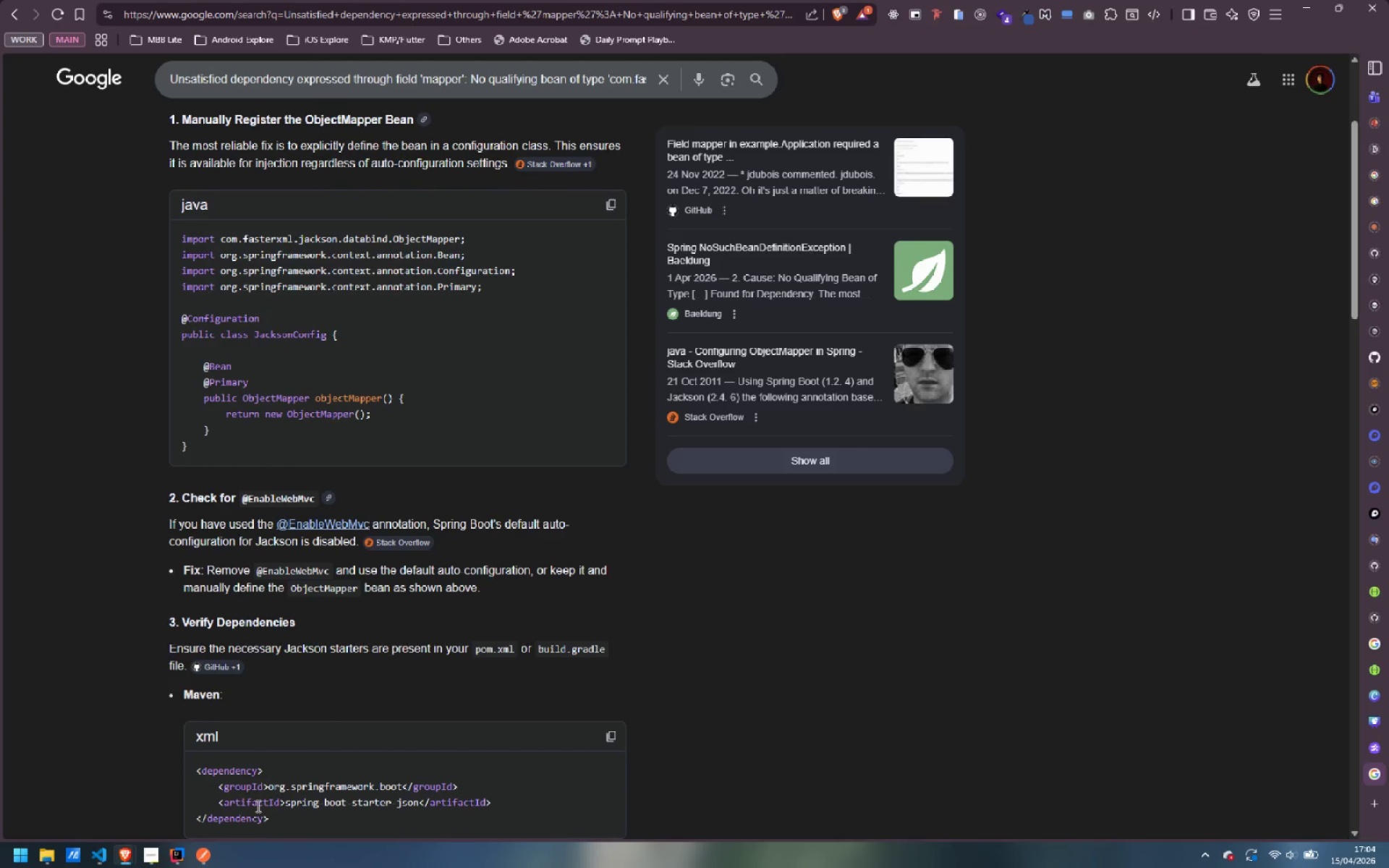 
left_click([184, 861])
 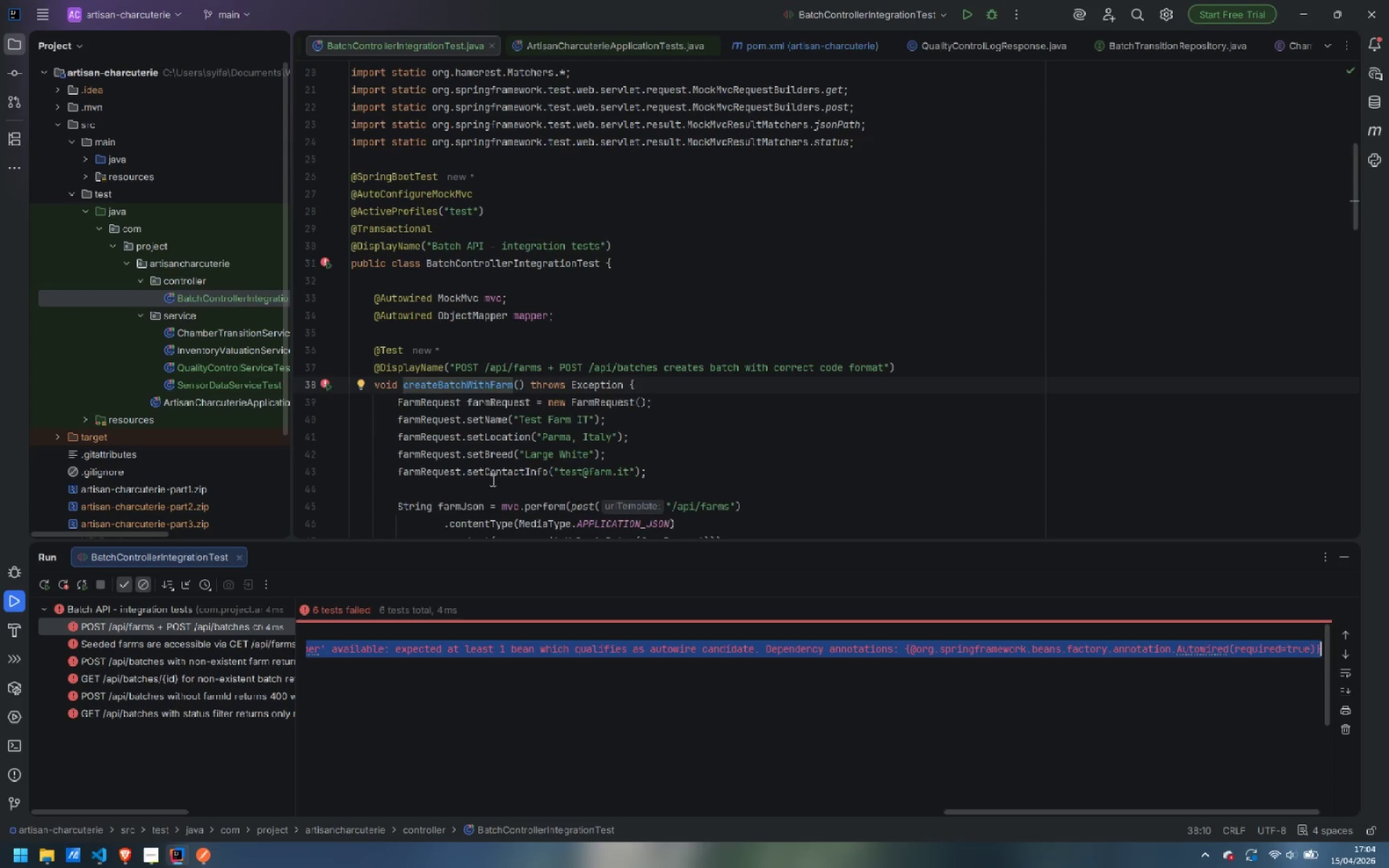 
scroll: coordinate [487, 480], scroll_direction: up, amount: 1.0
 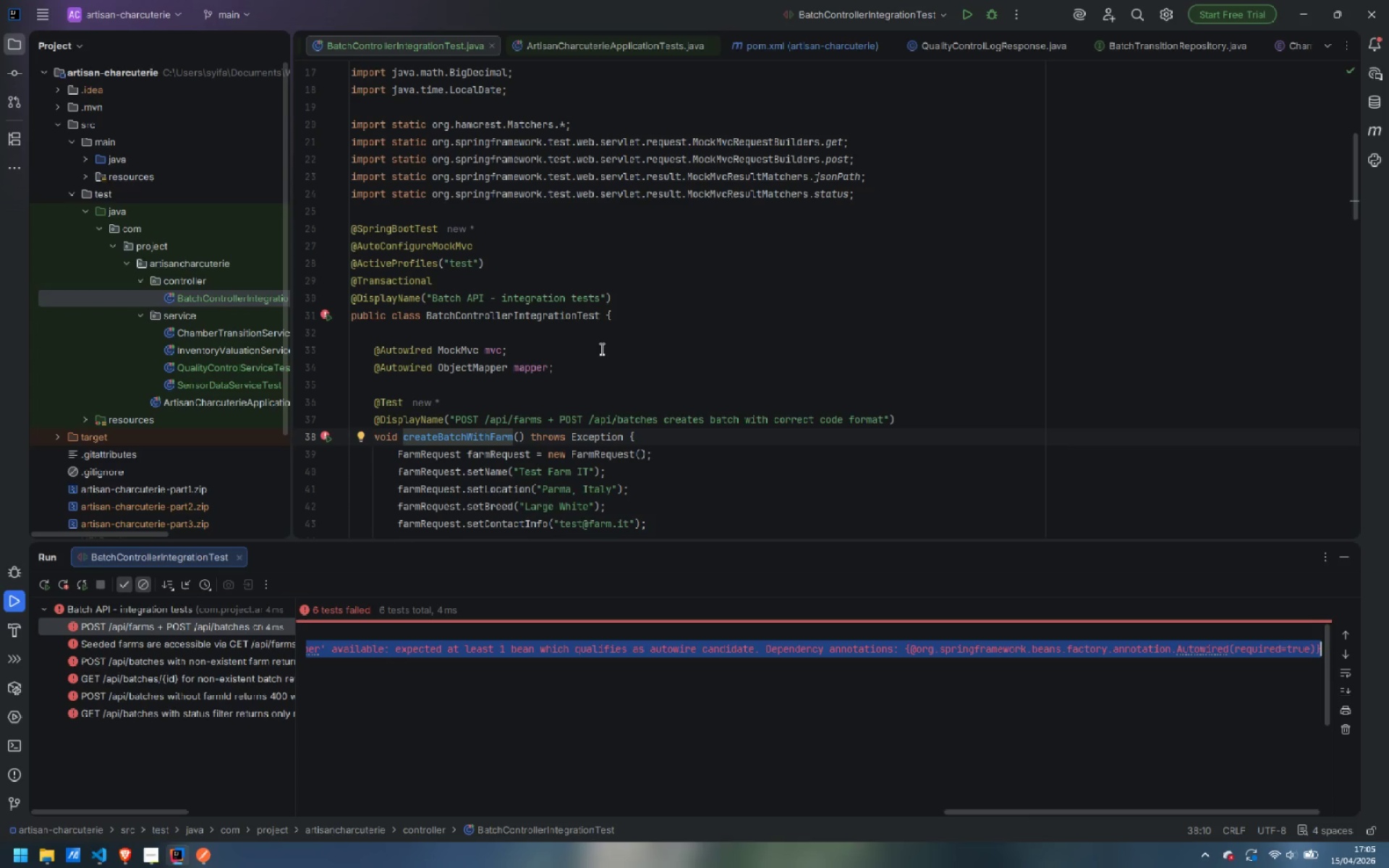 
wait(13.15)
 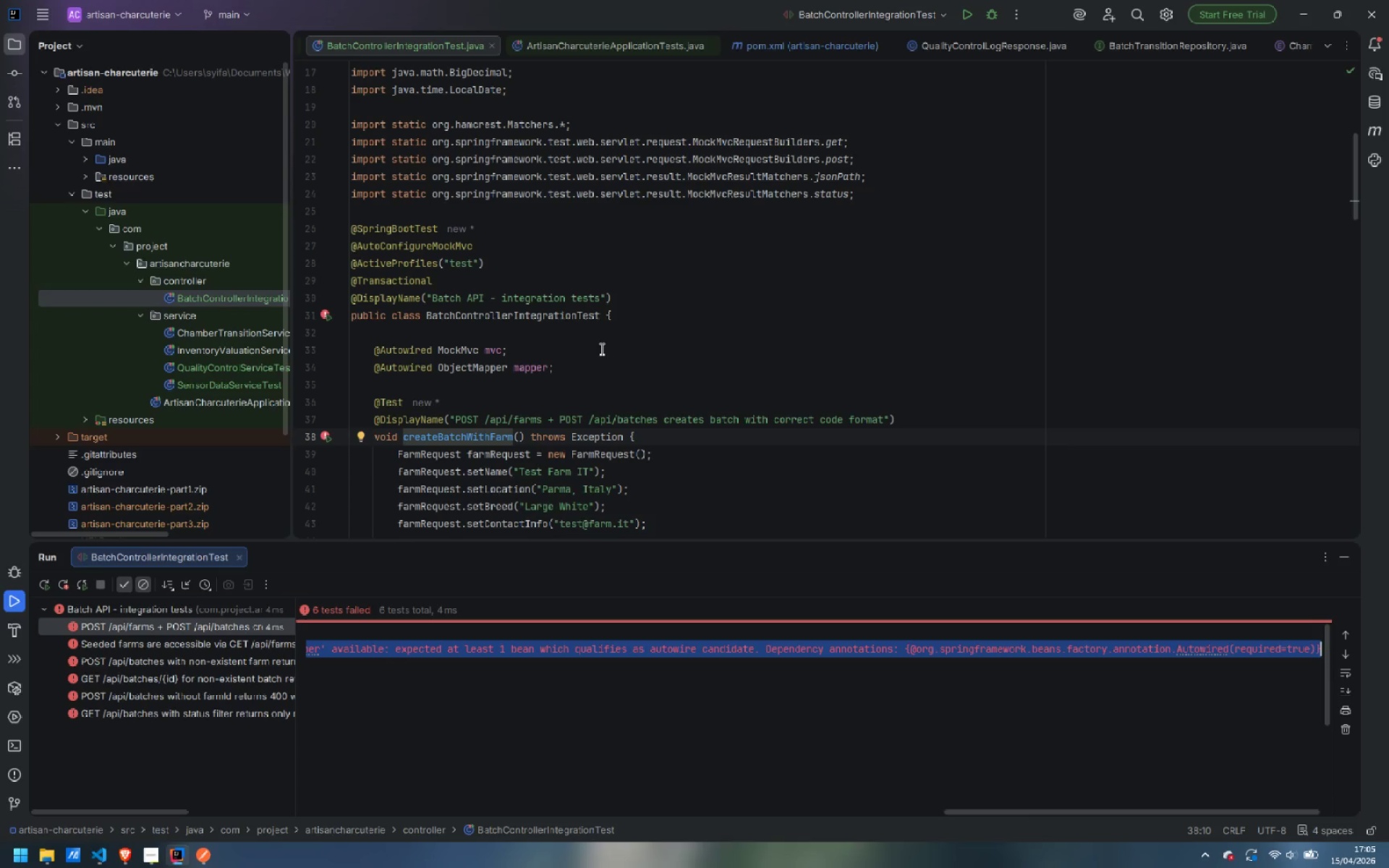 
scroll: coordinate [844, 344], scroll_direction: up, amount: 11.0
 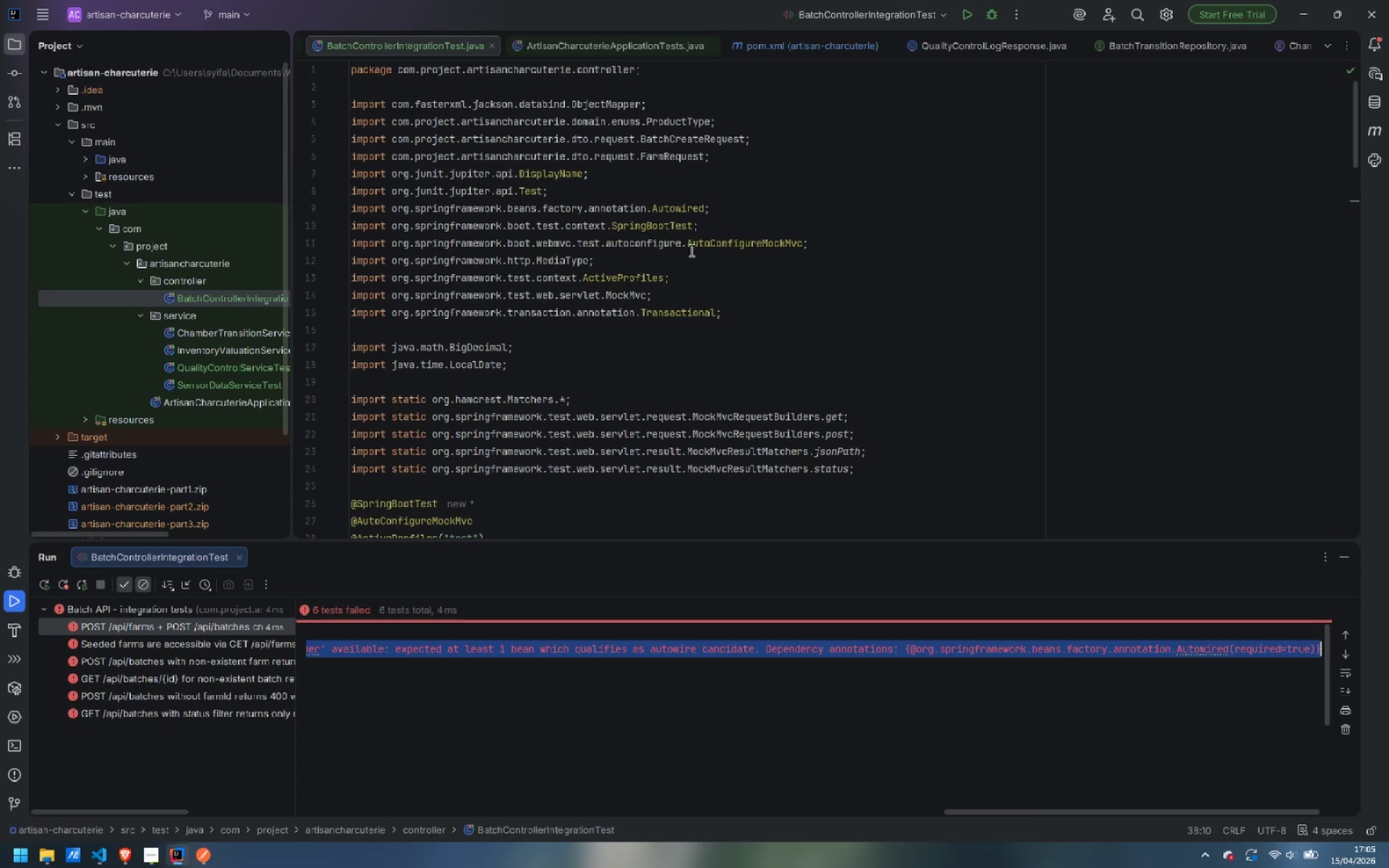 
wait(5.8)
 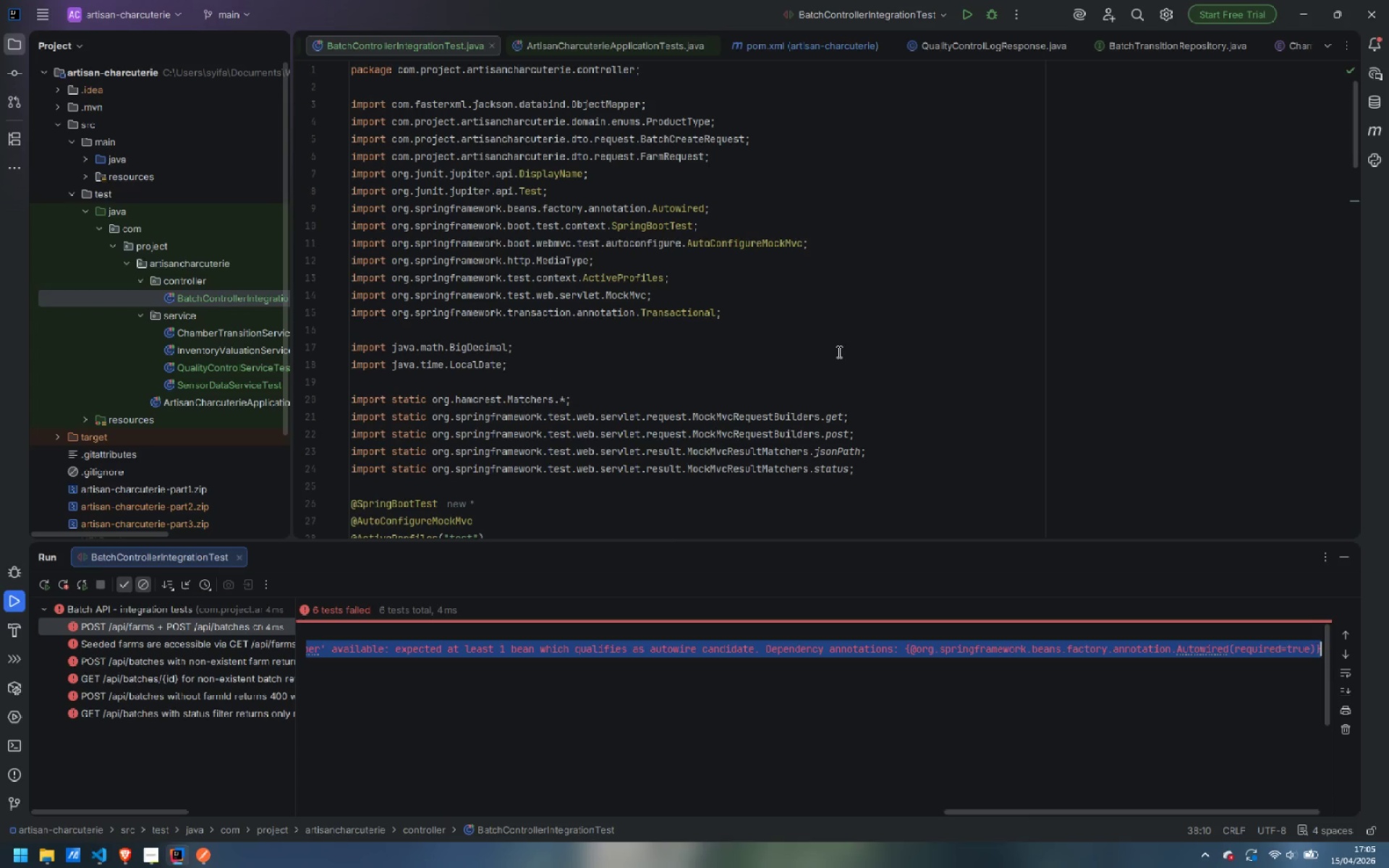 
left_click_drag(start_coordinate=[824, 238], to_coordinate=[825, 229])
 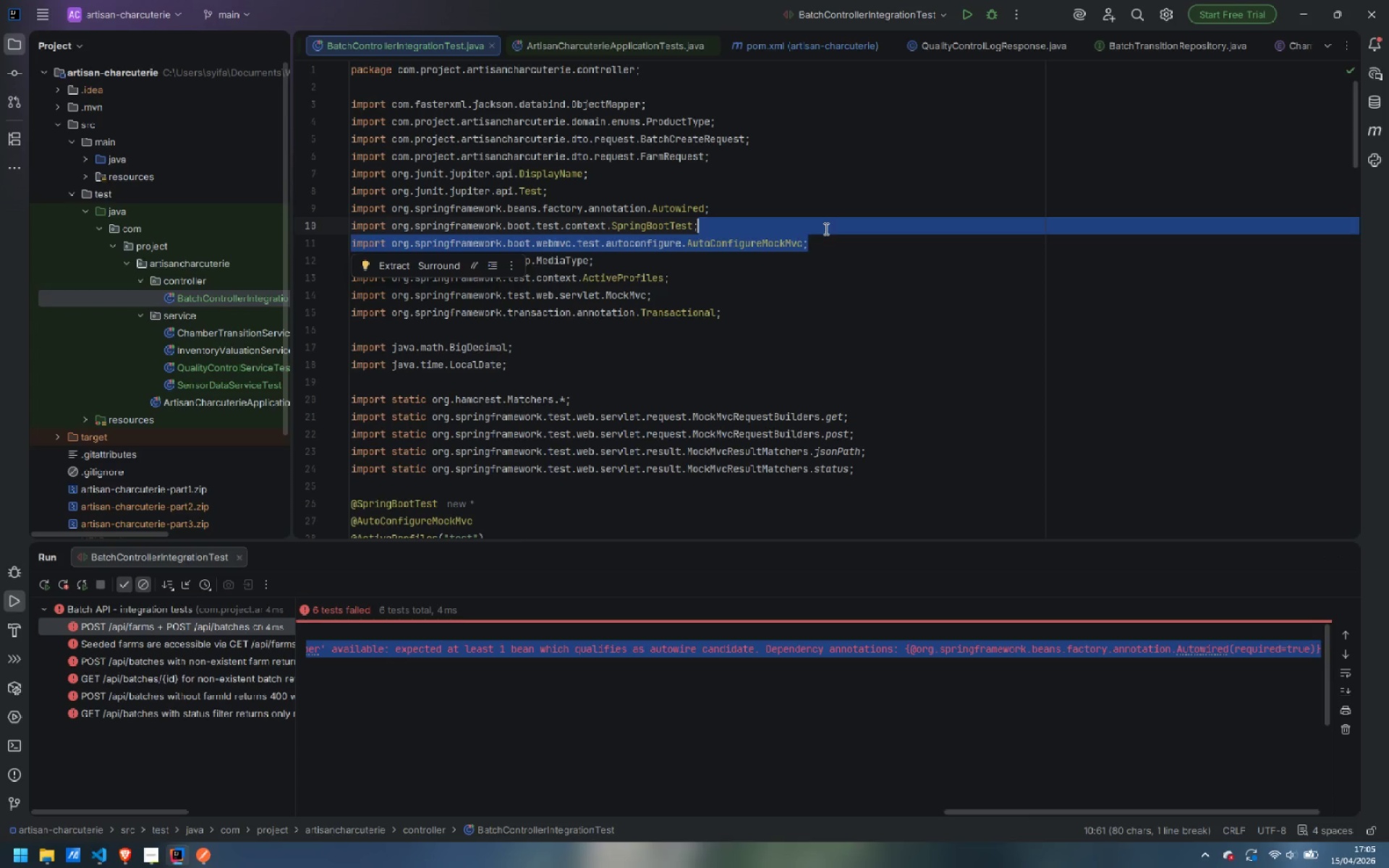 
key(Backspace)
 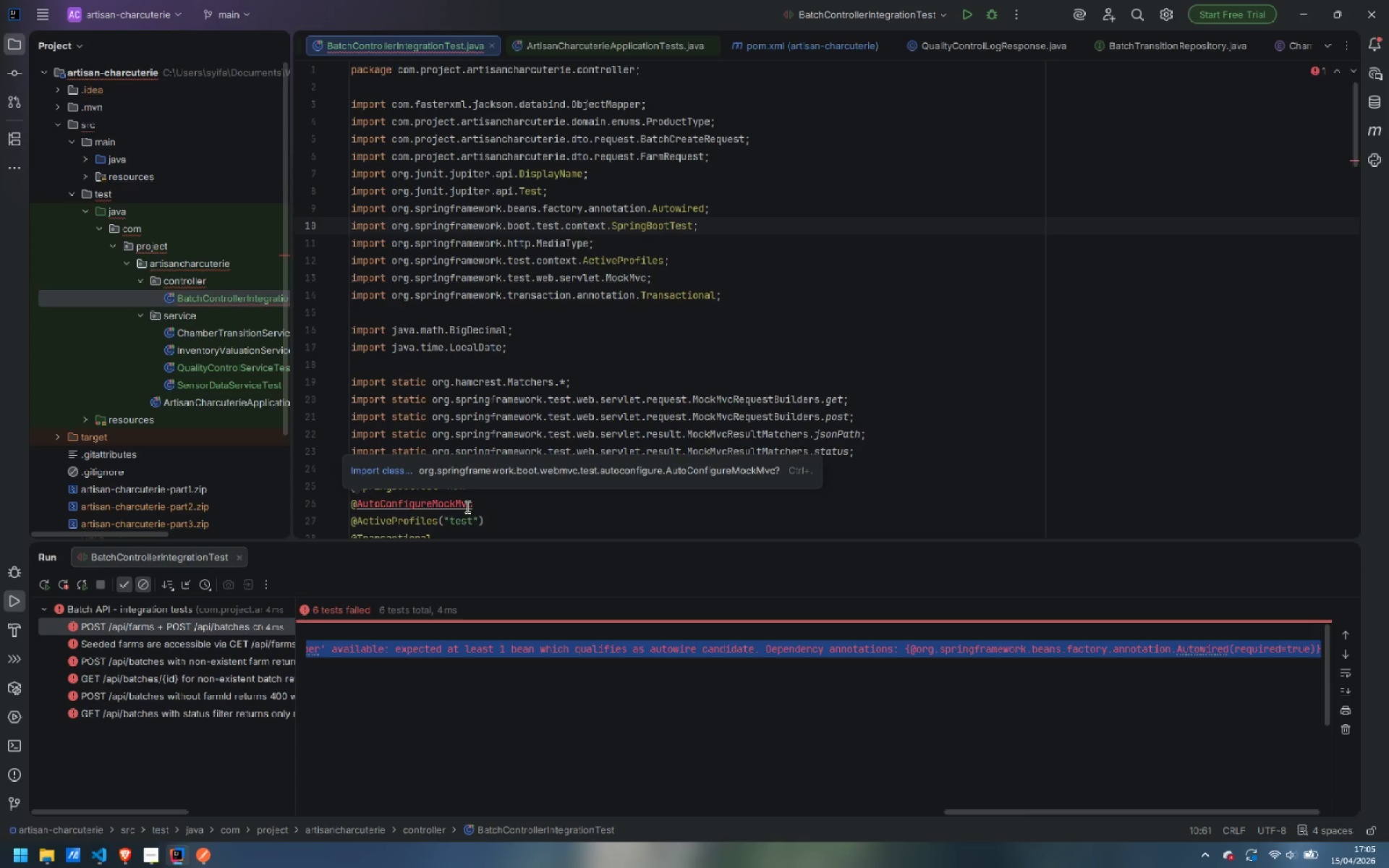 
left_click([450, 504])
 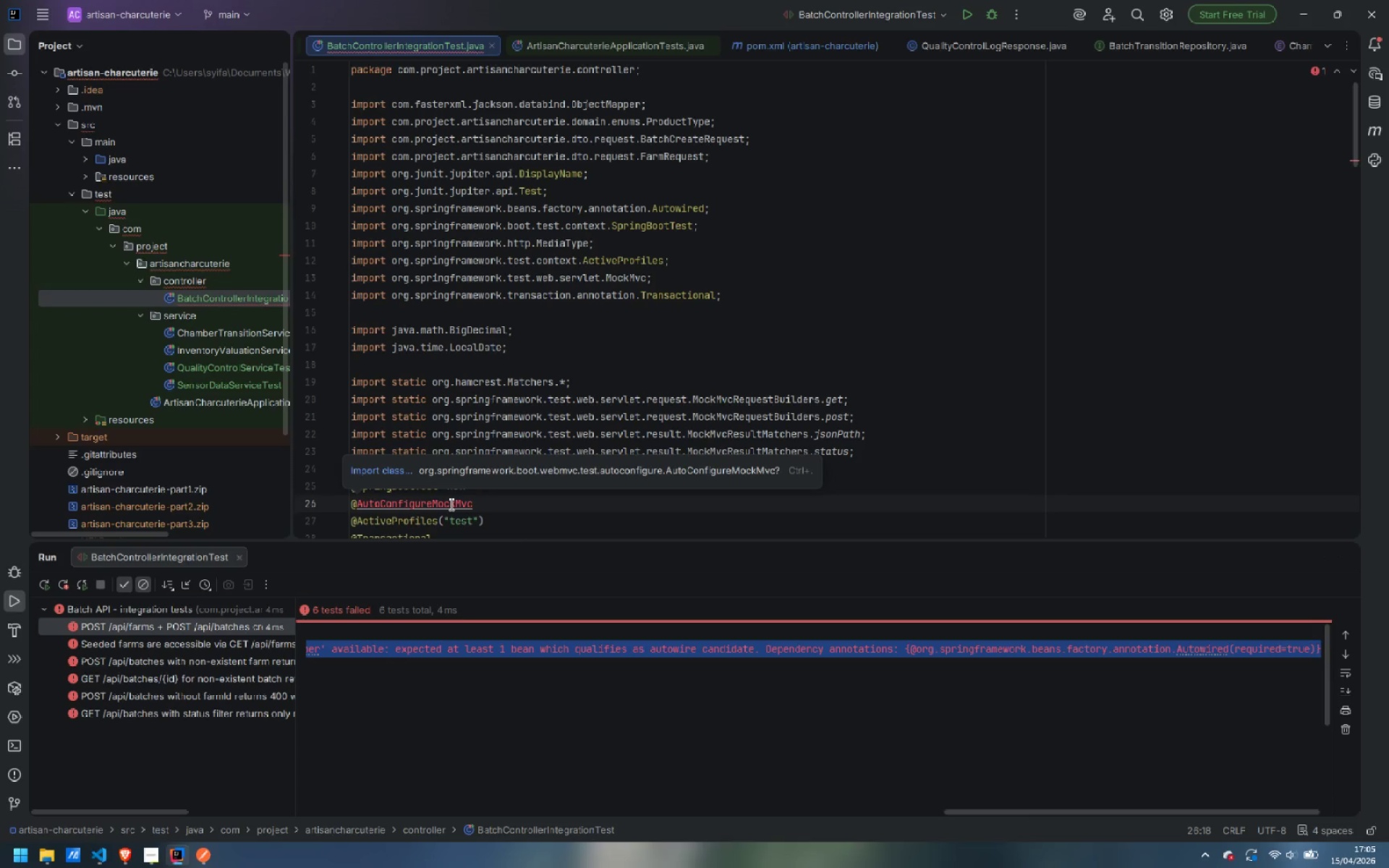 
key(Control+Period)
 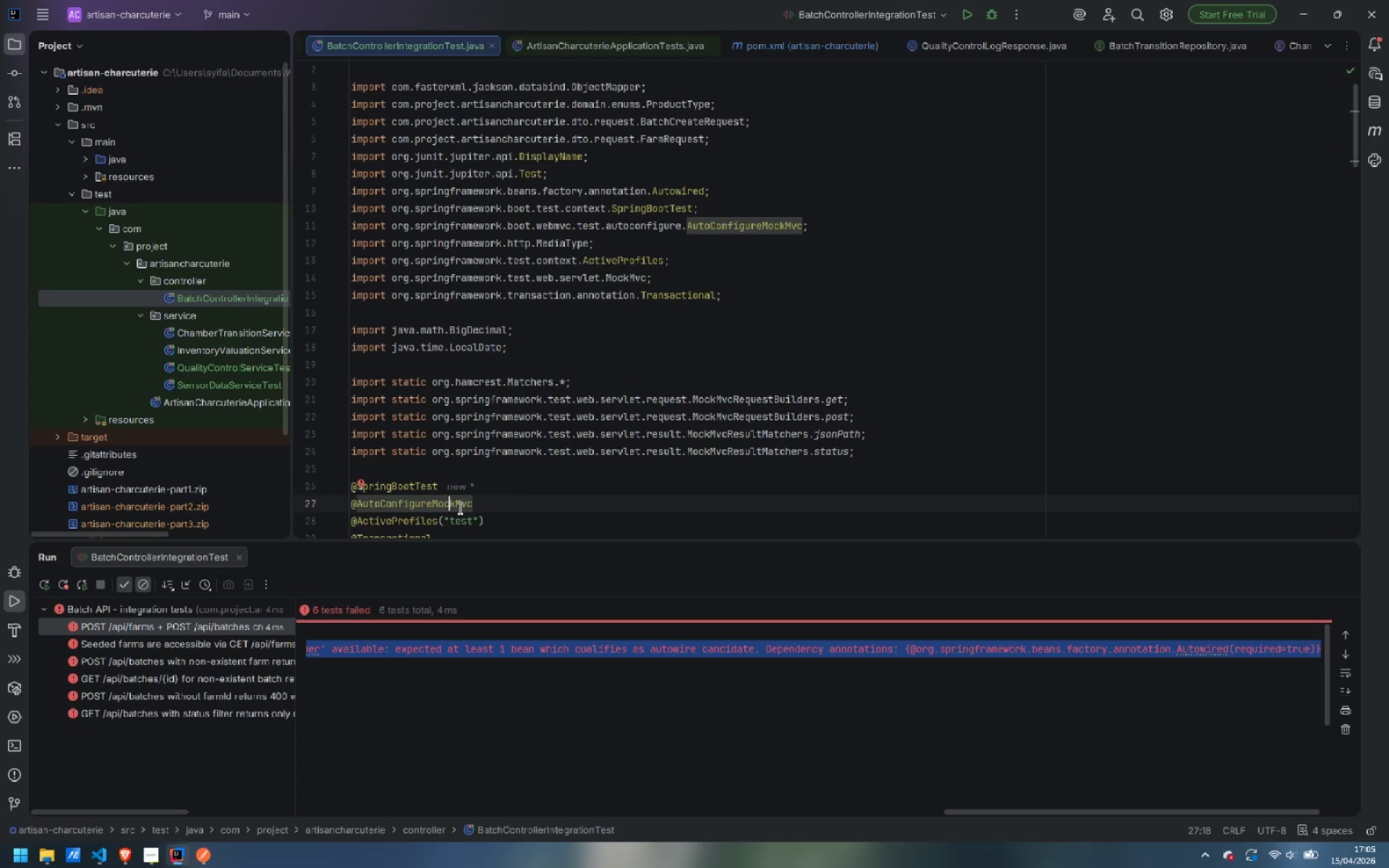 
wait(17.1)
 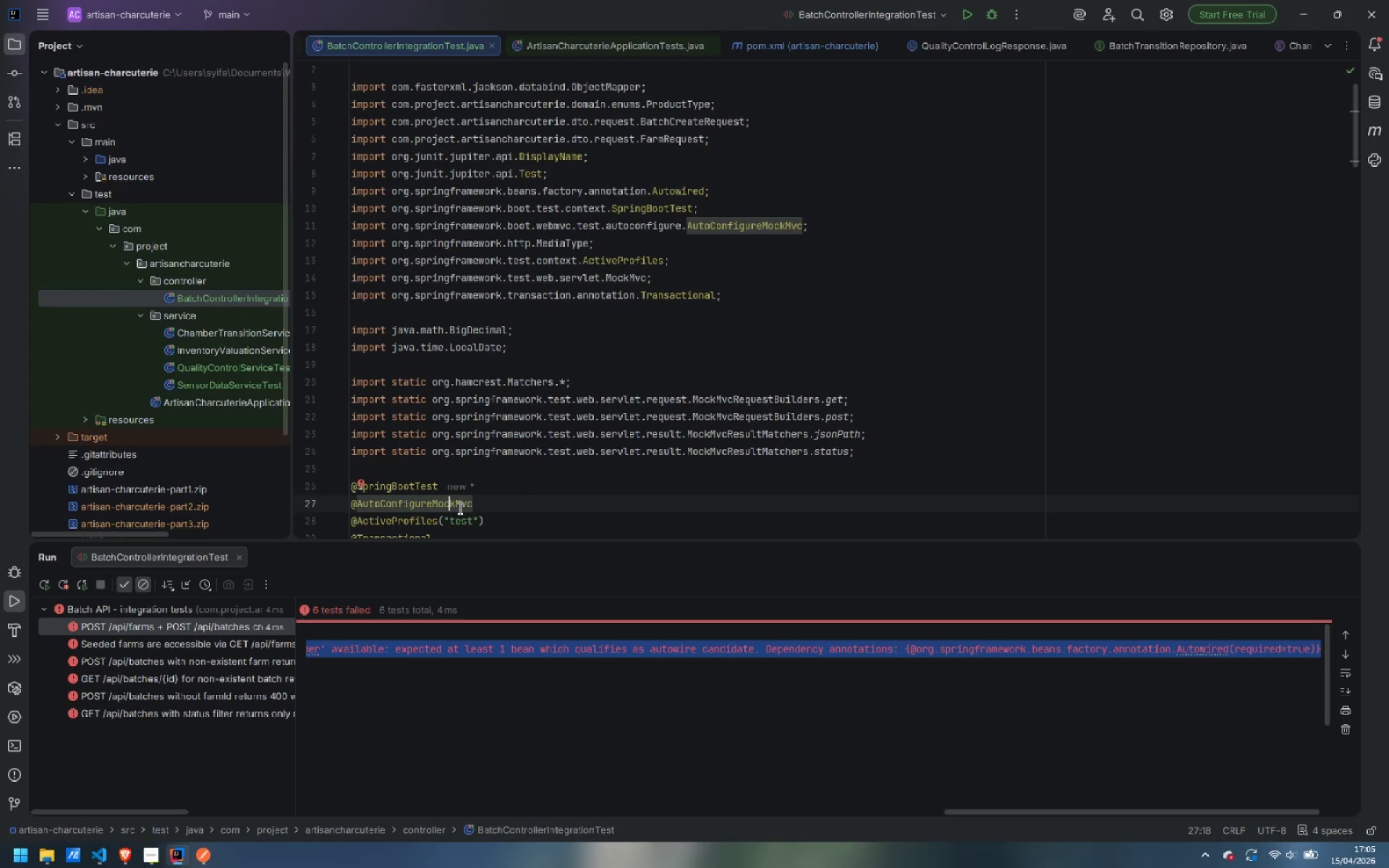 
mouse_move([591, 221])
 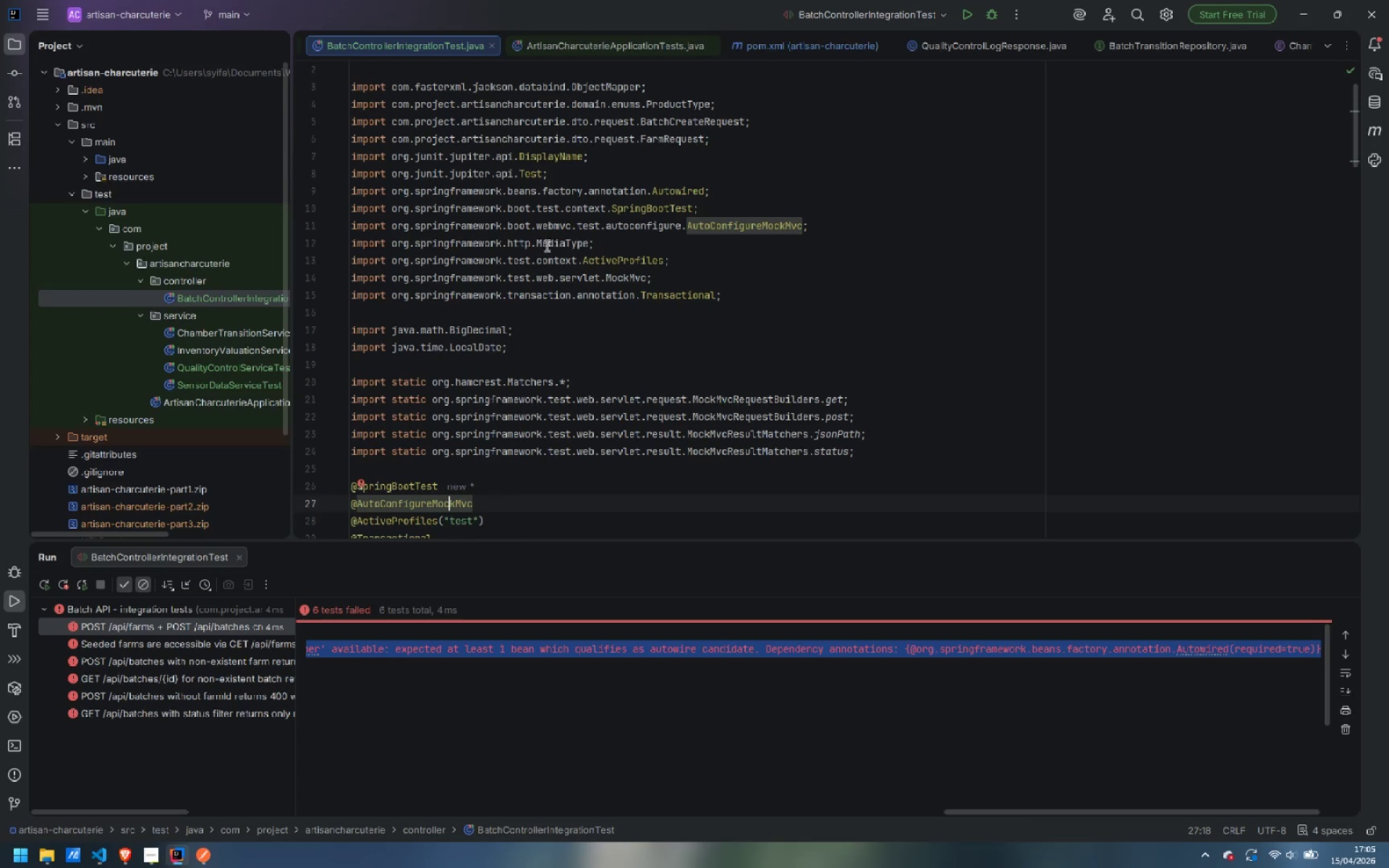 
wait(5.81)
 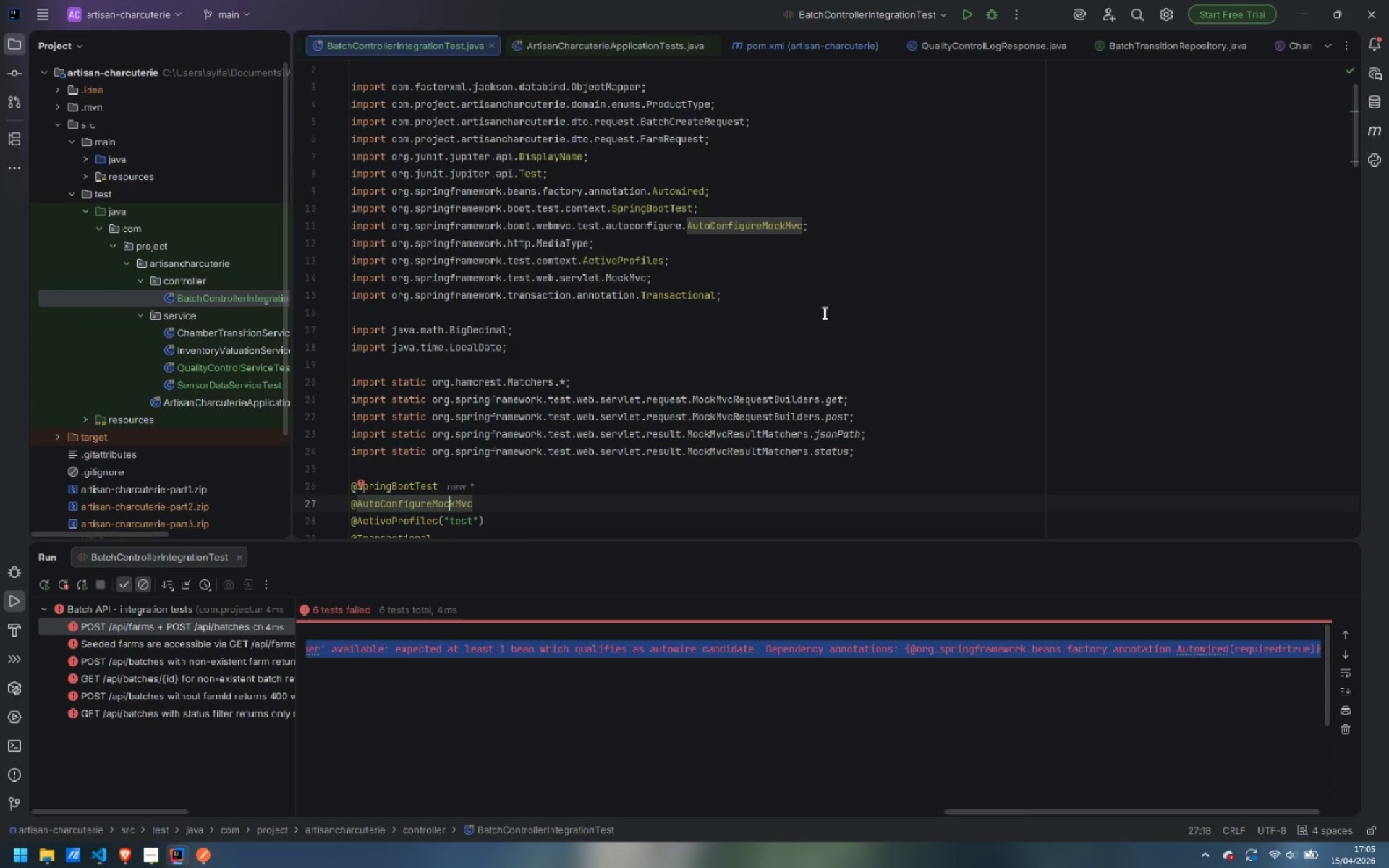 
left_click_drag(start_coordinate=[538, 224], to_coordinate=[802, 224])
 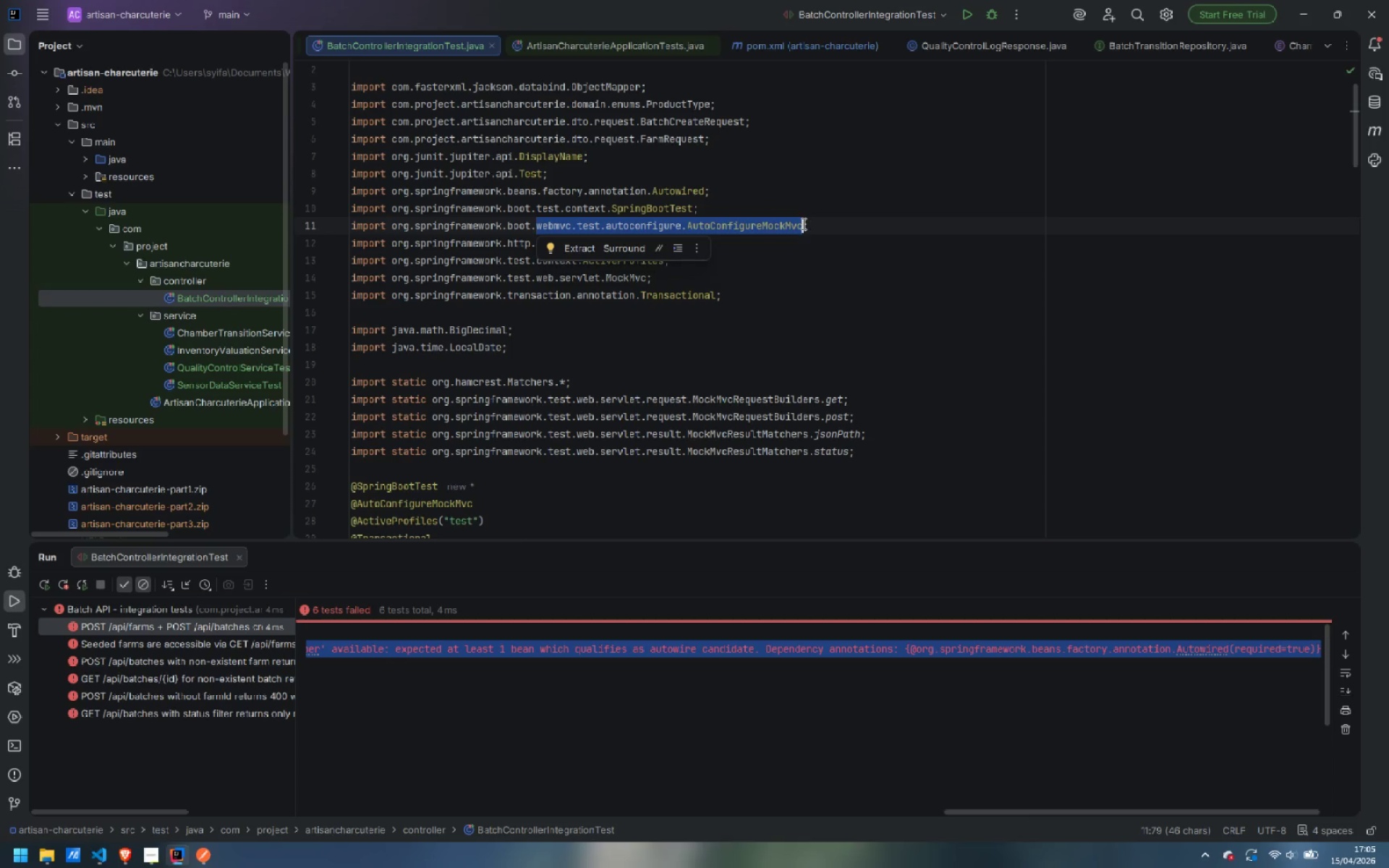 
type(.tes)
key(Backspace)
key(Backspace)
key(Backspace)
key(Backspace)
type(test.au)
 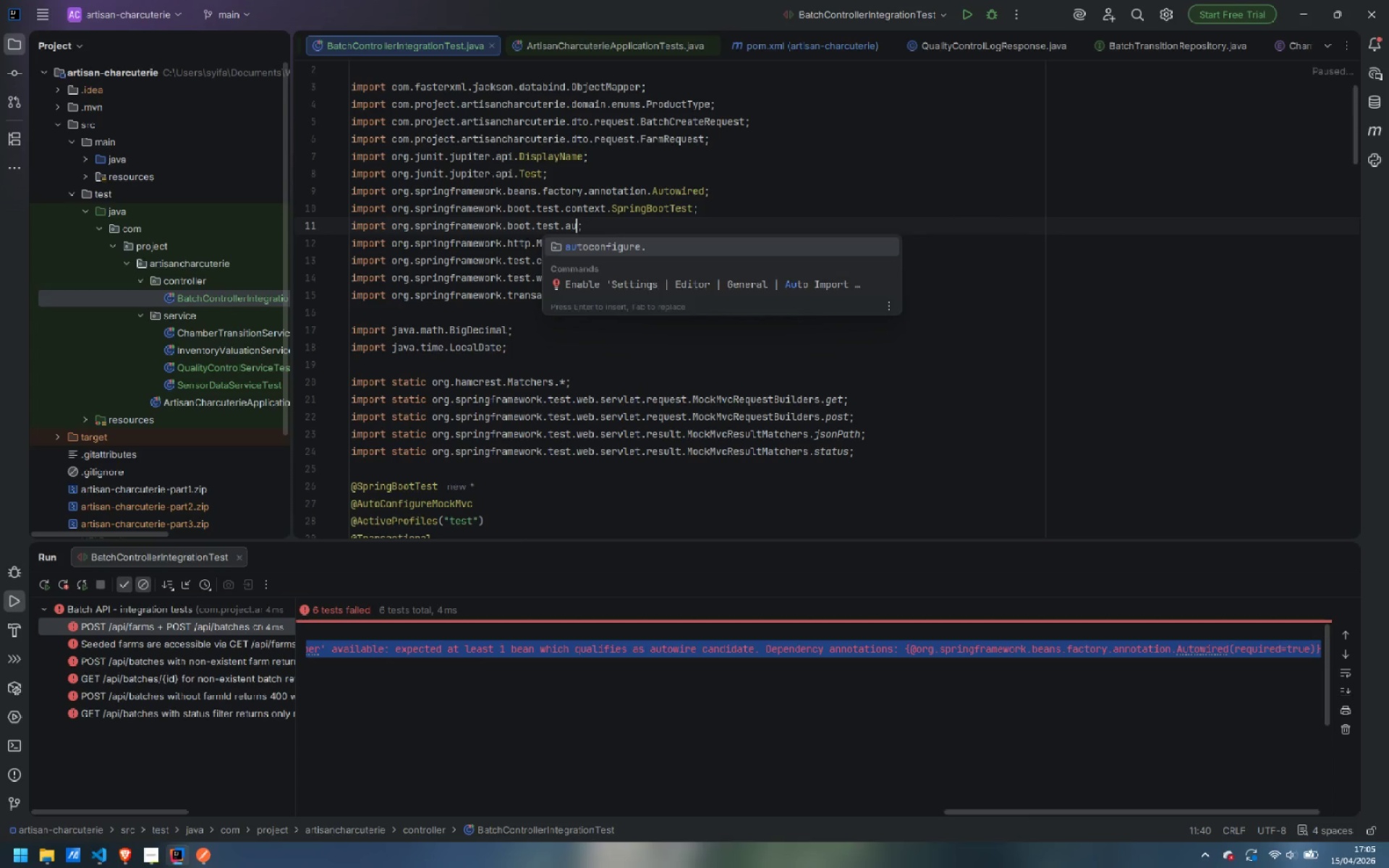 
key(Enter)
 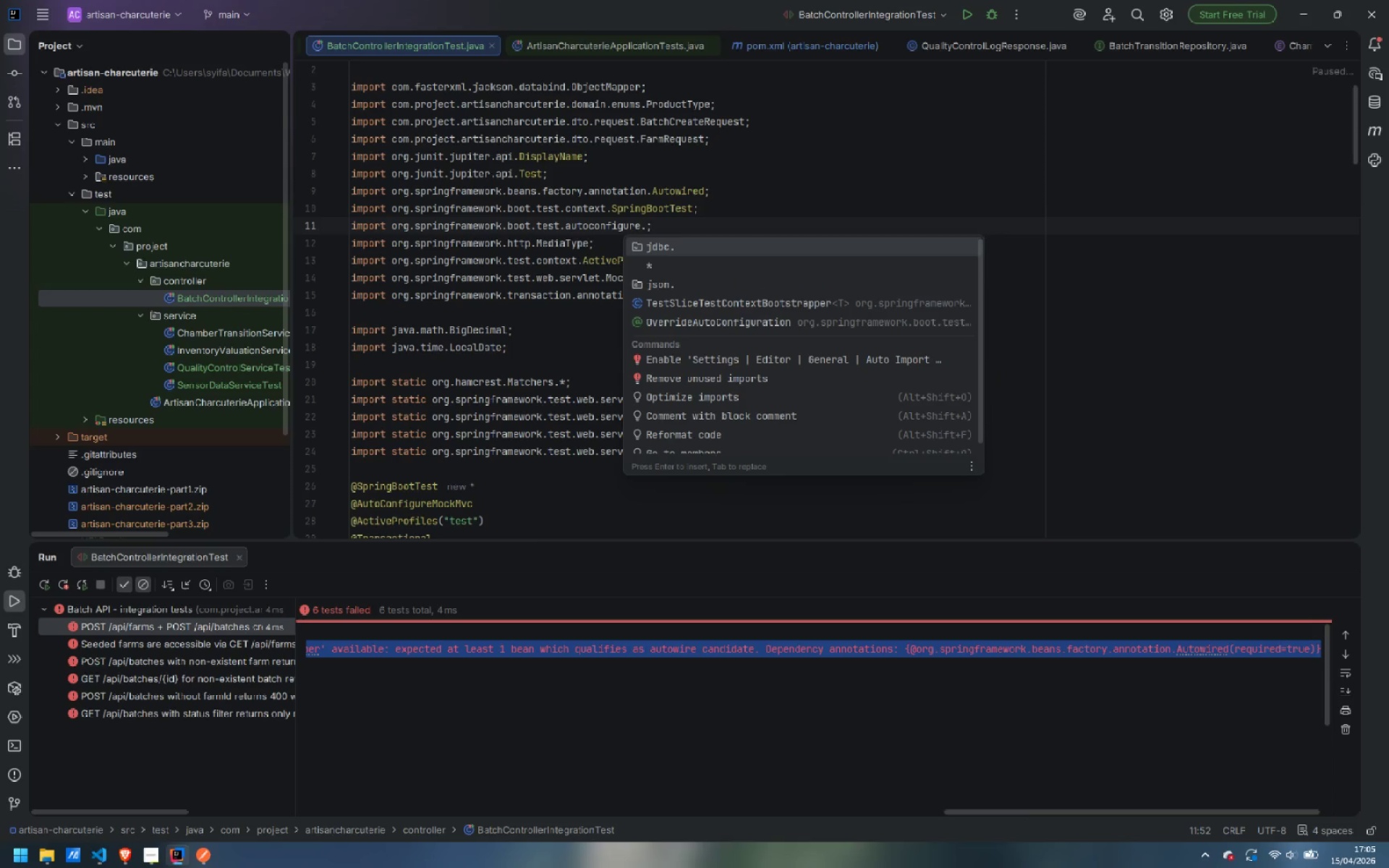 
type(we)
key(Backspace)
key(Backspace)
key(Backspace)
type(.)
 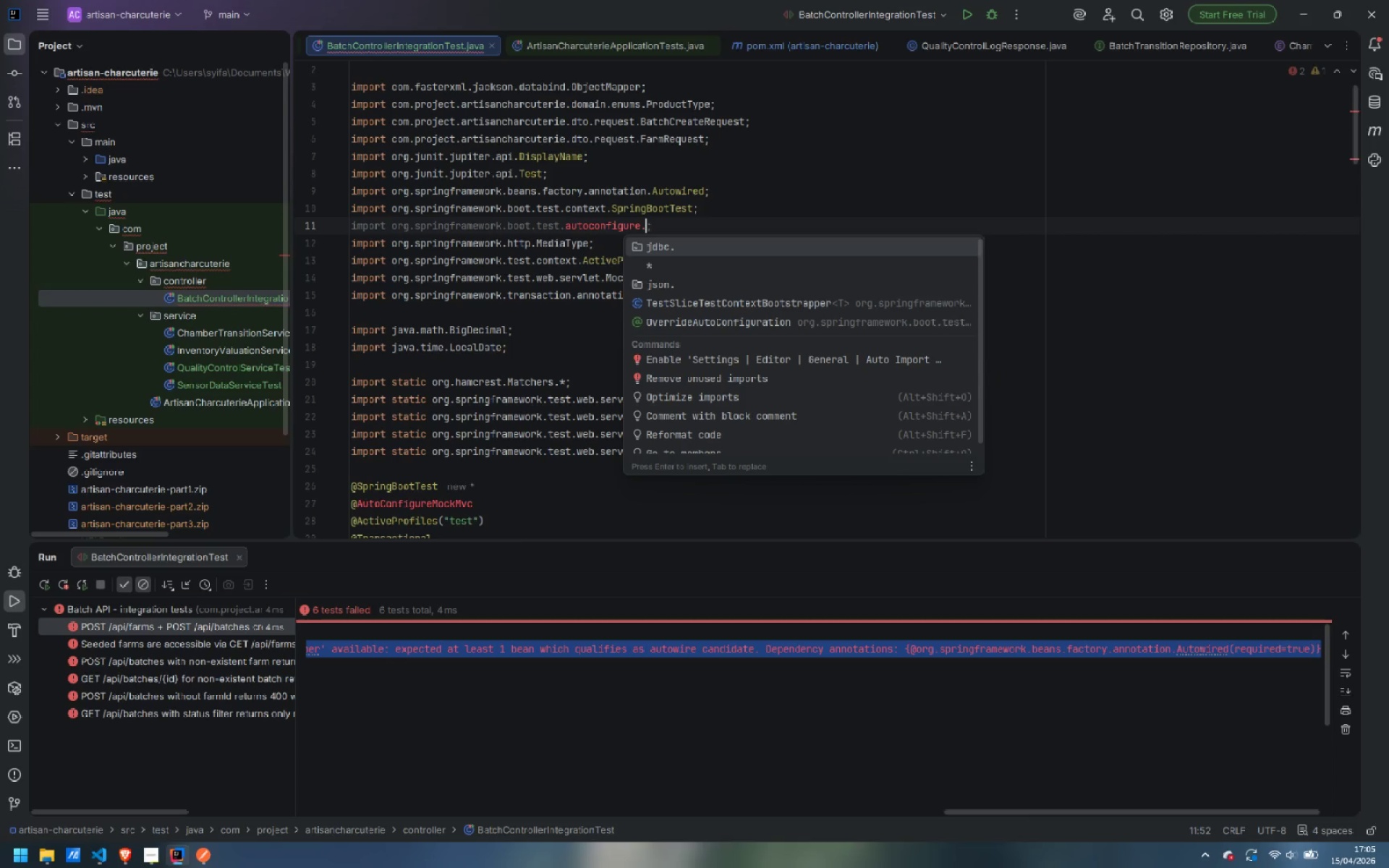 
key(Control+Z)
 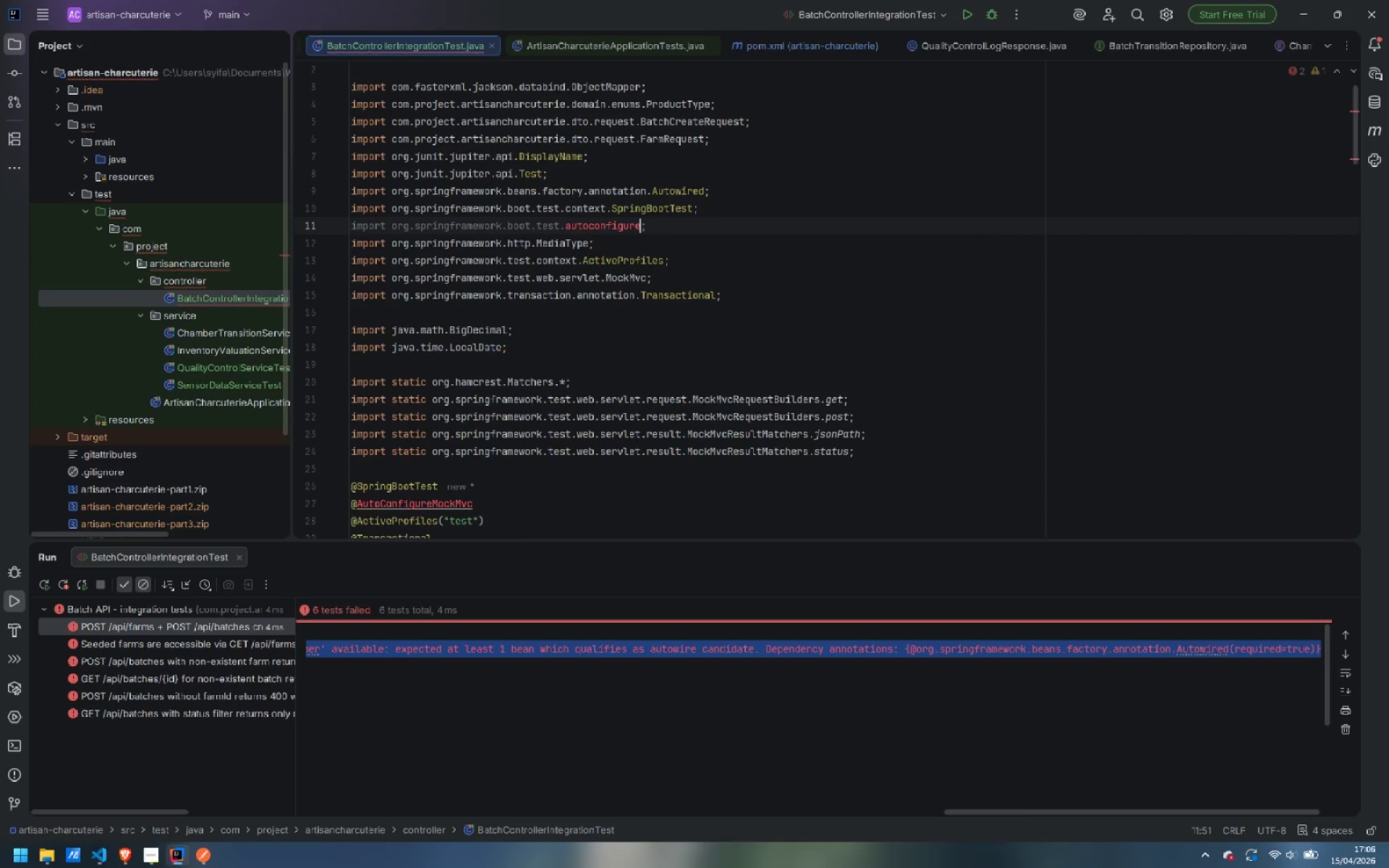 
key(Control+Z)
 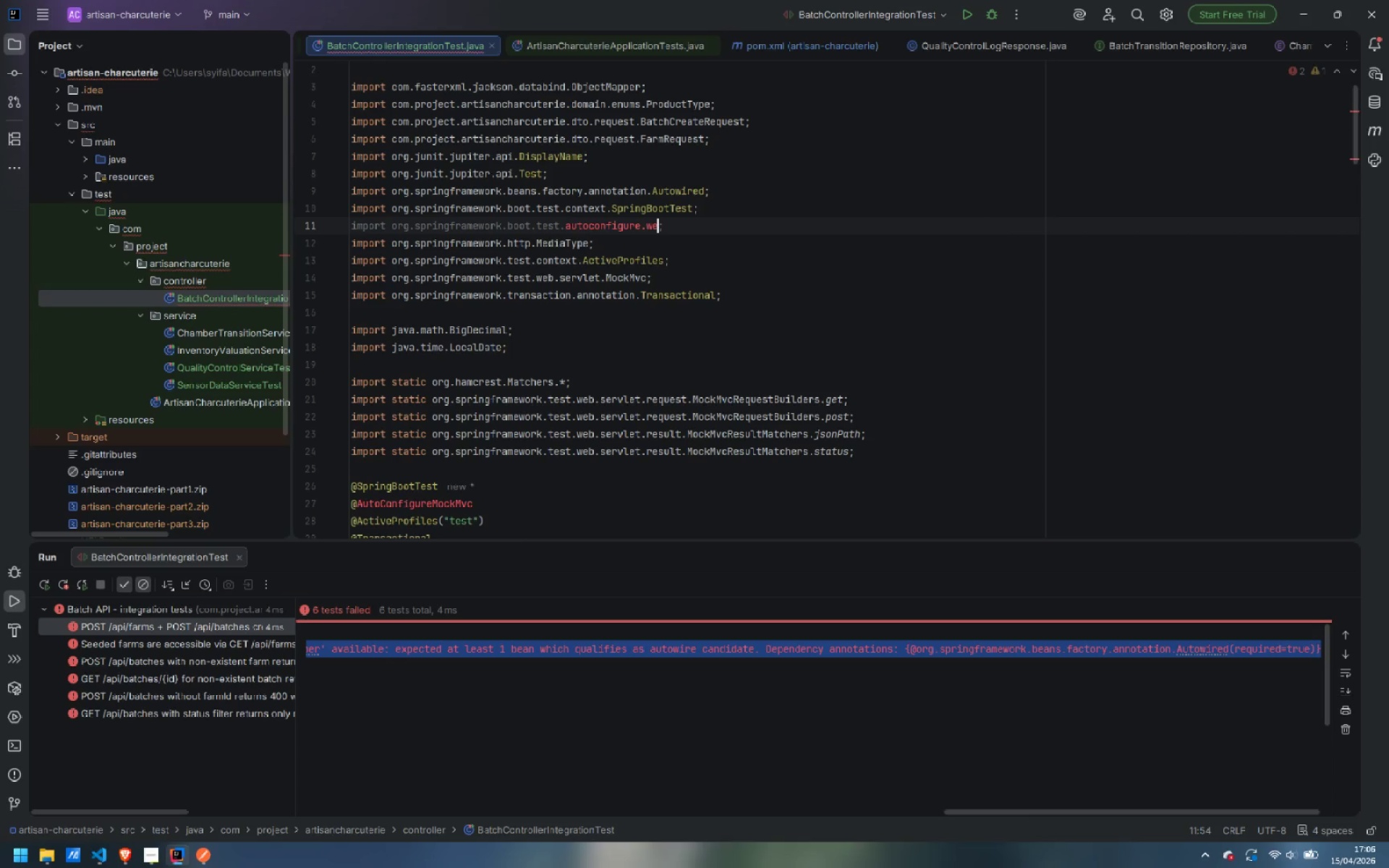 
key(Control+Z)
 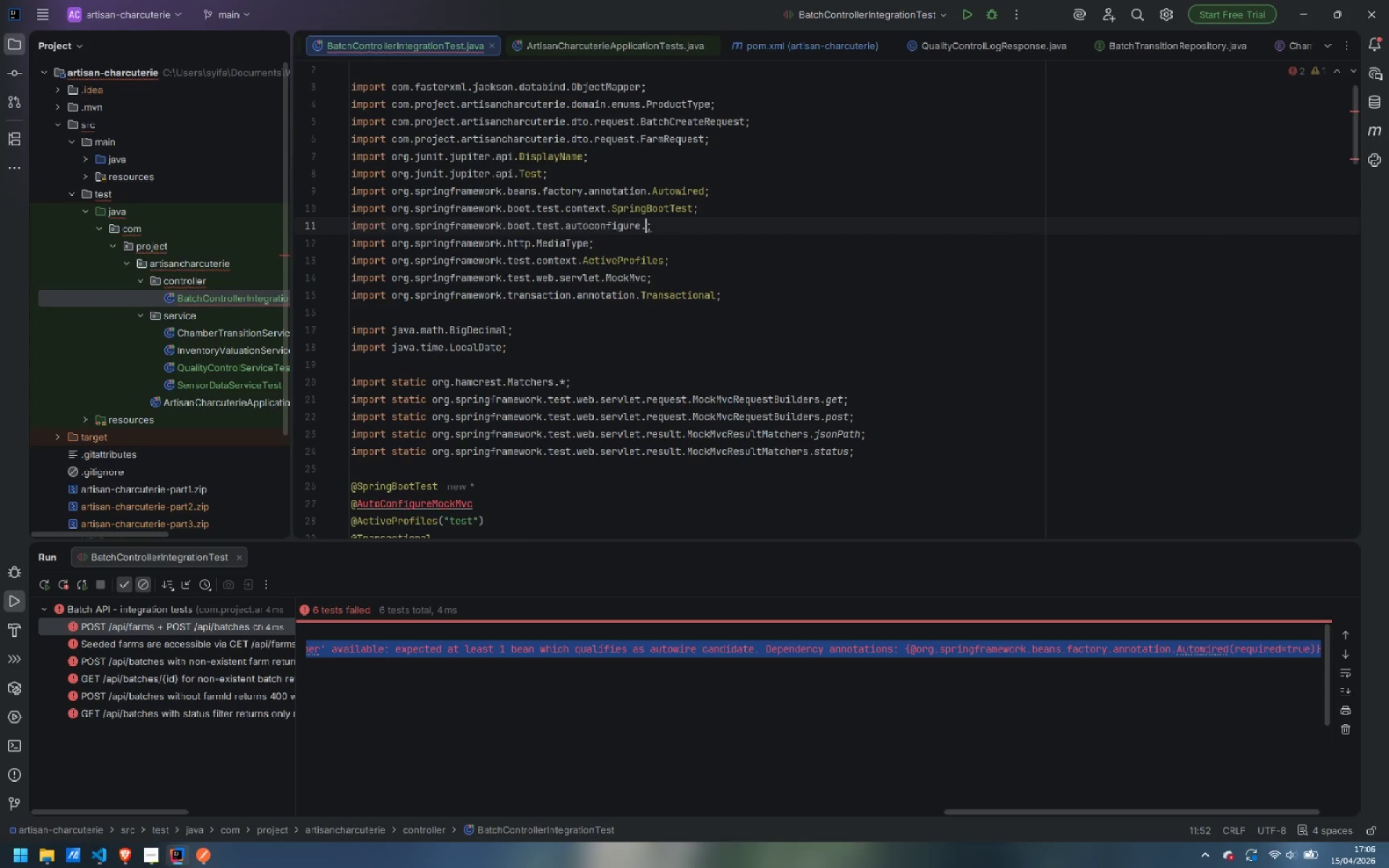 
key(Control+Z)
 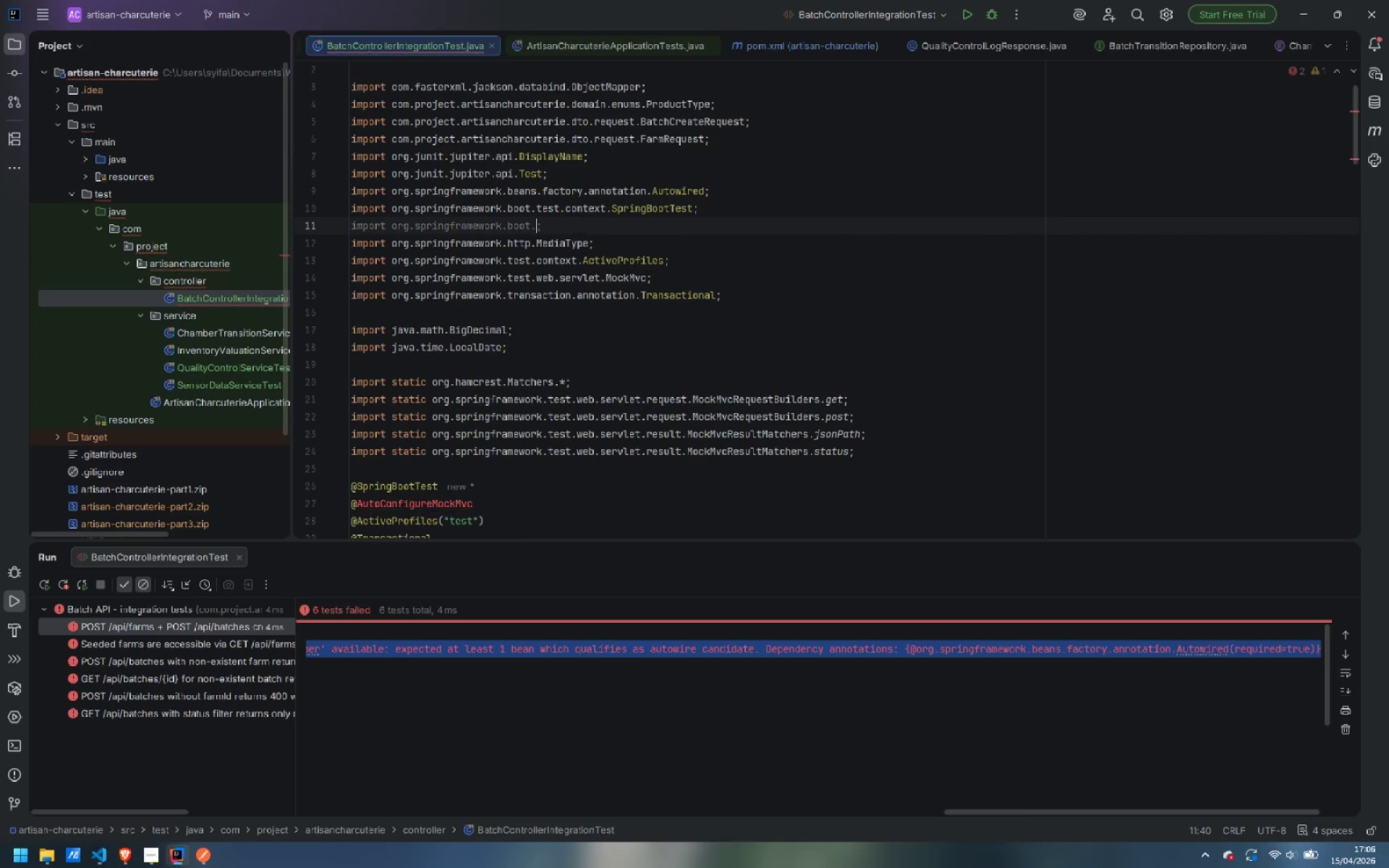 
key(Control+Z)
 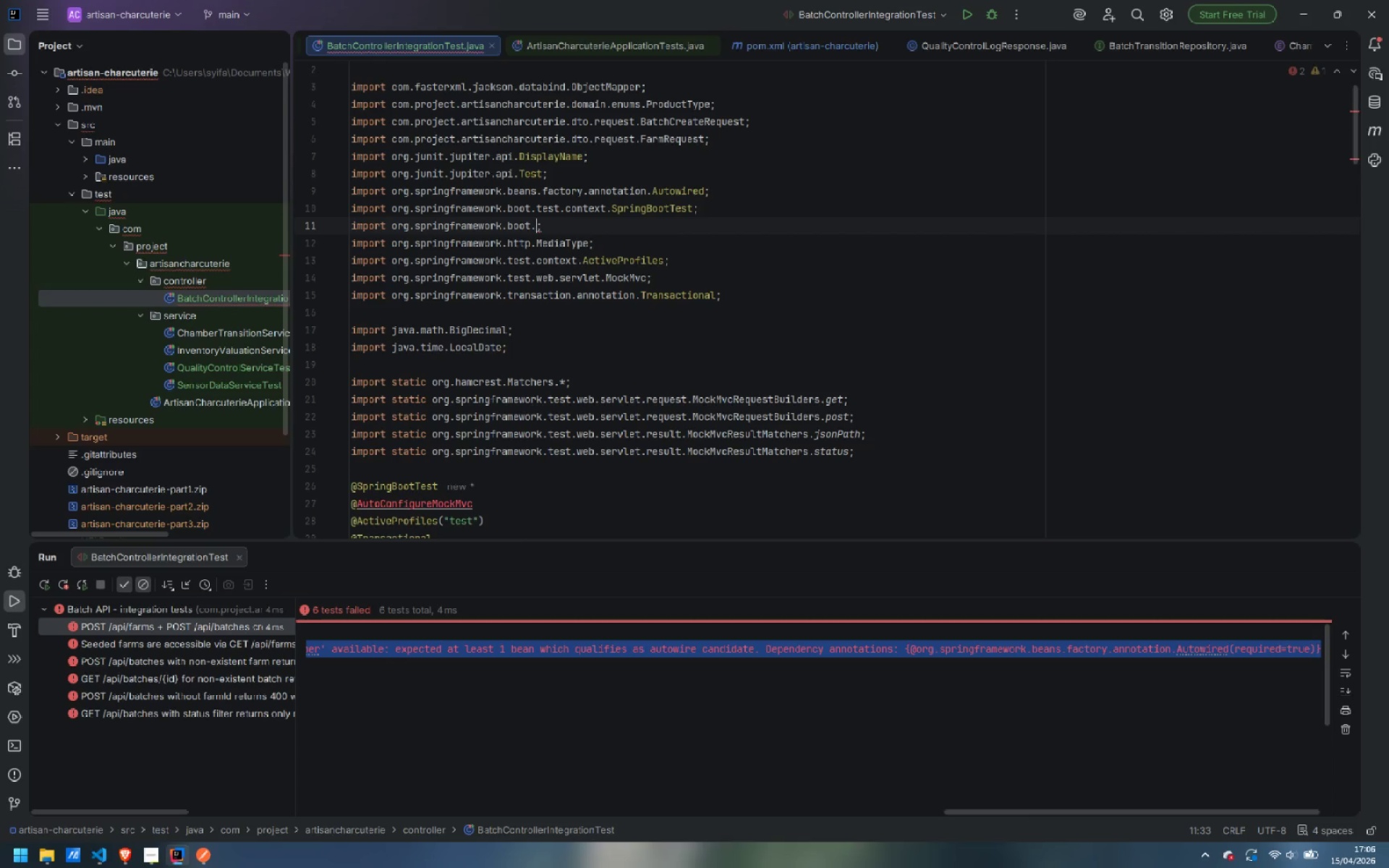 
key(Control+Z)
 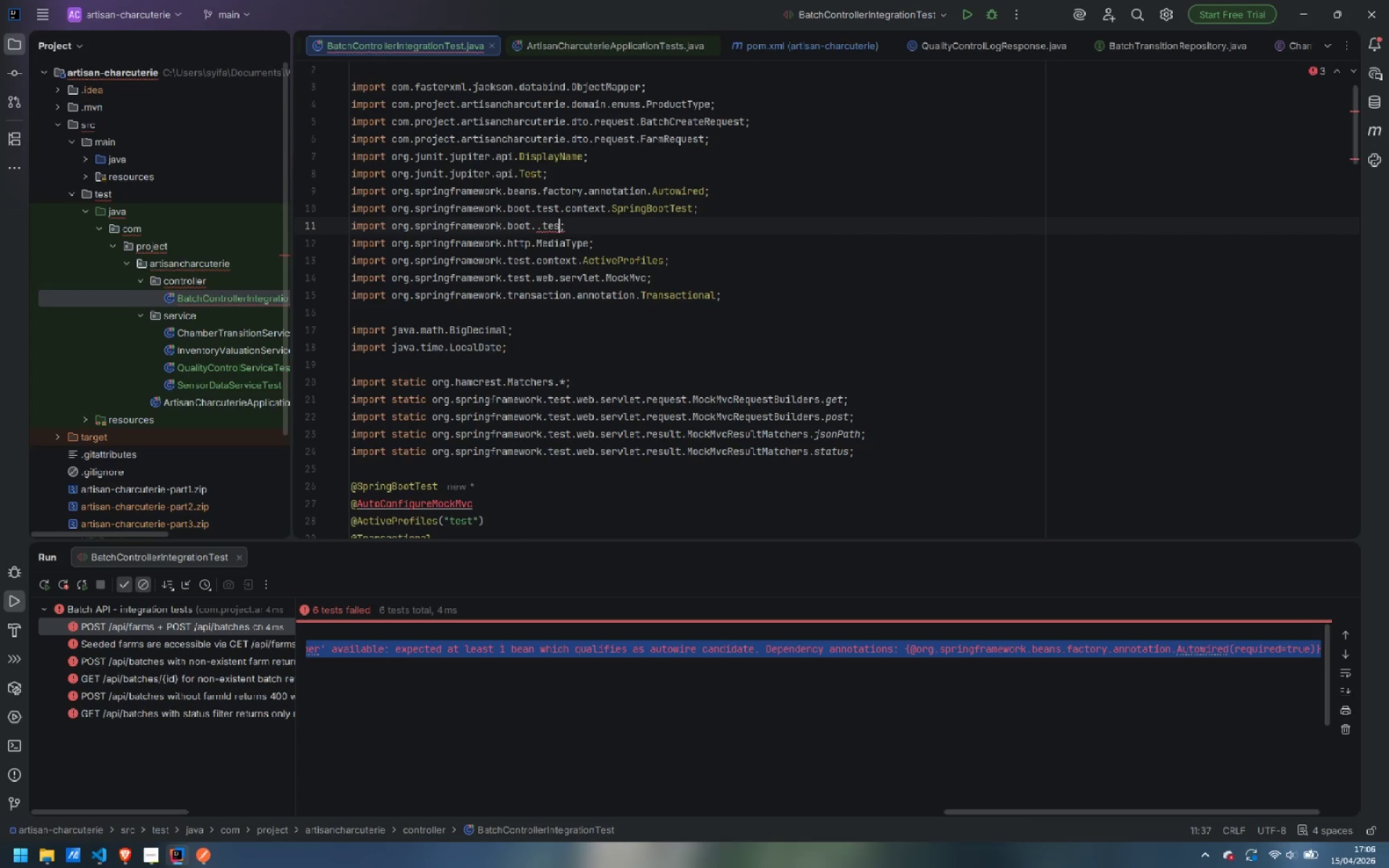 
key(Control+Z)
 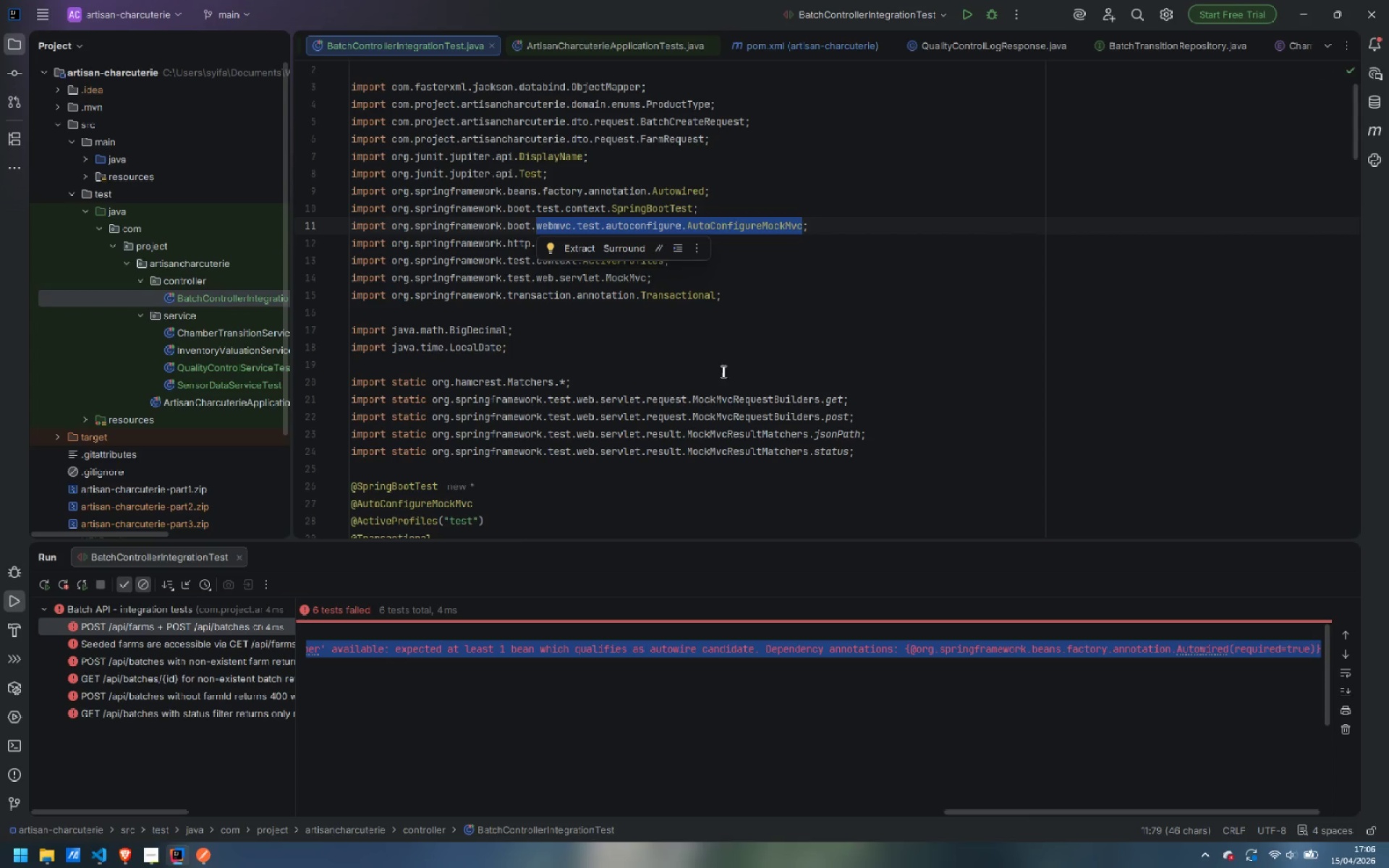 
left_click([680, 522])
 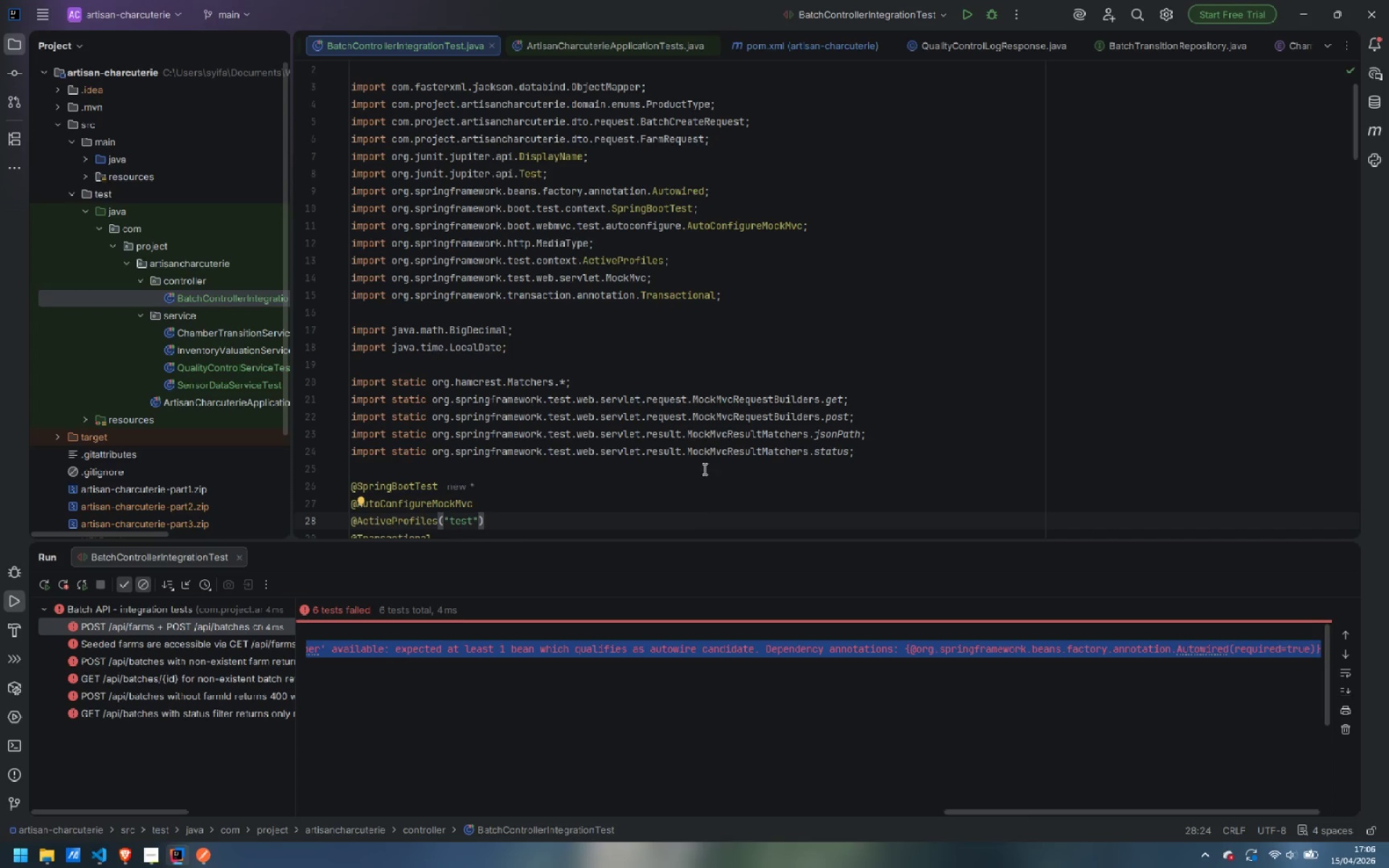 
wait(5.87)
 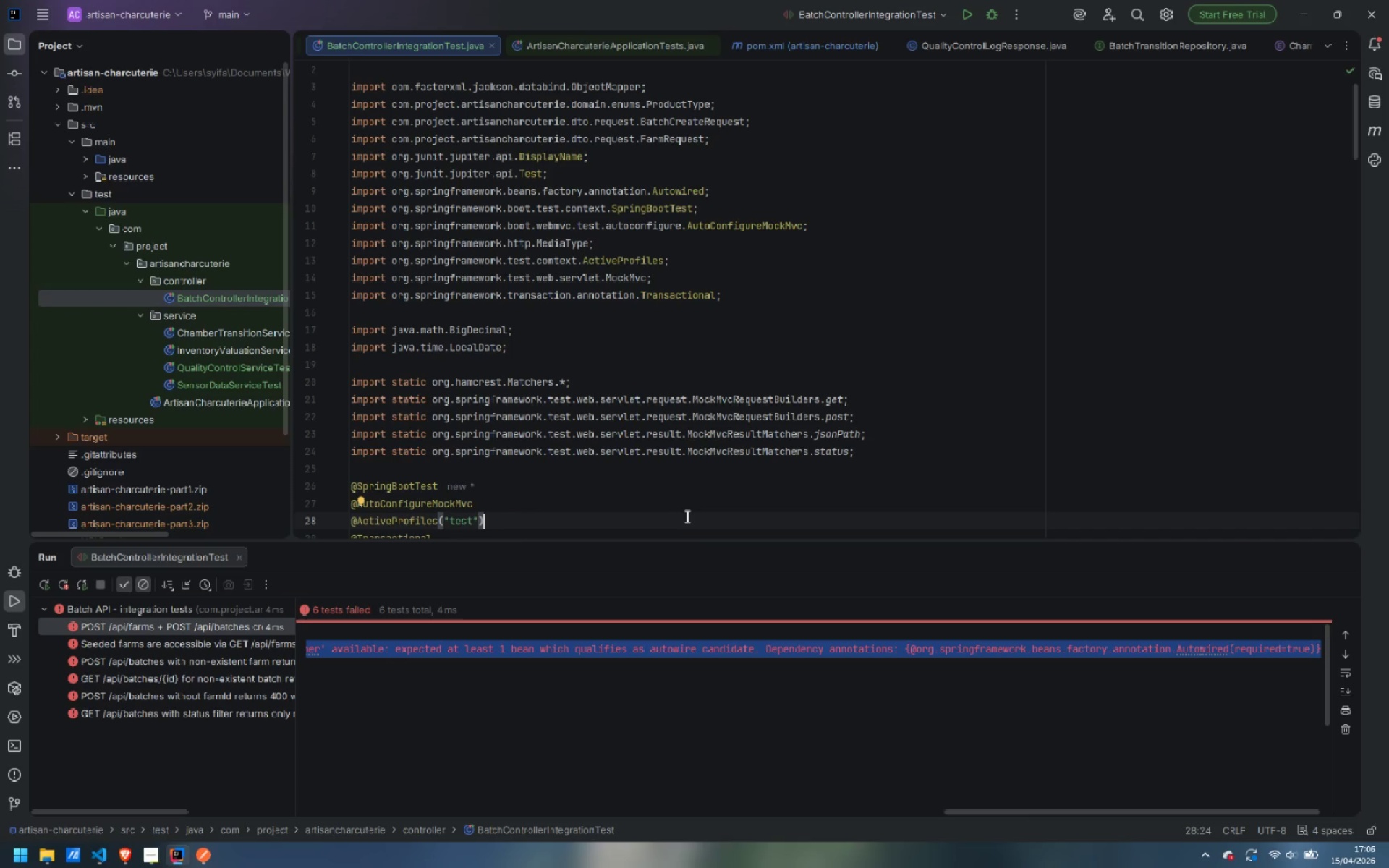 
mouse_move([595, 207])
 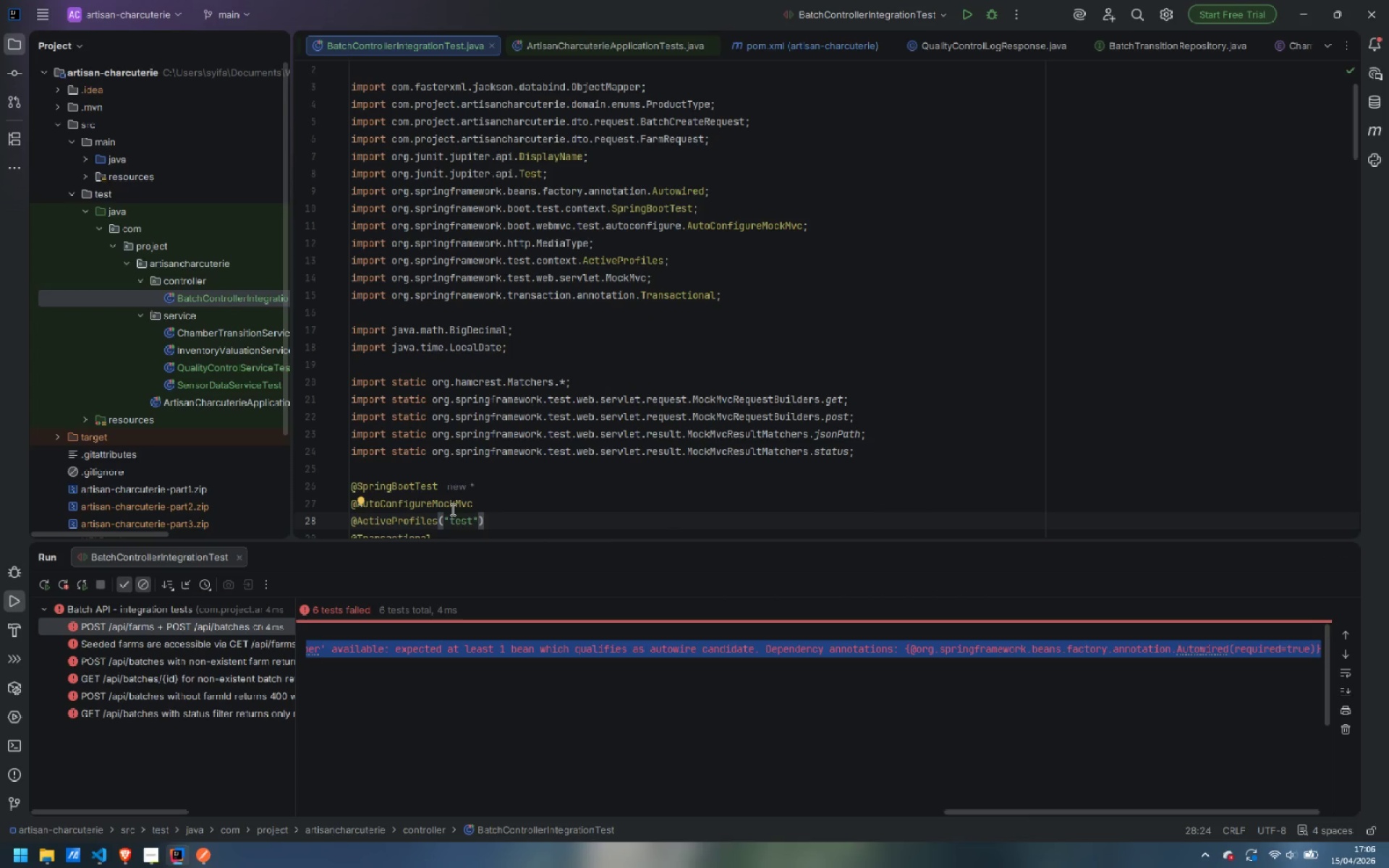 
double_click([419, 499])
 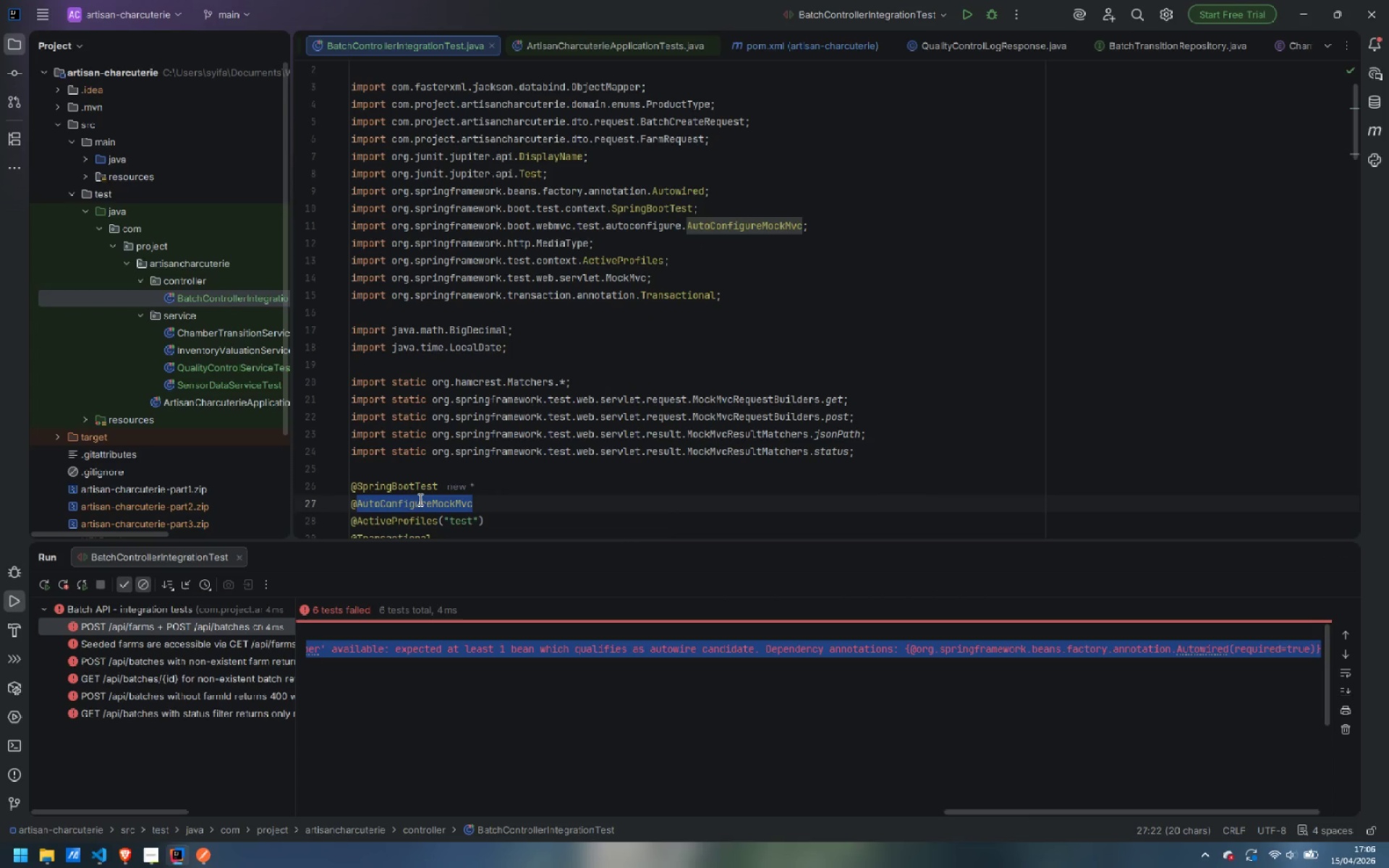 
key(Control+ControlLeft)
 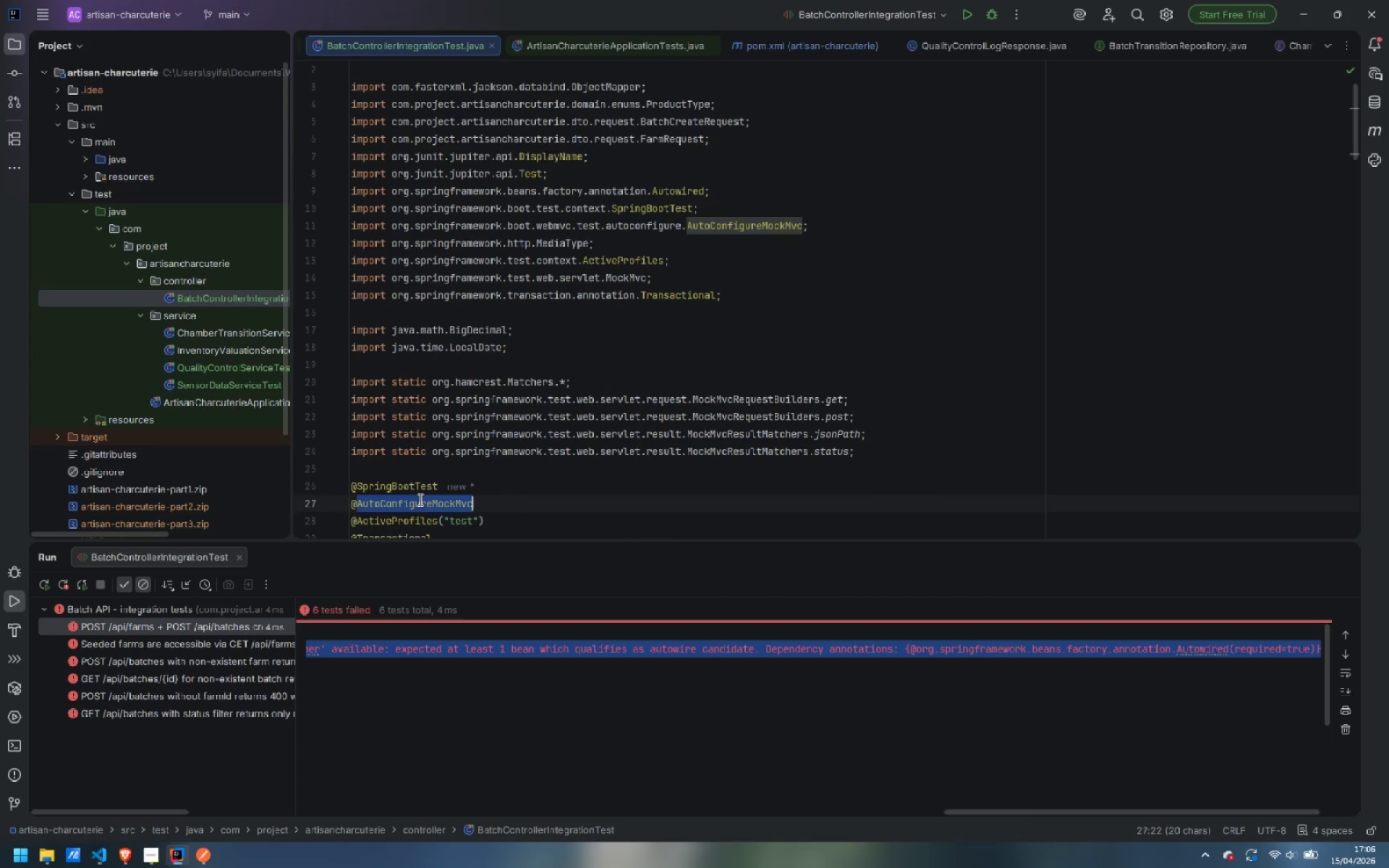 
key(Control+C)
 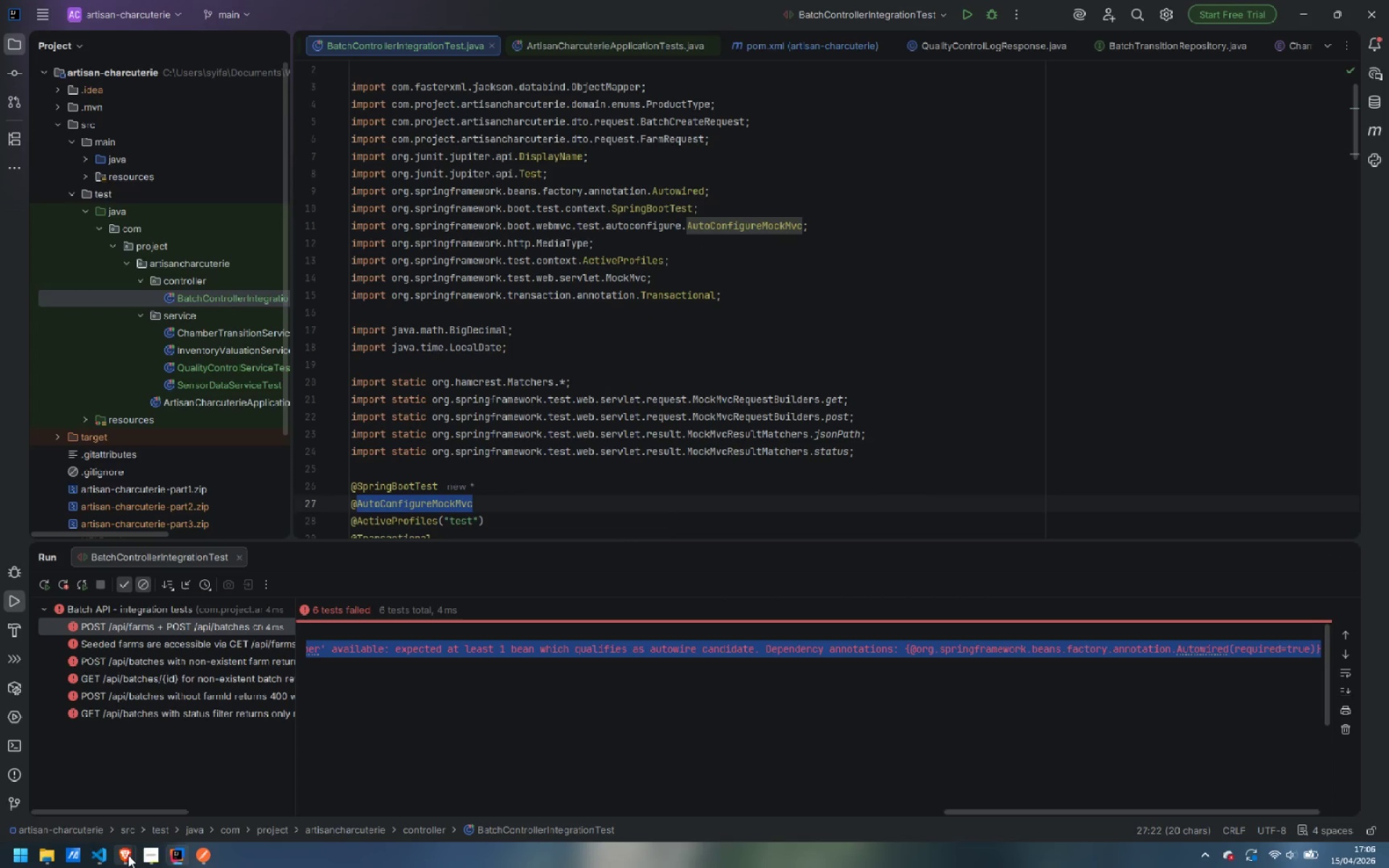 
left_click([263, 792])
 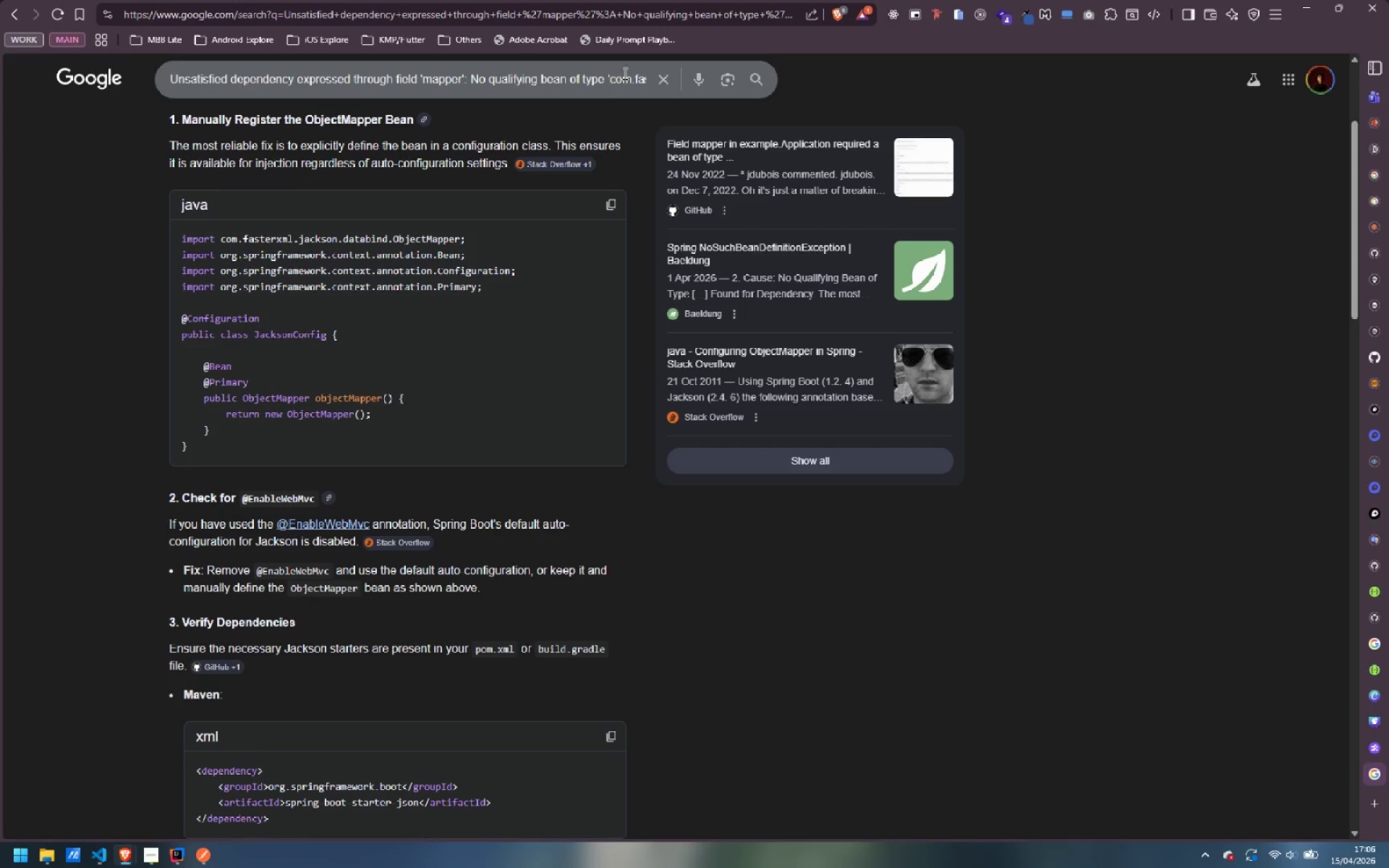 
left_click([663, 78])
 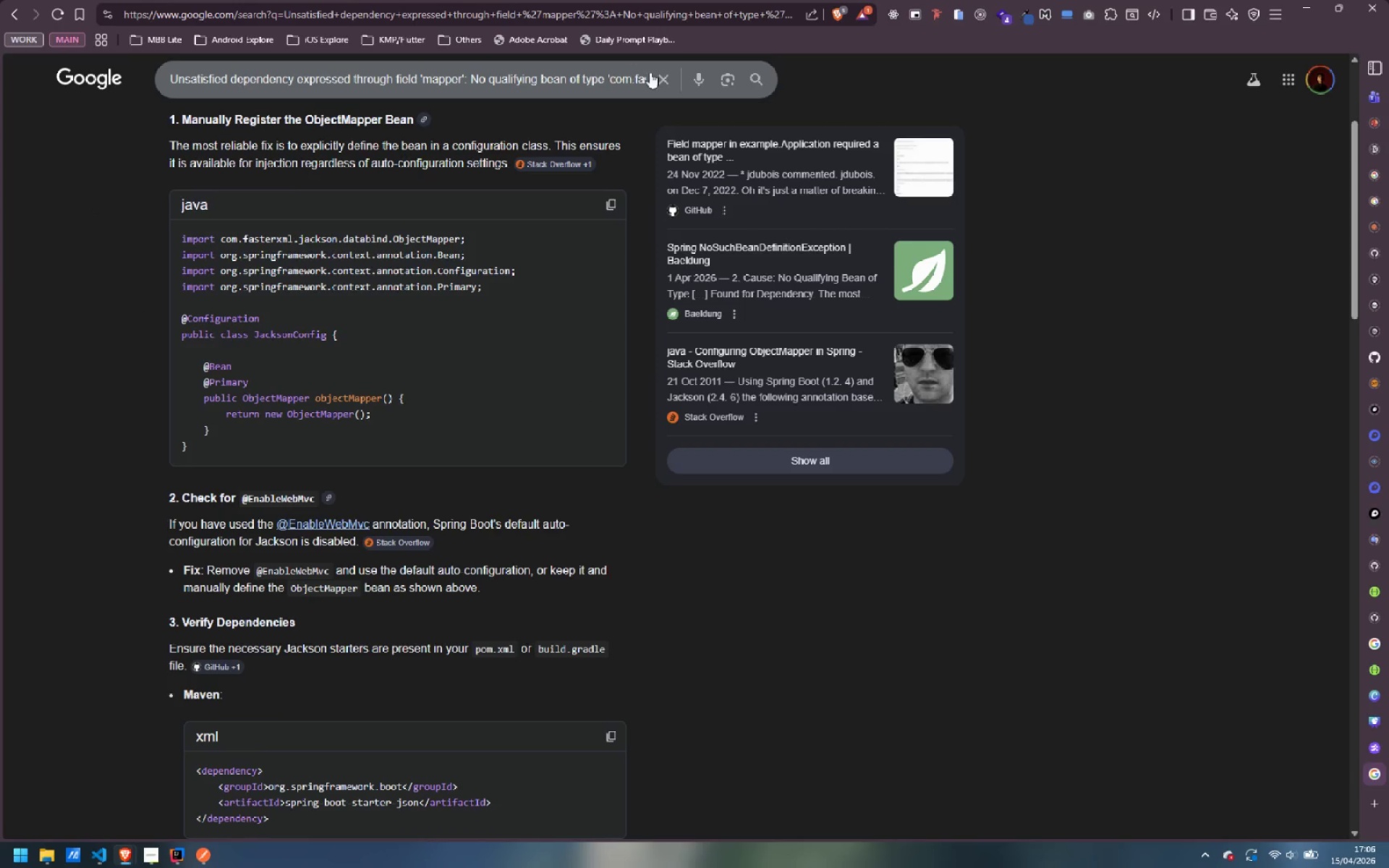 
left_click([659, 77])
 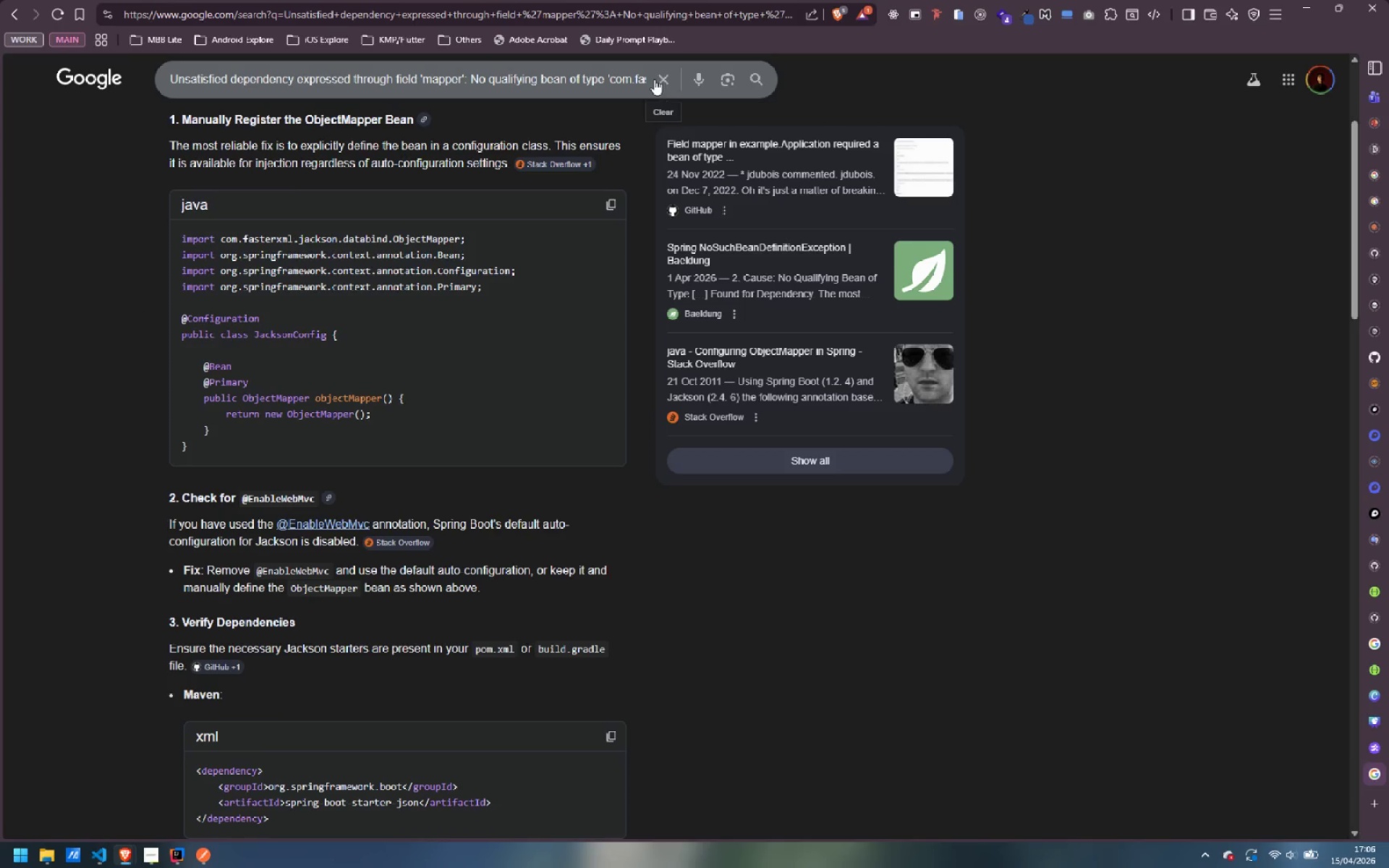 
left_click([658, 80])
 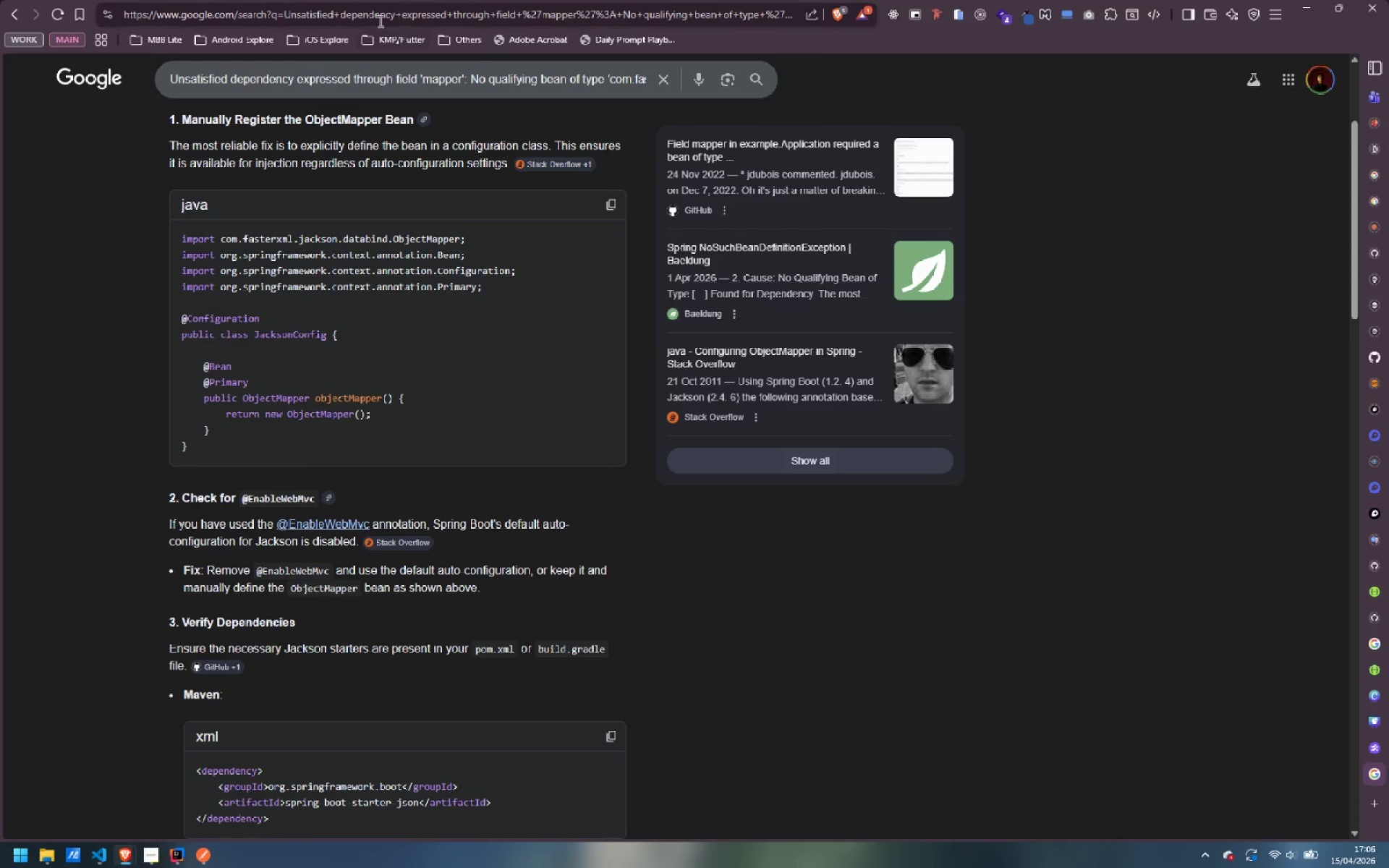 
left_click([377, 18])
 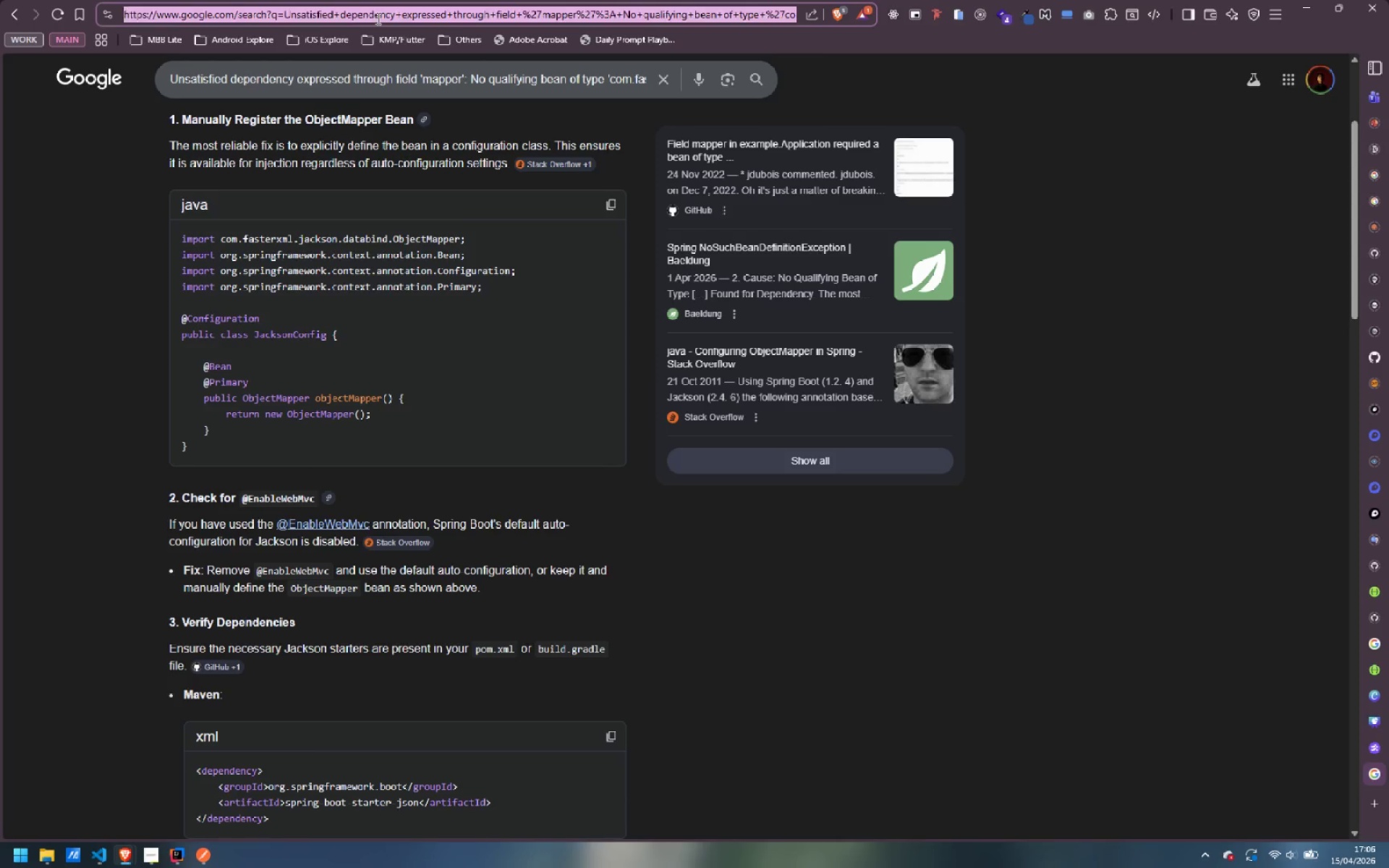 
key(Control+ControlLeft)
 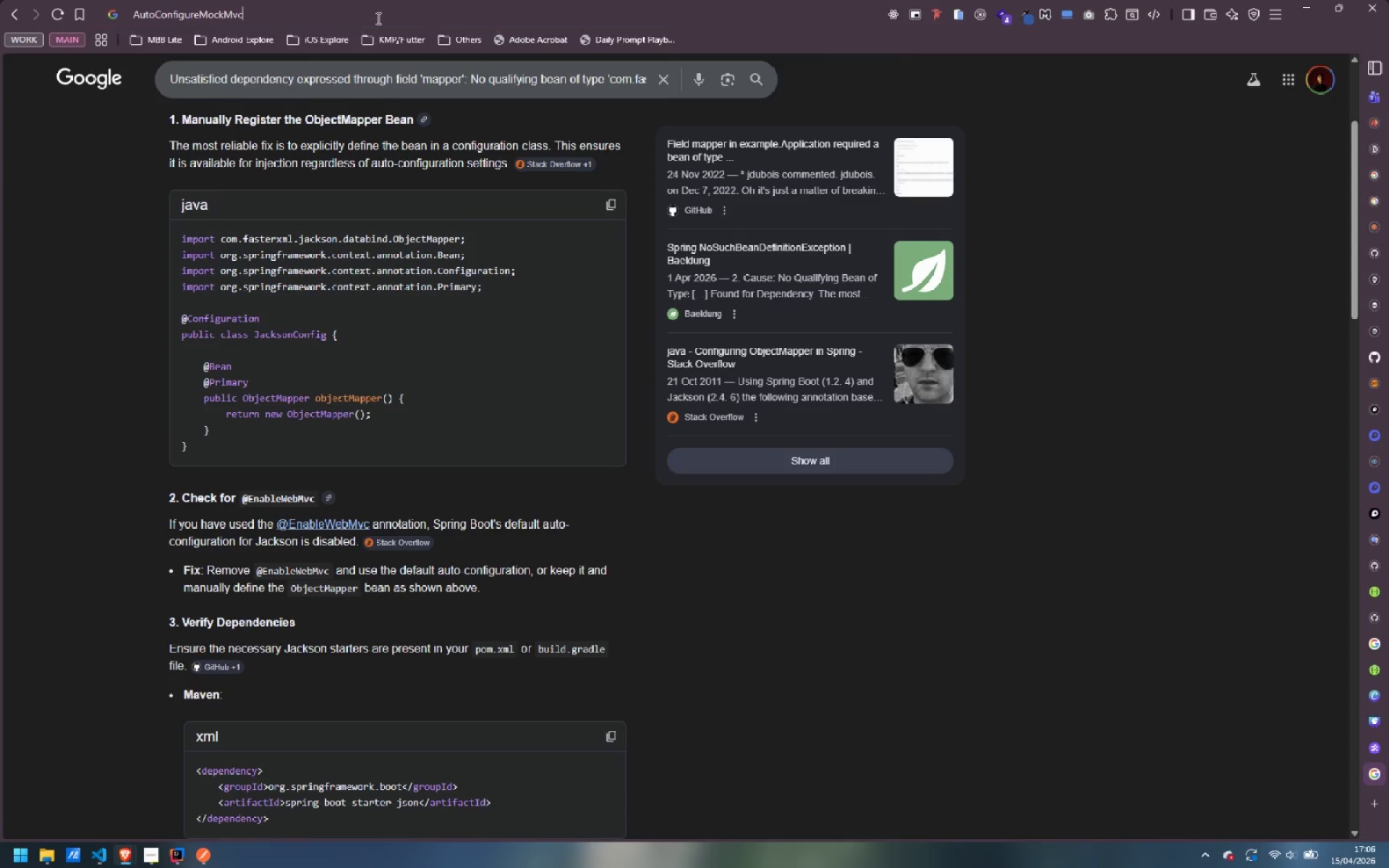 
key(Control+V)
 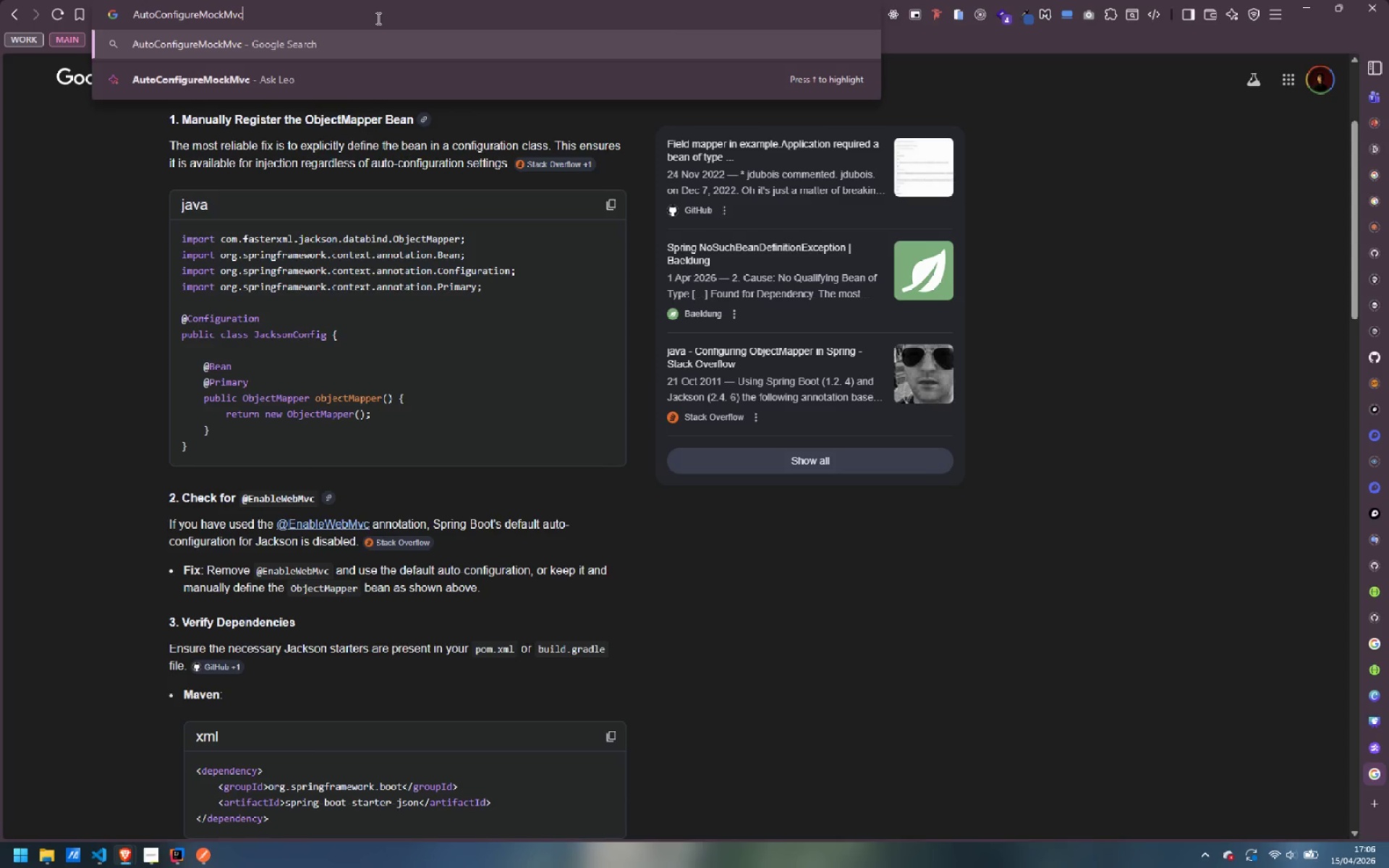 
key(Control+ArrowLeft)
 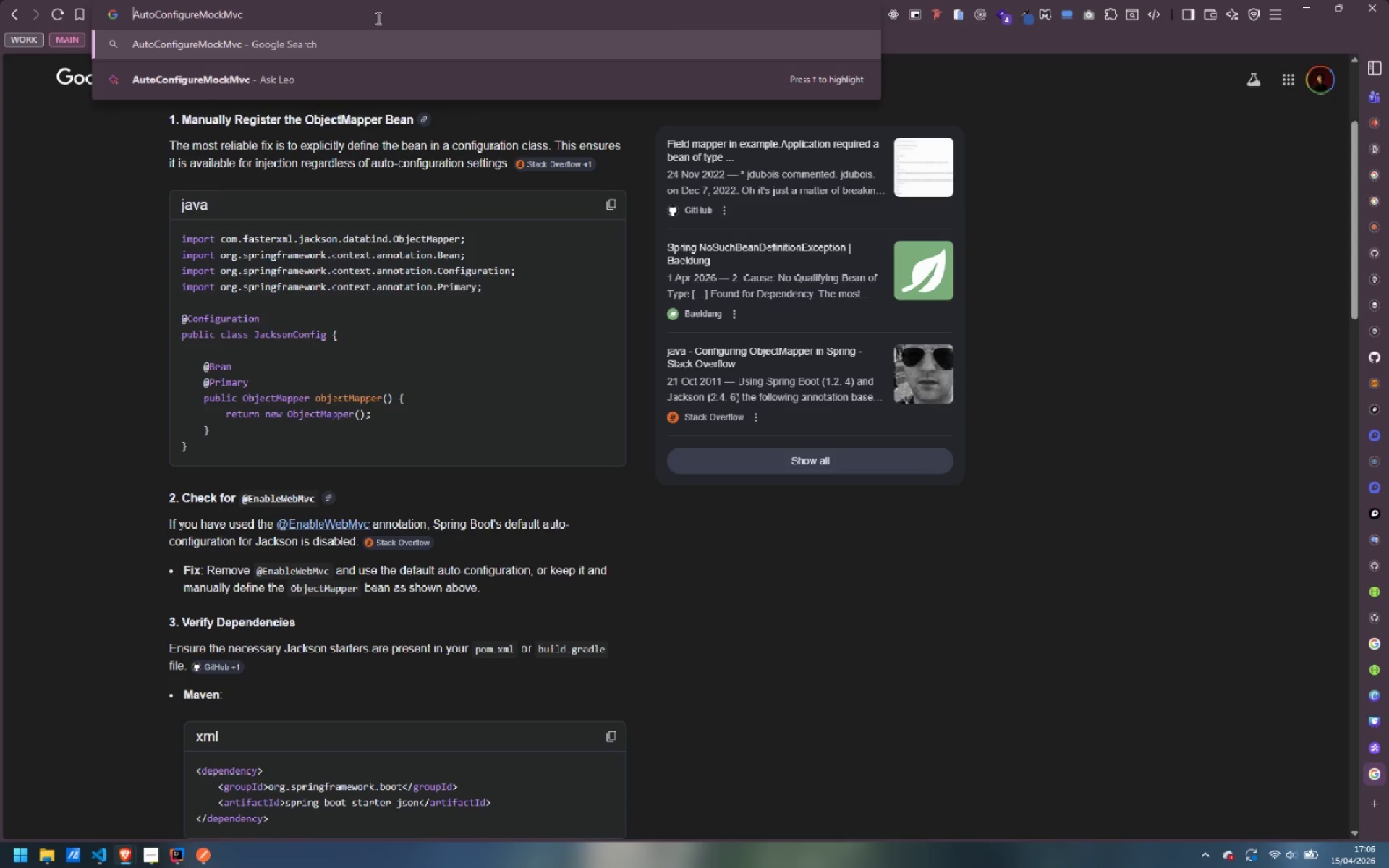 
key(Control+ArrowLeft)
 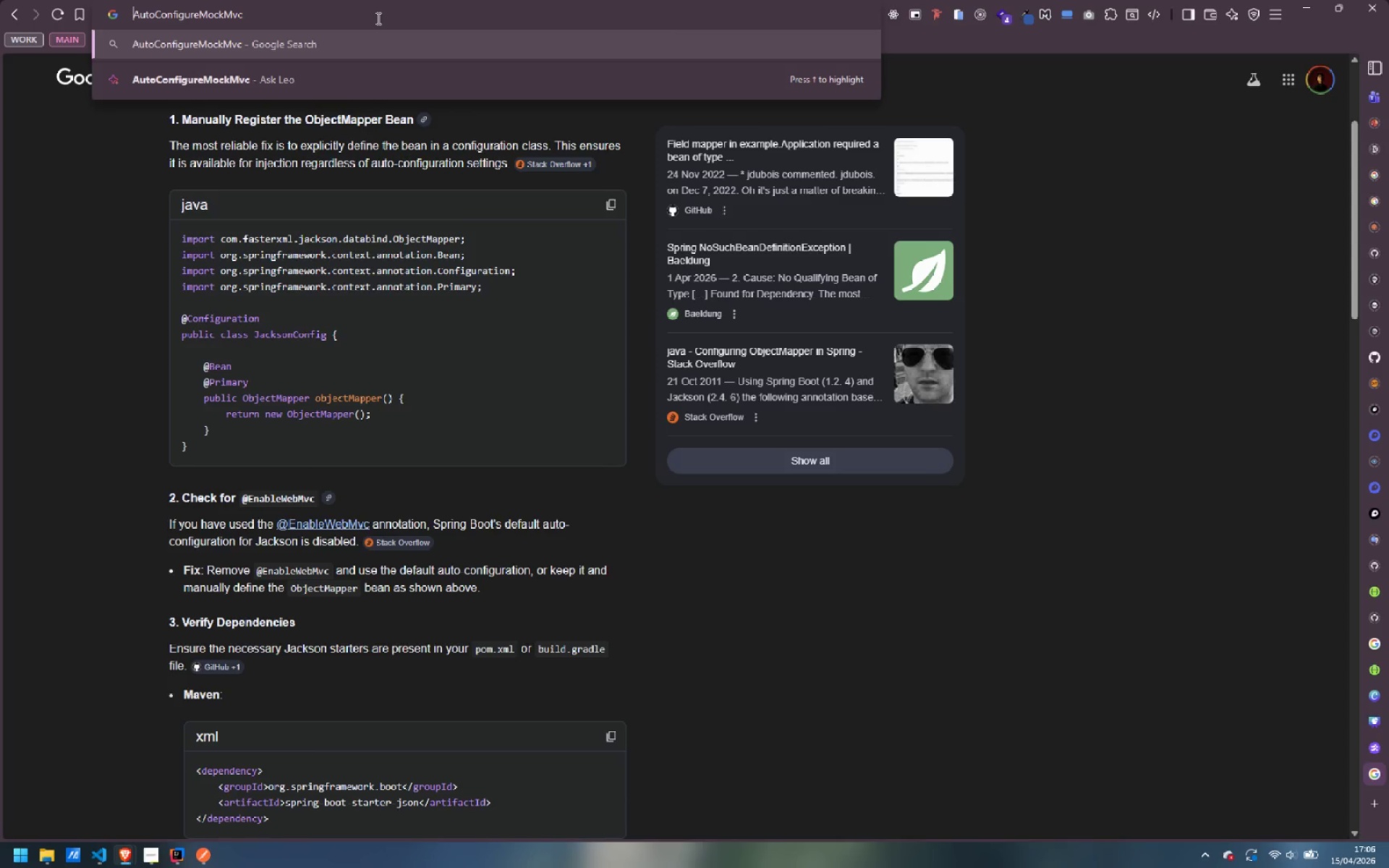 
key(Shift+ShiftLeft)
 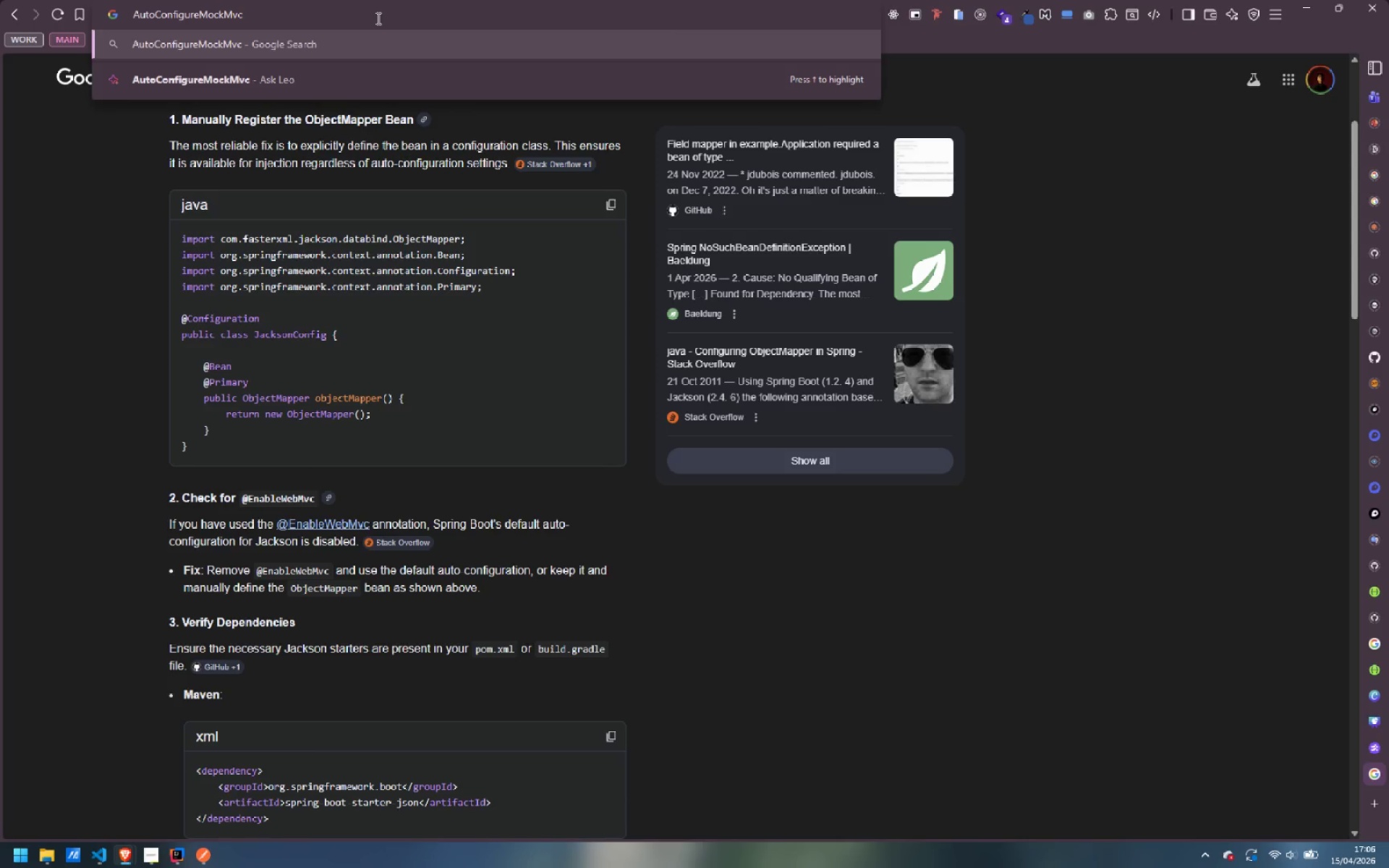 
key(Shift+2)
 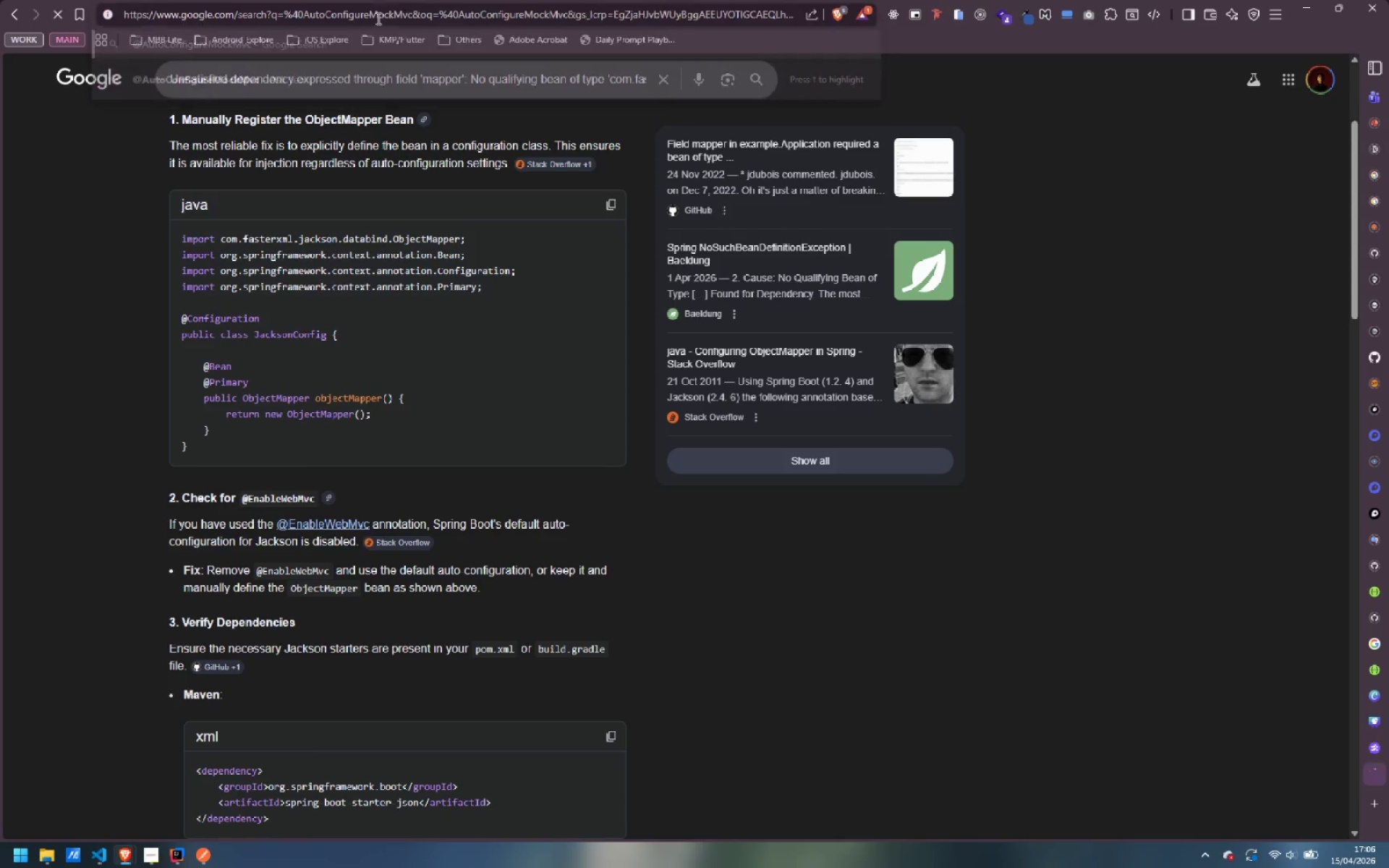 
key(Enter)
 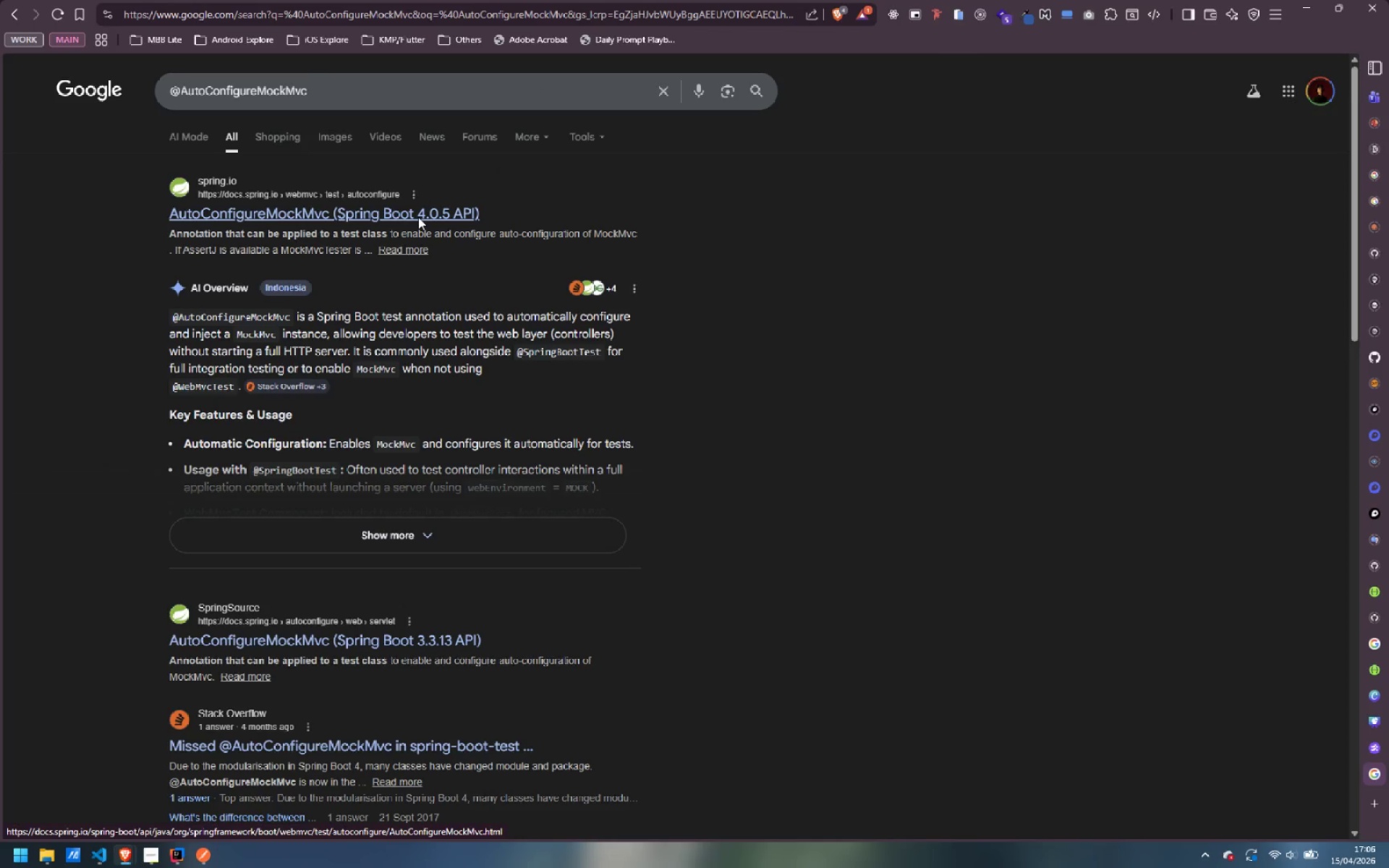 
wait(6.11)
 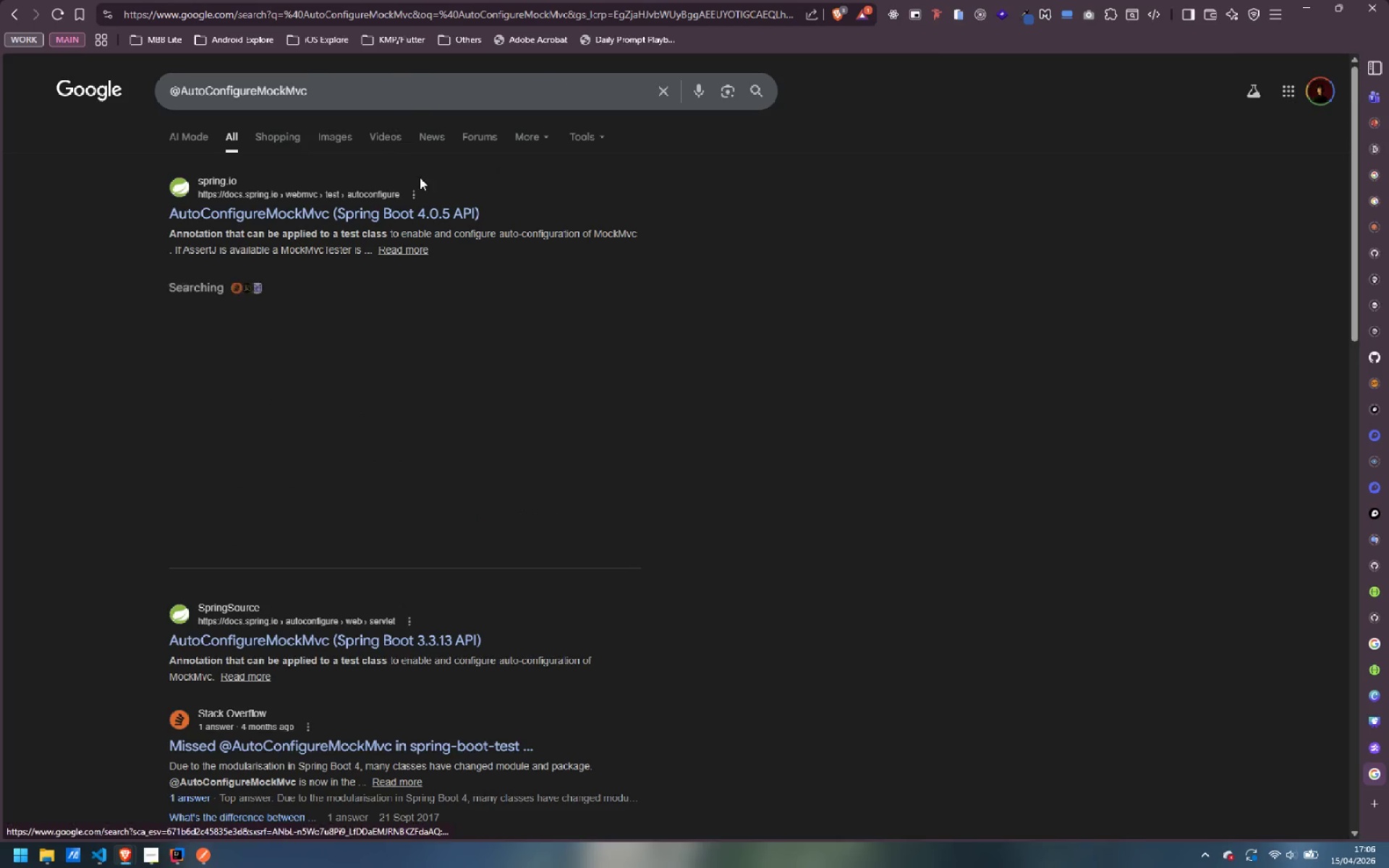 
left_click([422, 524])
 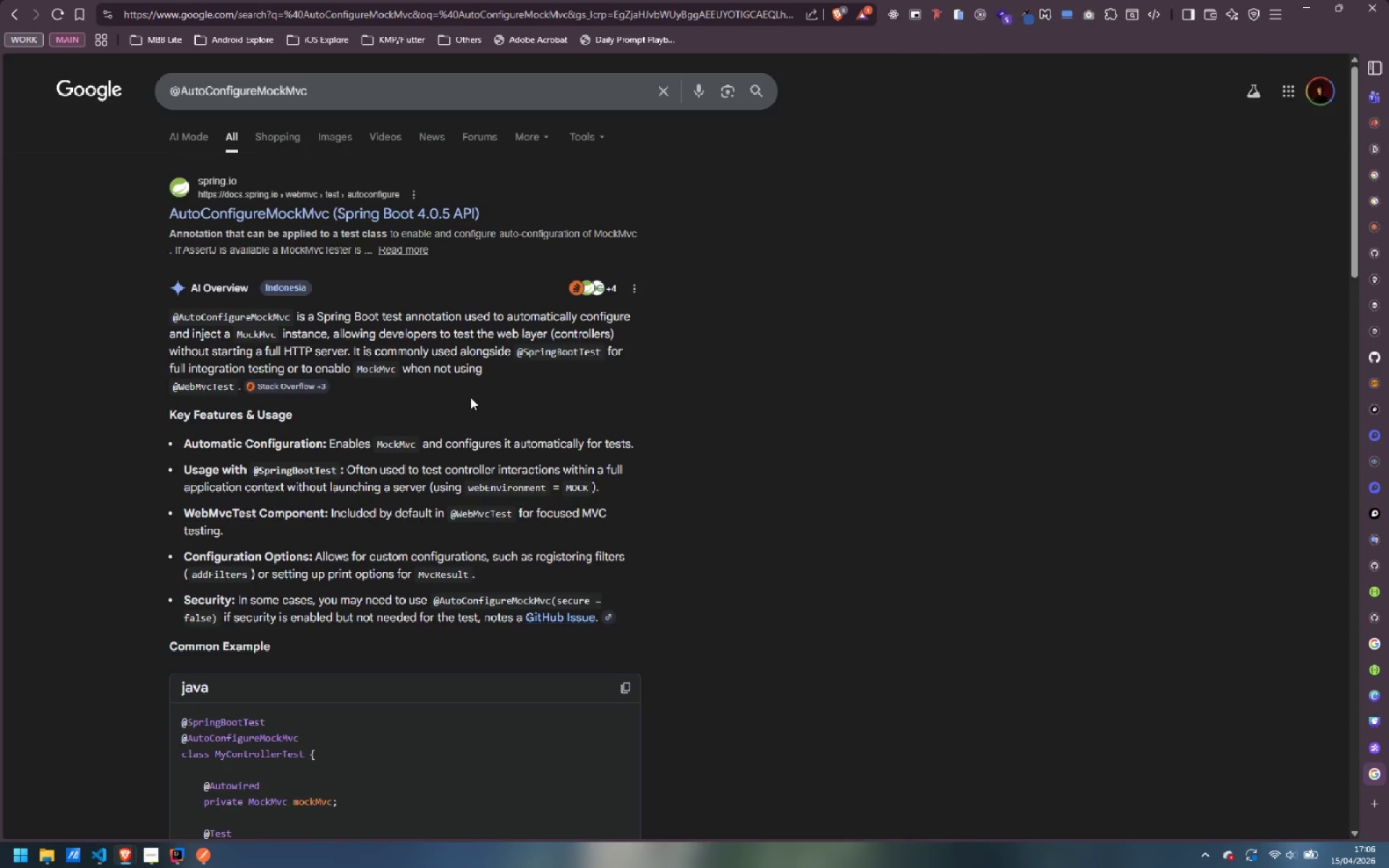 
scroll: coordinate [470, 349], scroll_direction: down, amount: 3.0
 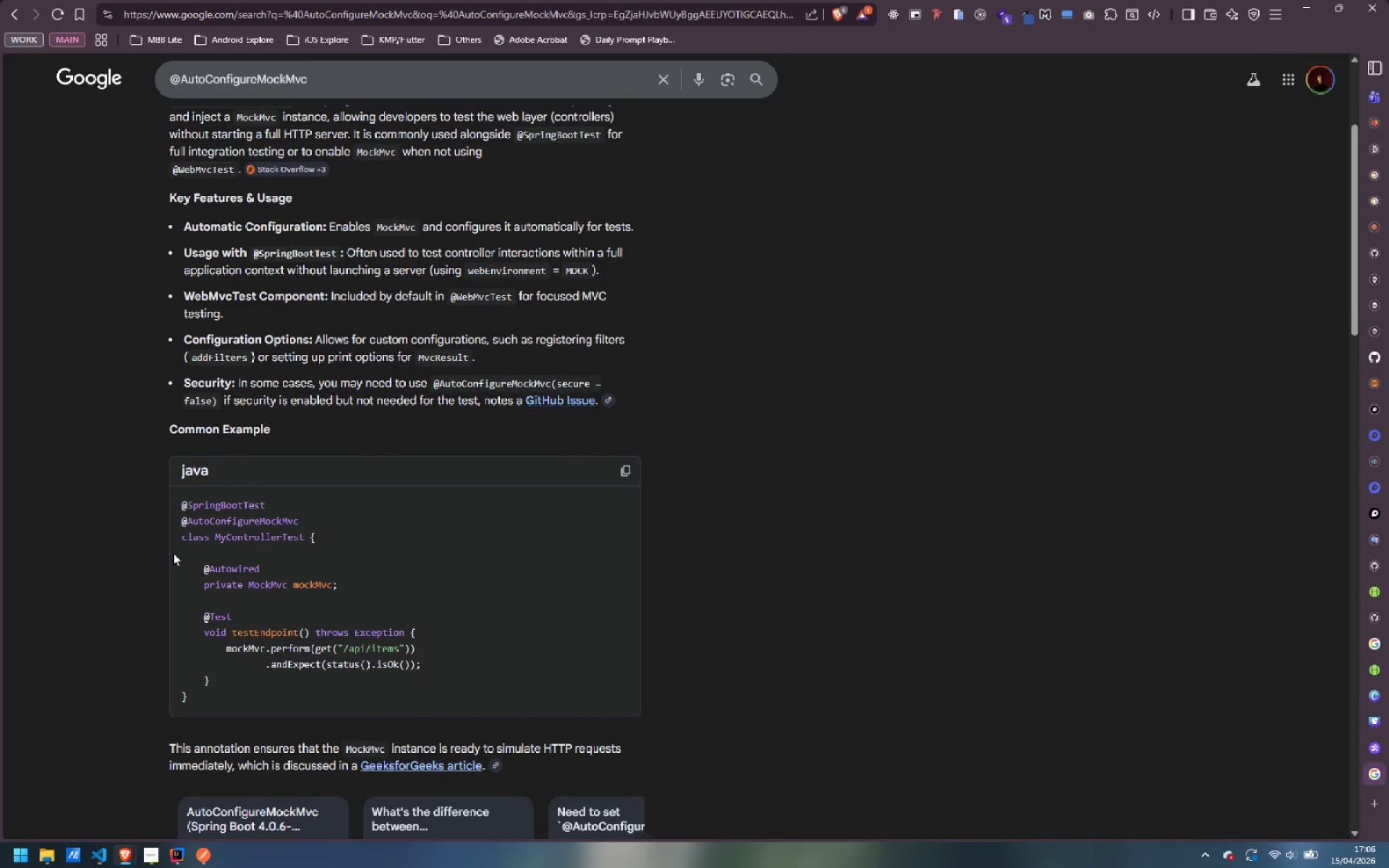 
wait(7.4)
 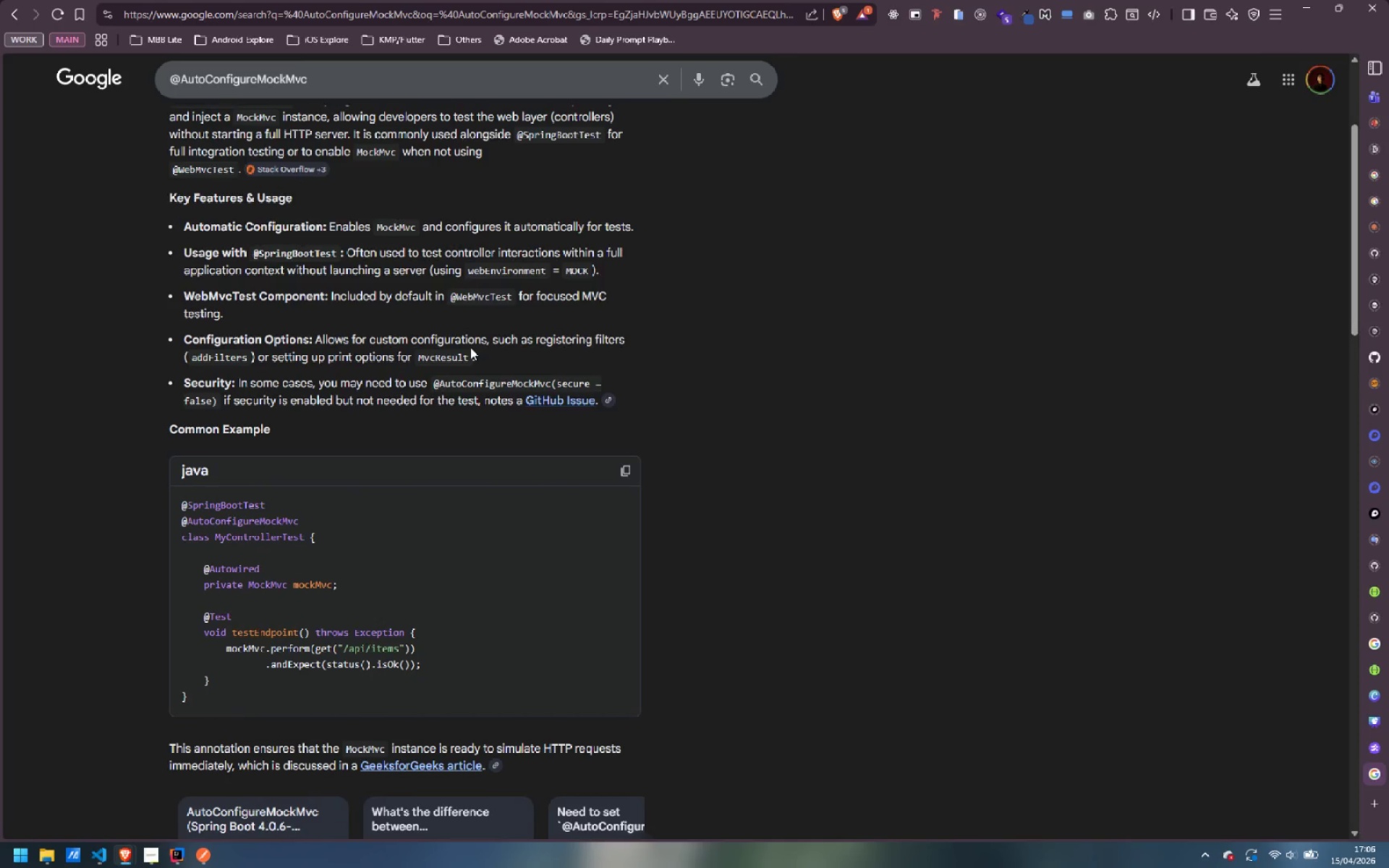 
left_click([174, 860])
 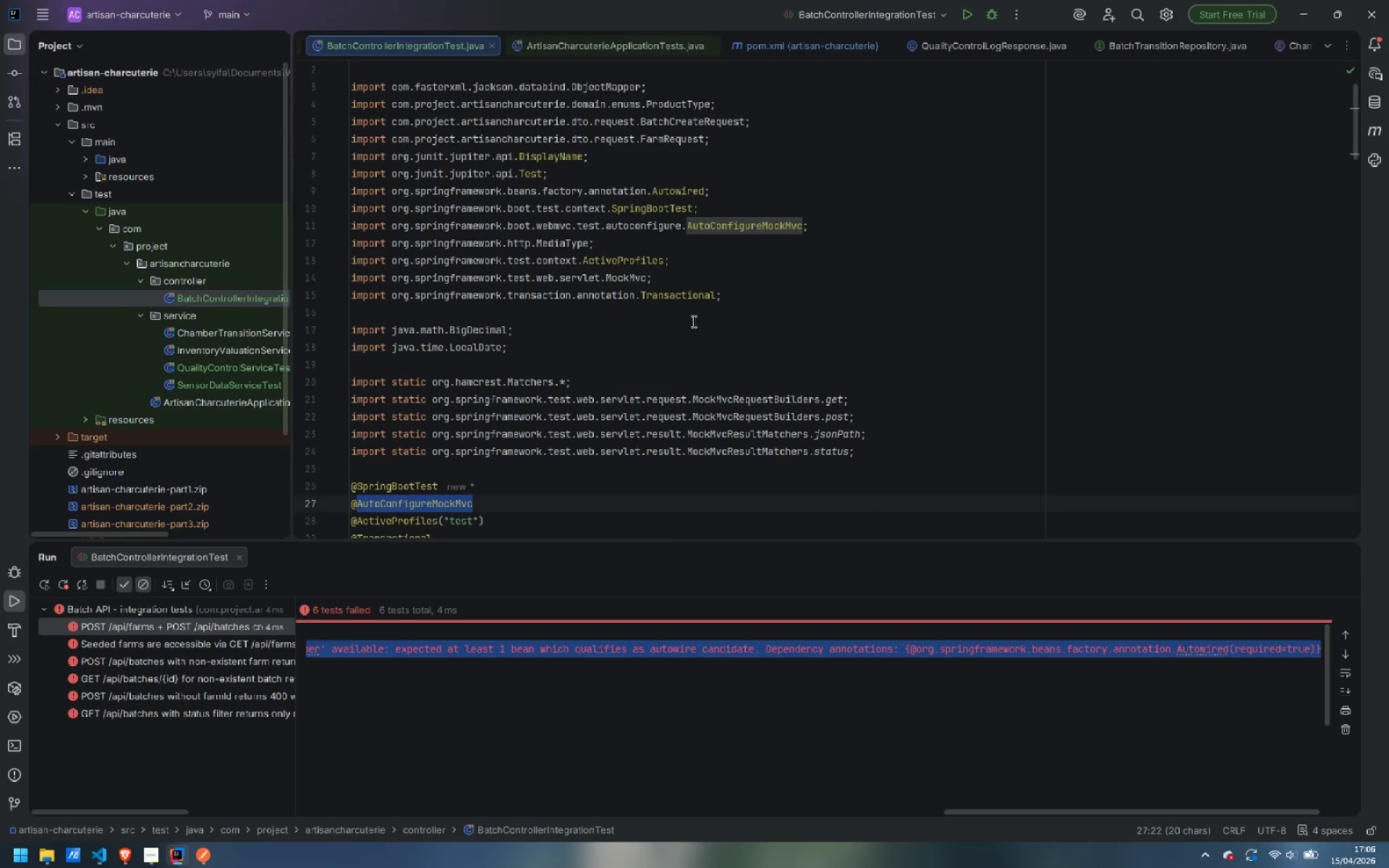 
mouse_move([652, 308])
 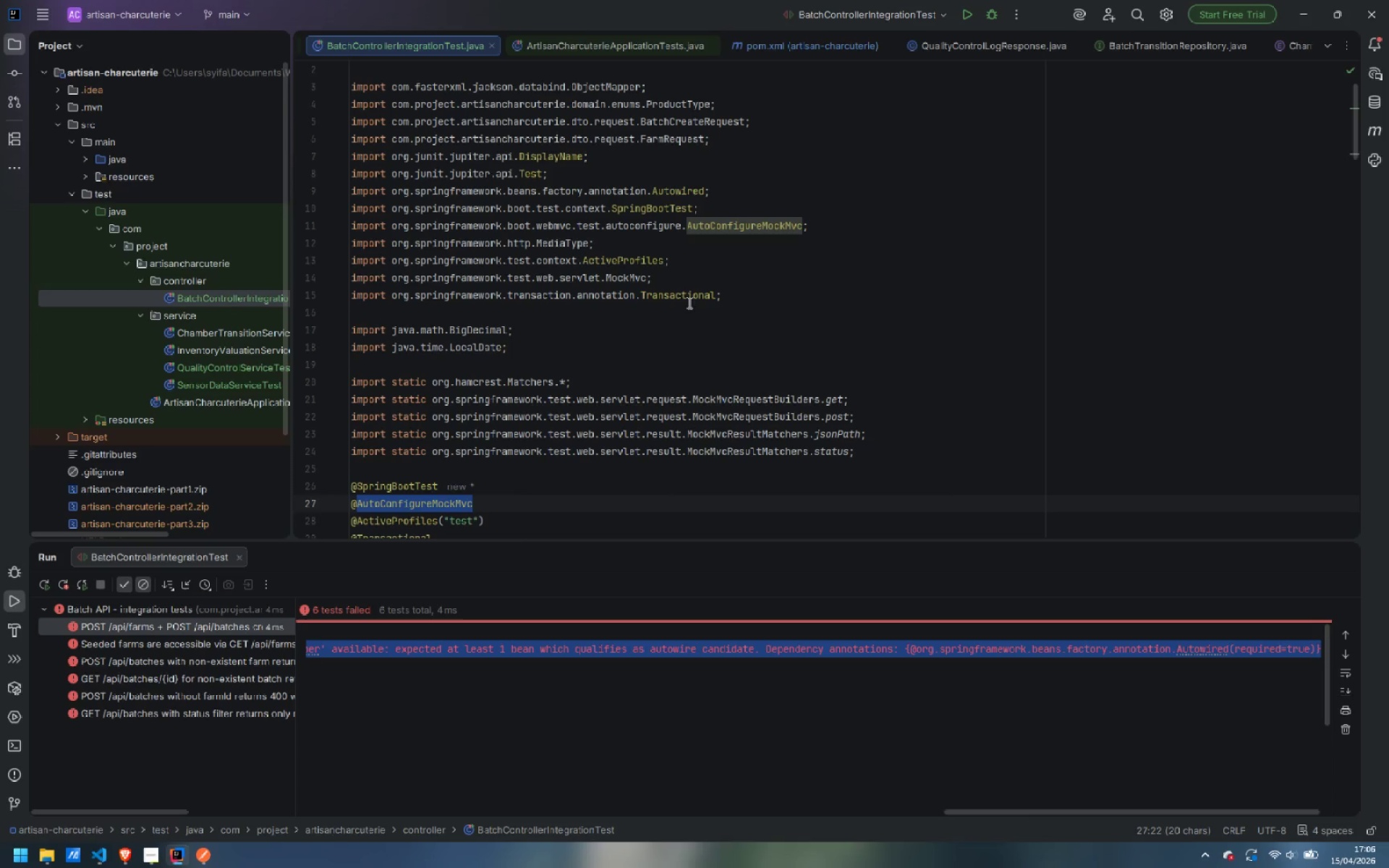 
mouse_move([667, 286])
 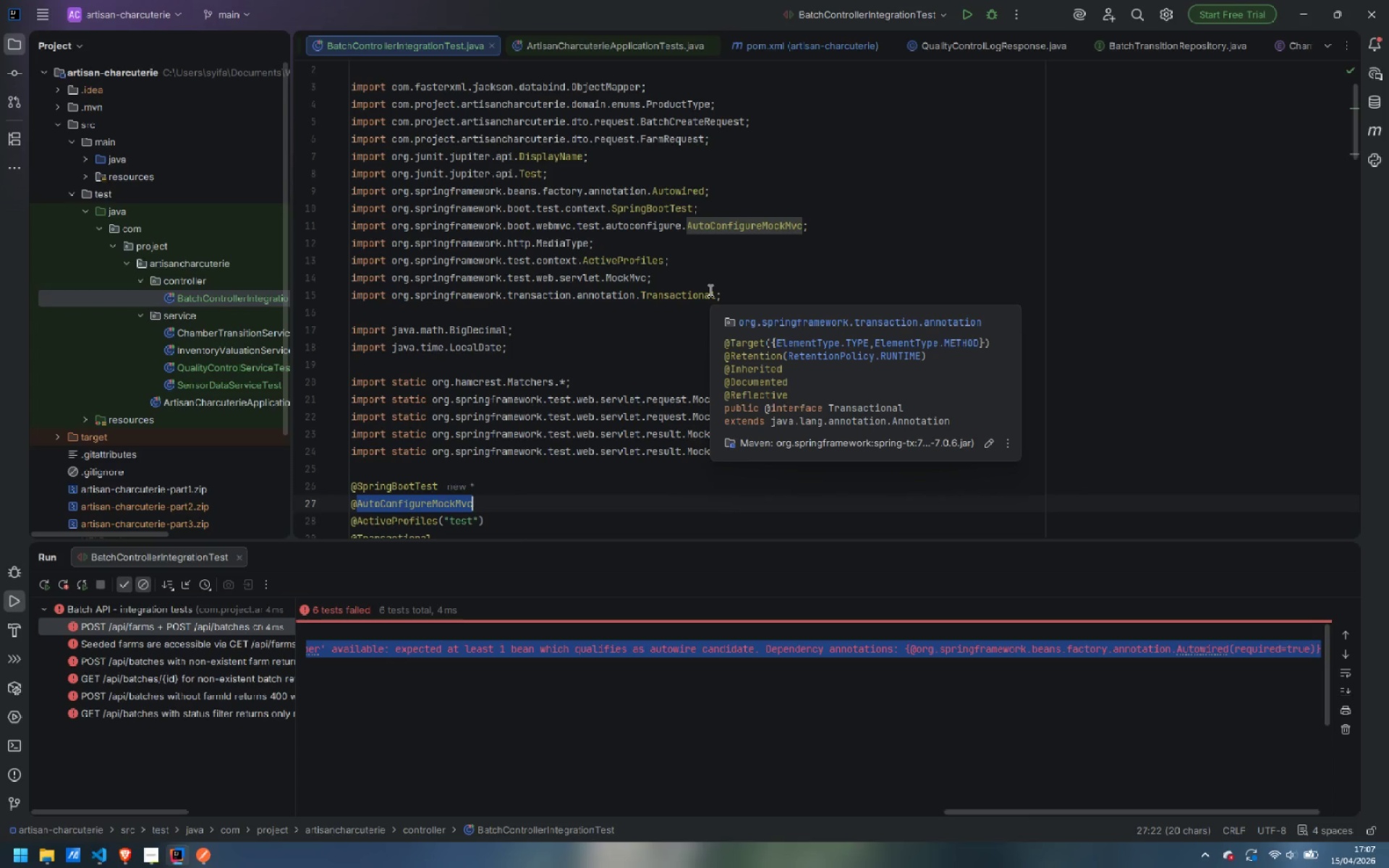 
wait(20.95)
 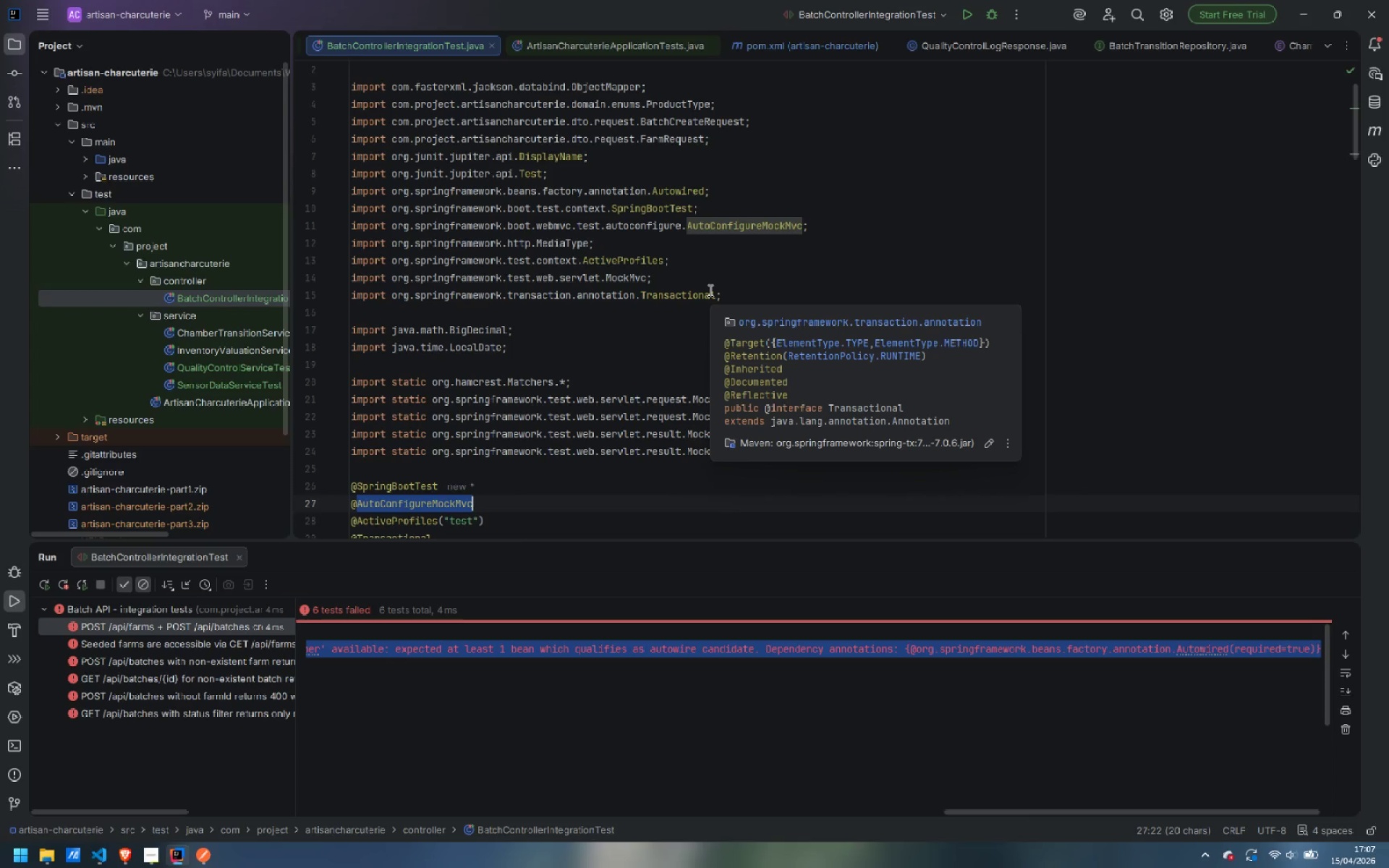 
scroll: coordinate [156, 430], scroll_direction: down, amount: 5.0
 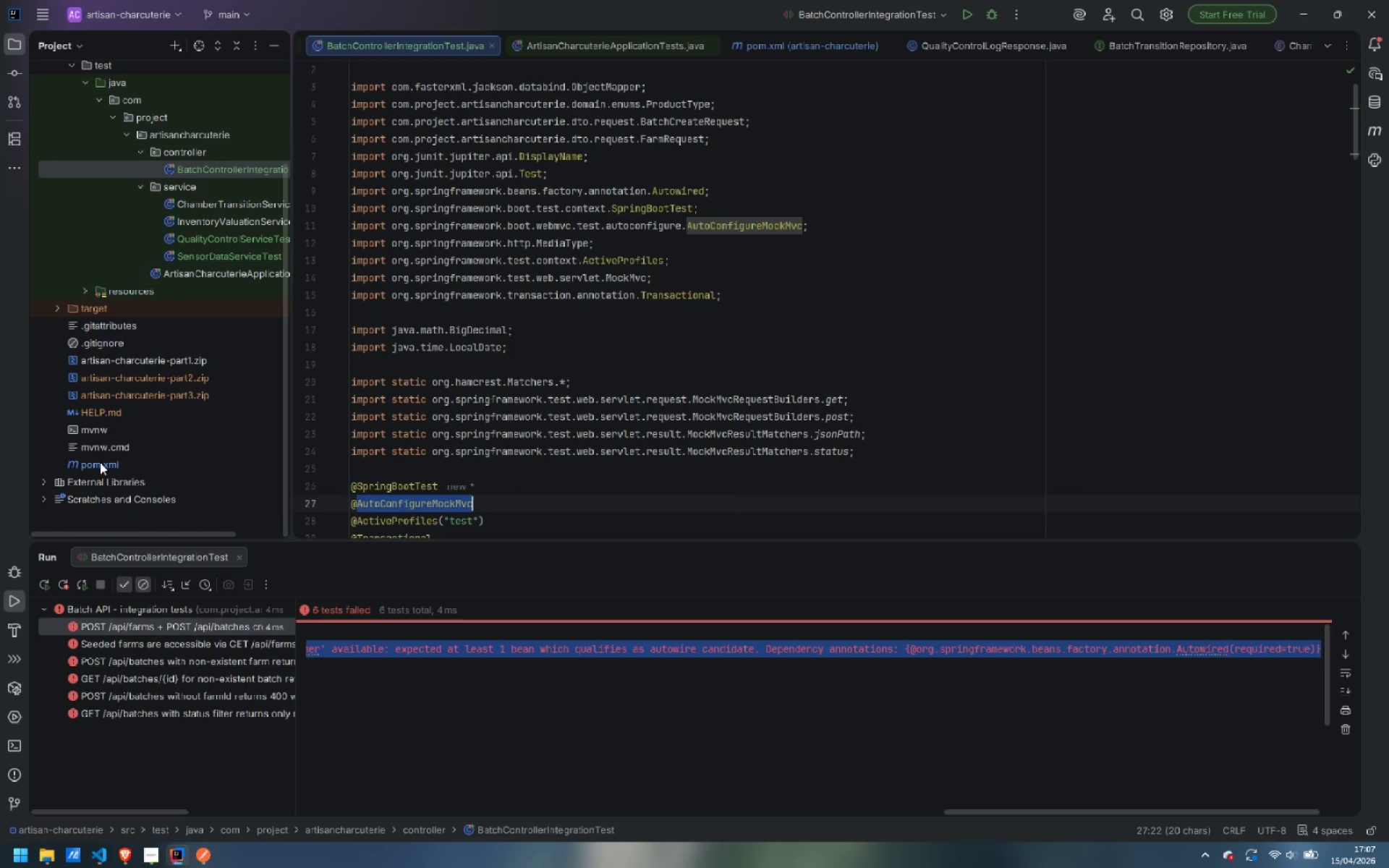 
double_click([100, 462])
 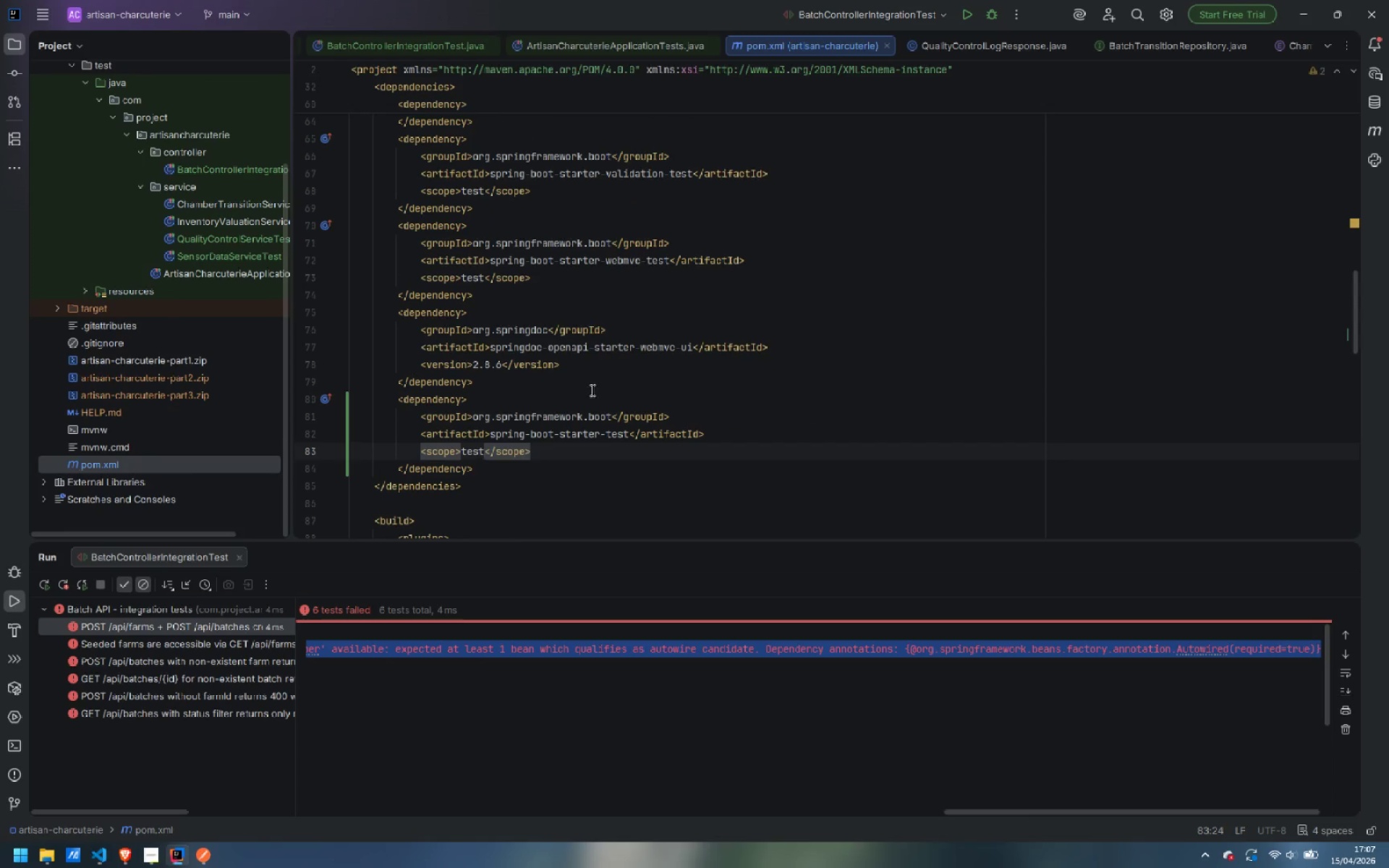 
scroll: coordinate [649, 398], scroll_direction: up, amount: 14.0
 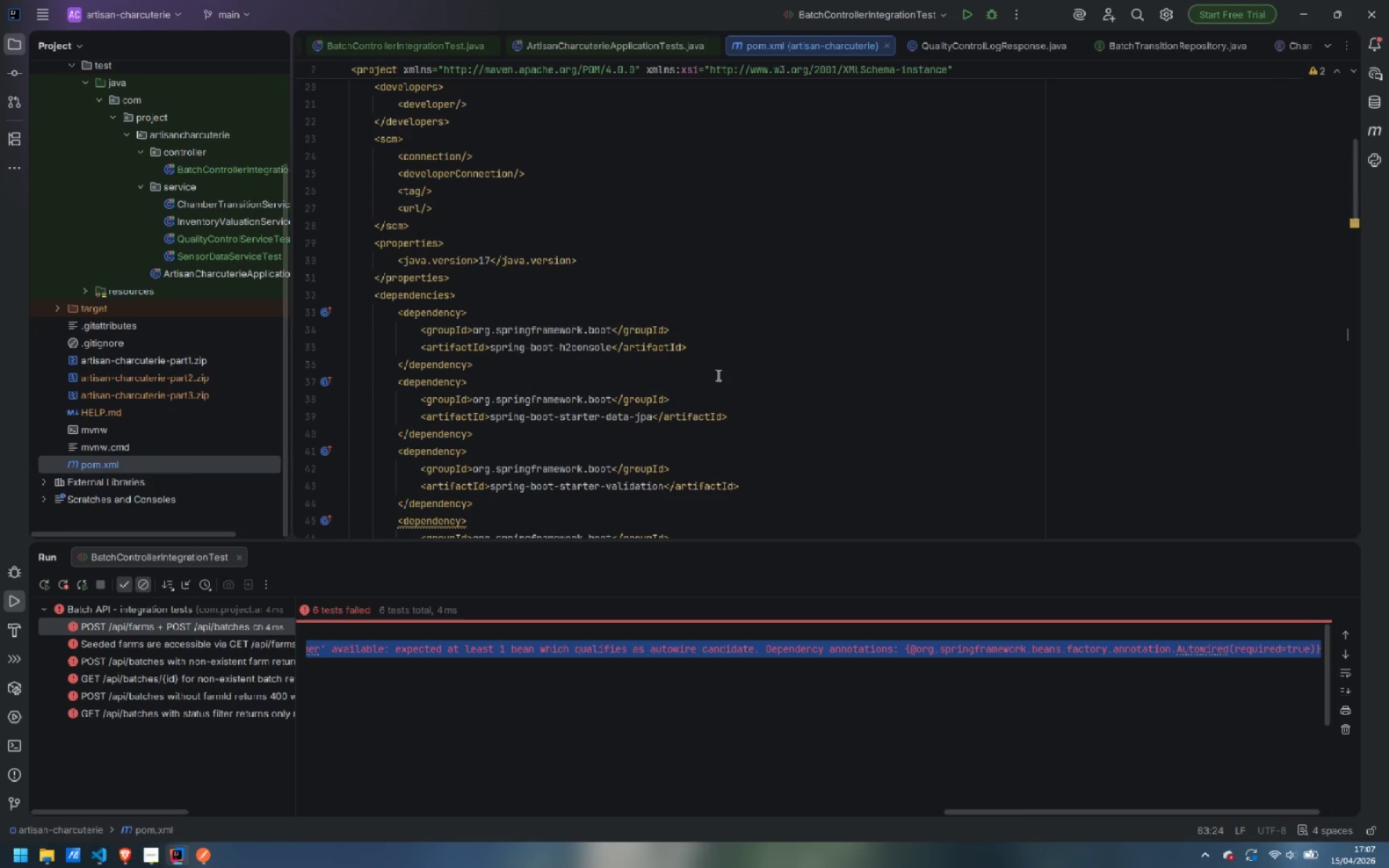 
scroll: coordinate [724, 368], scroll_direction: down, amount: 3.0
 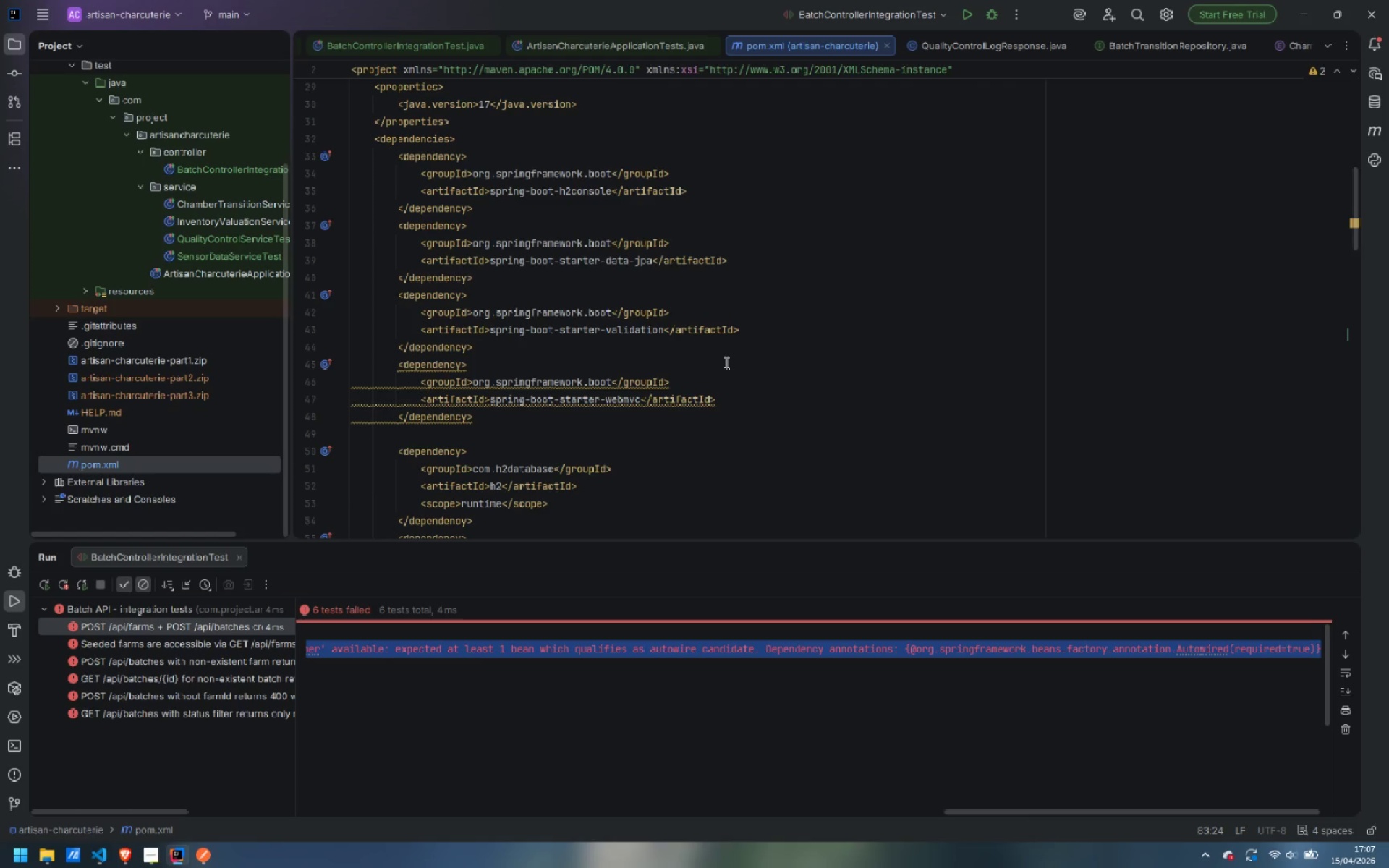 
wait(7.5)
 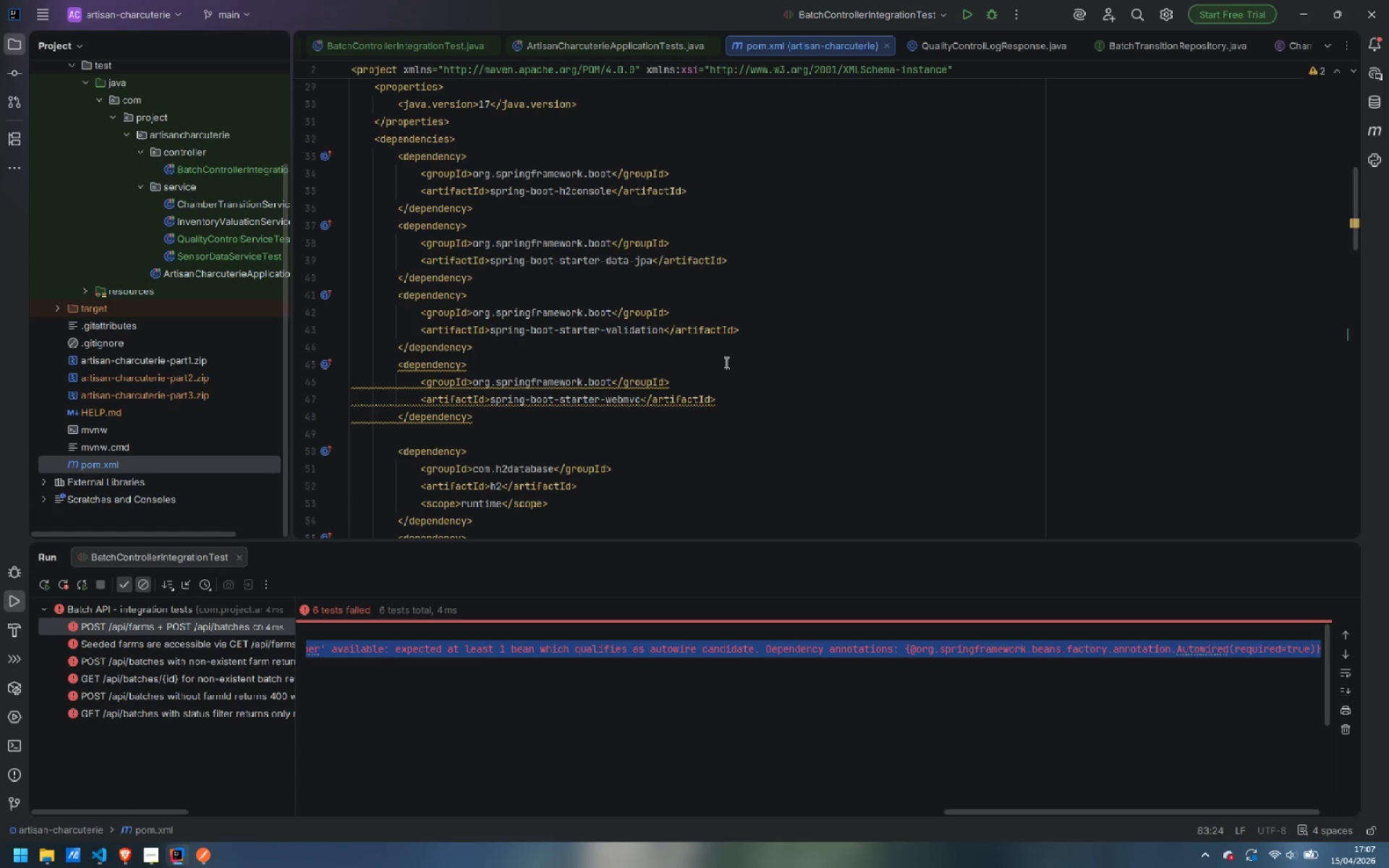 
scroll: coordinate [709, 394], scroll_direction: down, amount: 5.0
 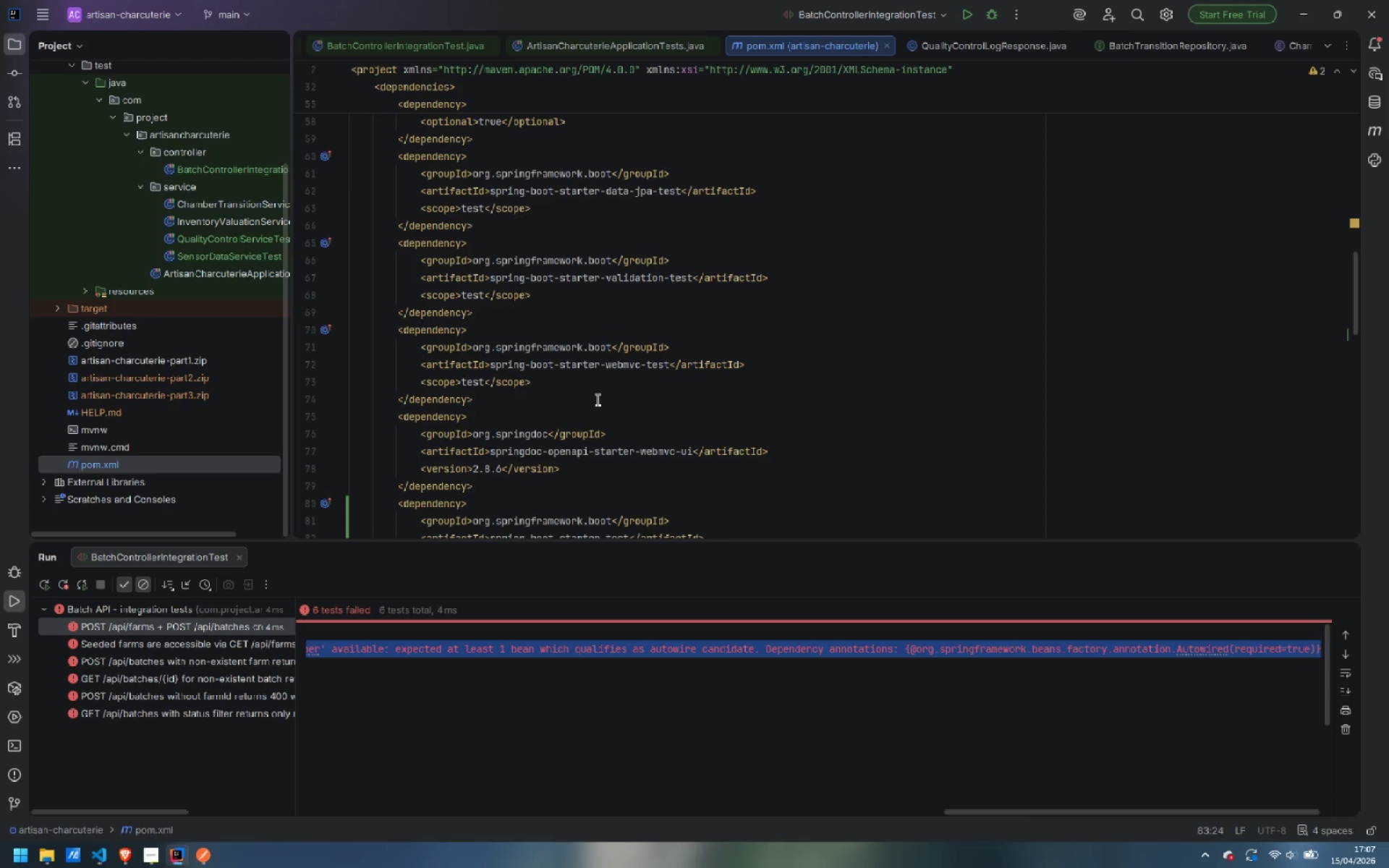 
wait(9.86)
 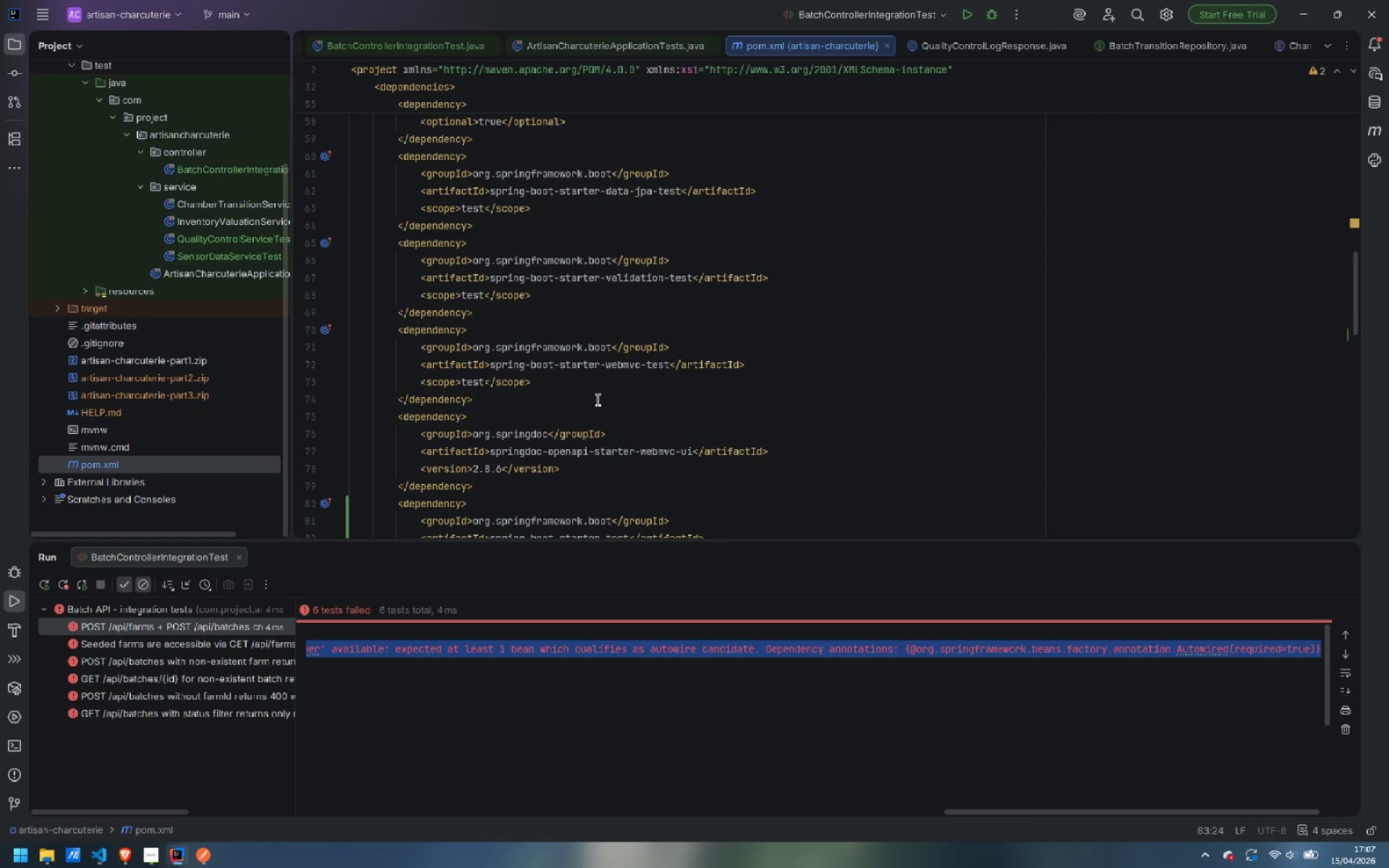 
left_click_drag(start_coordinate=[480, 397], to_coordinate=[475, 332])
 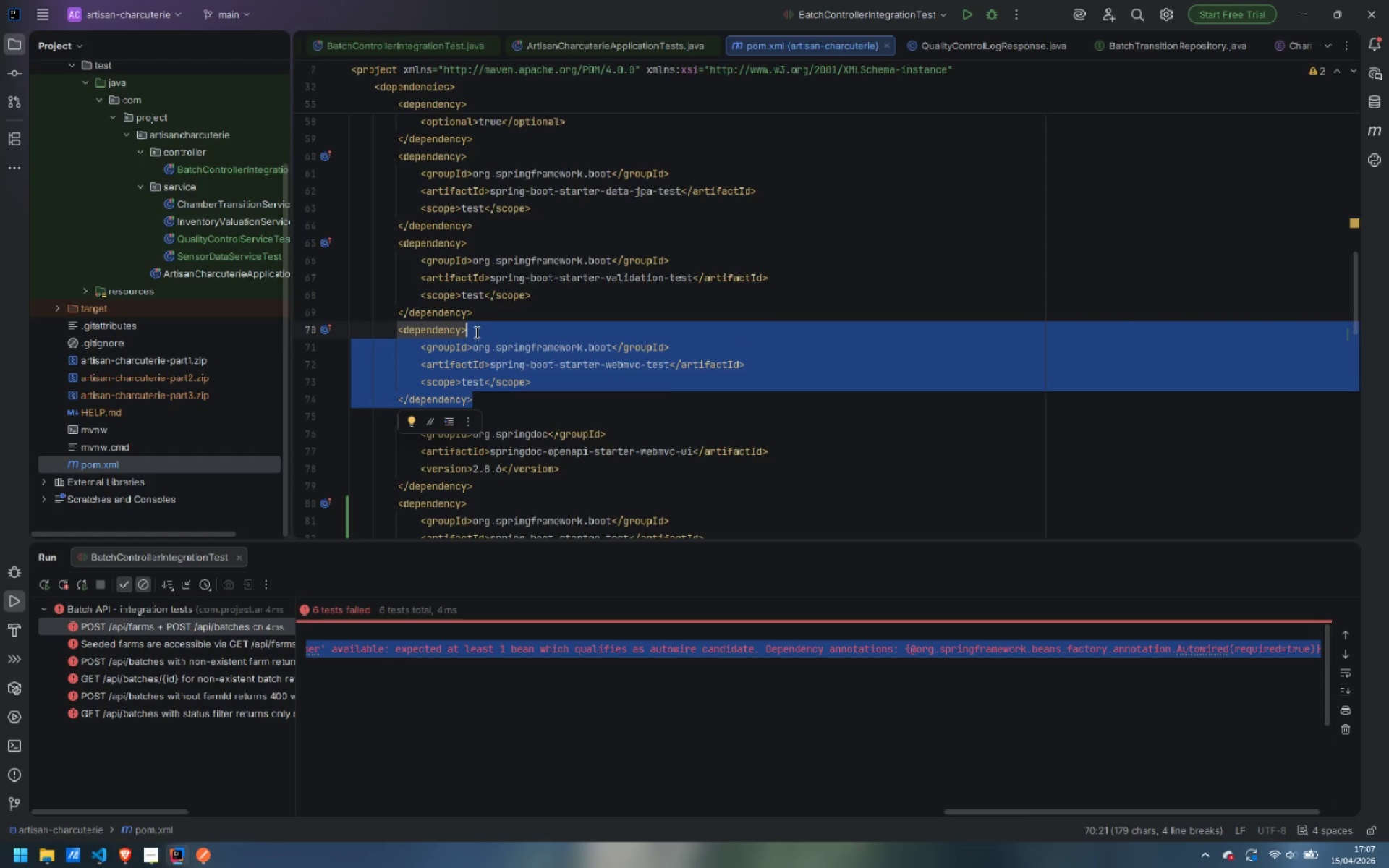 
key(Control+Slash)
 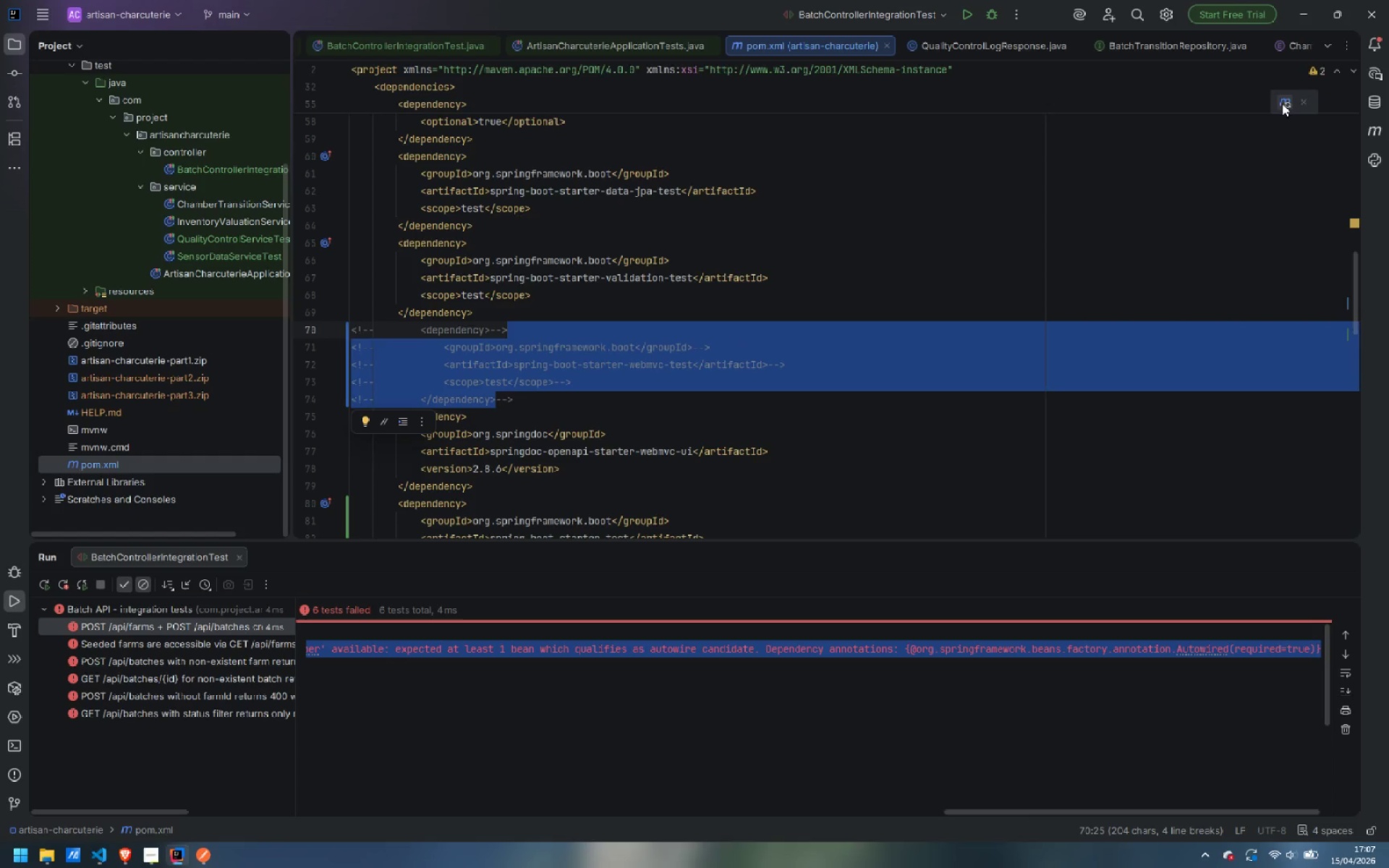 
left_click([1283, 101])
 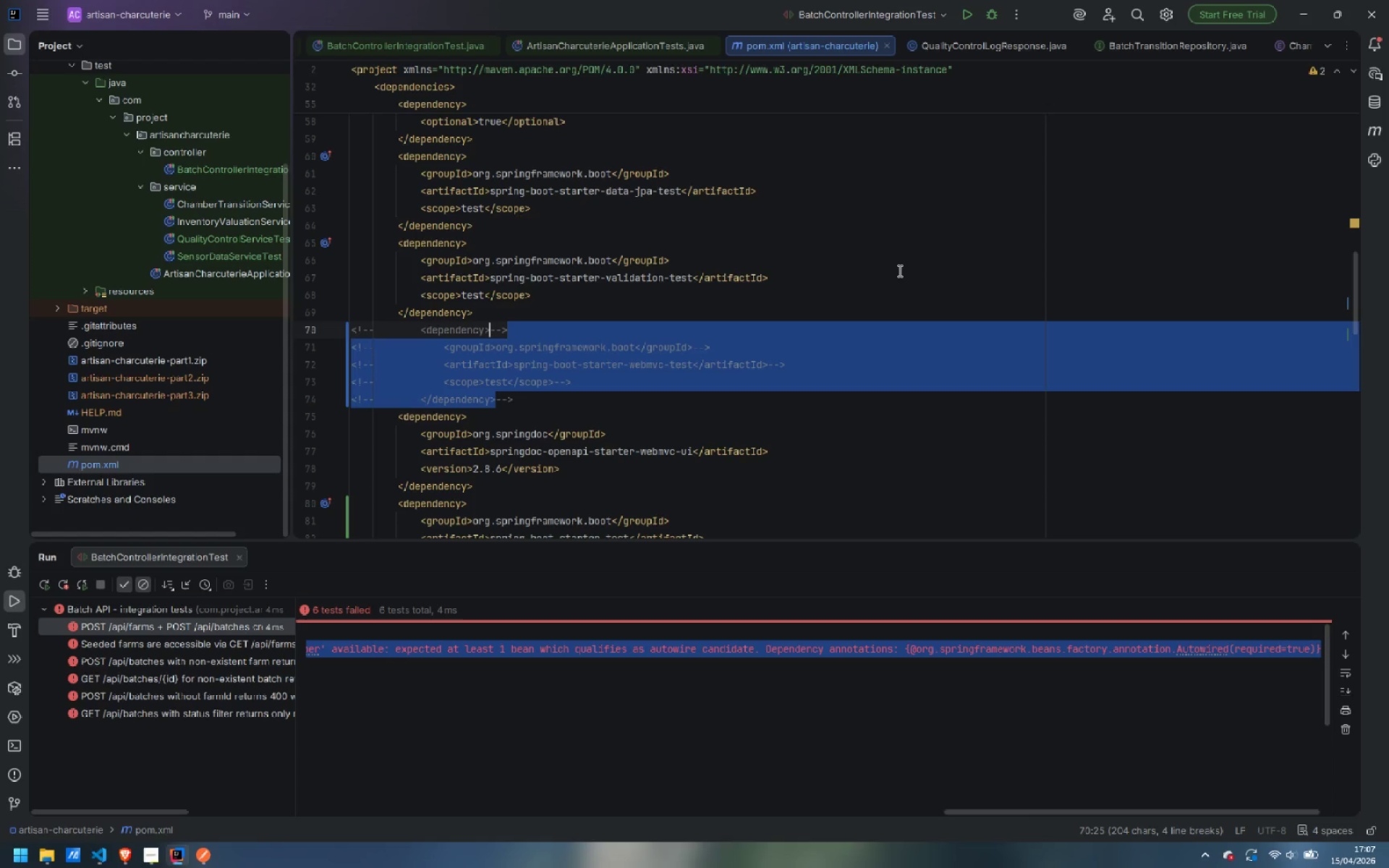 
wait(11.48)
 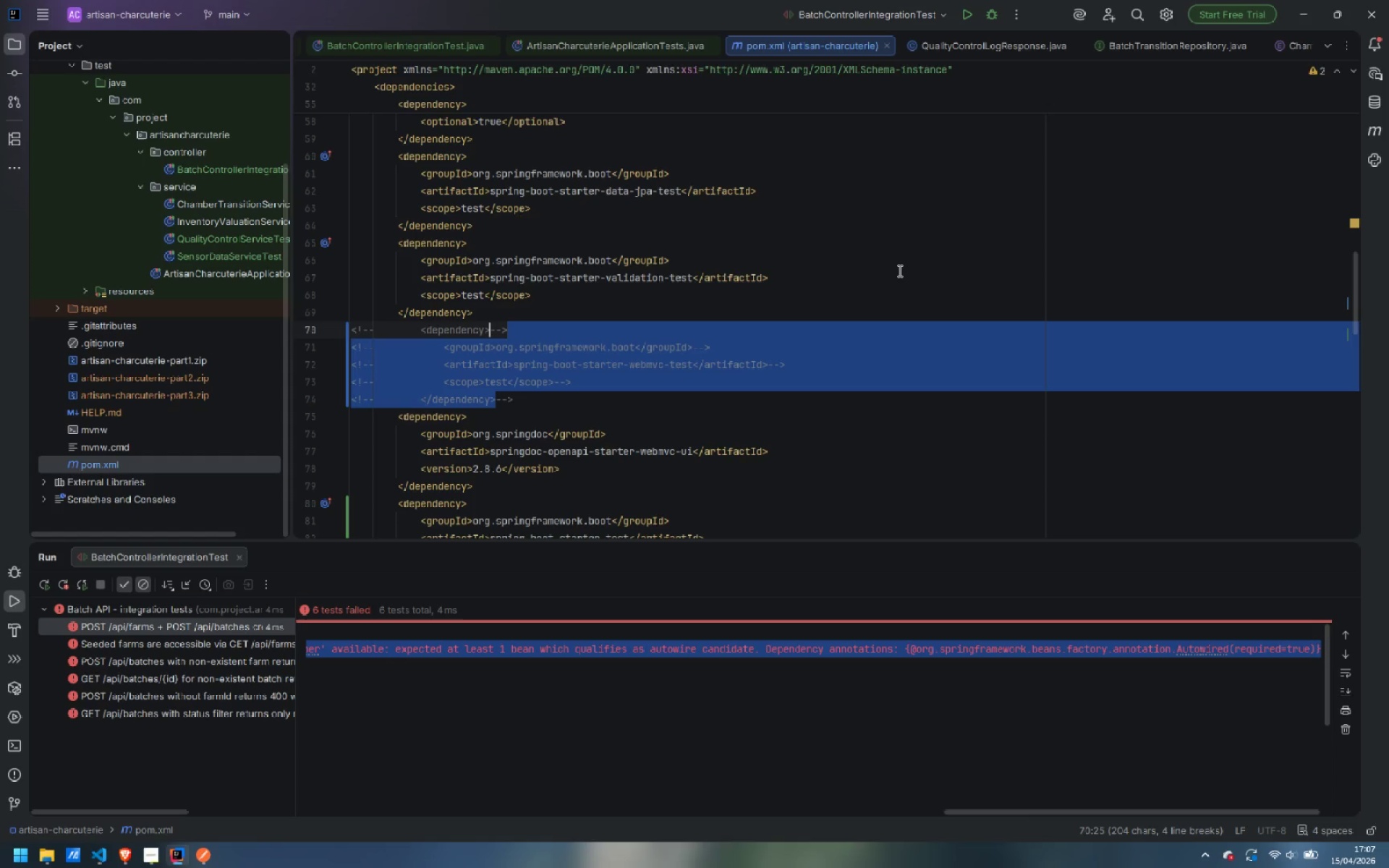 
double_click([226, 169])
 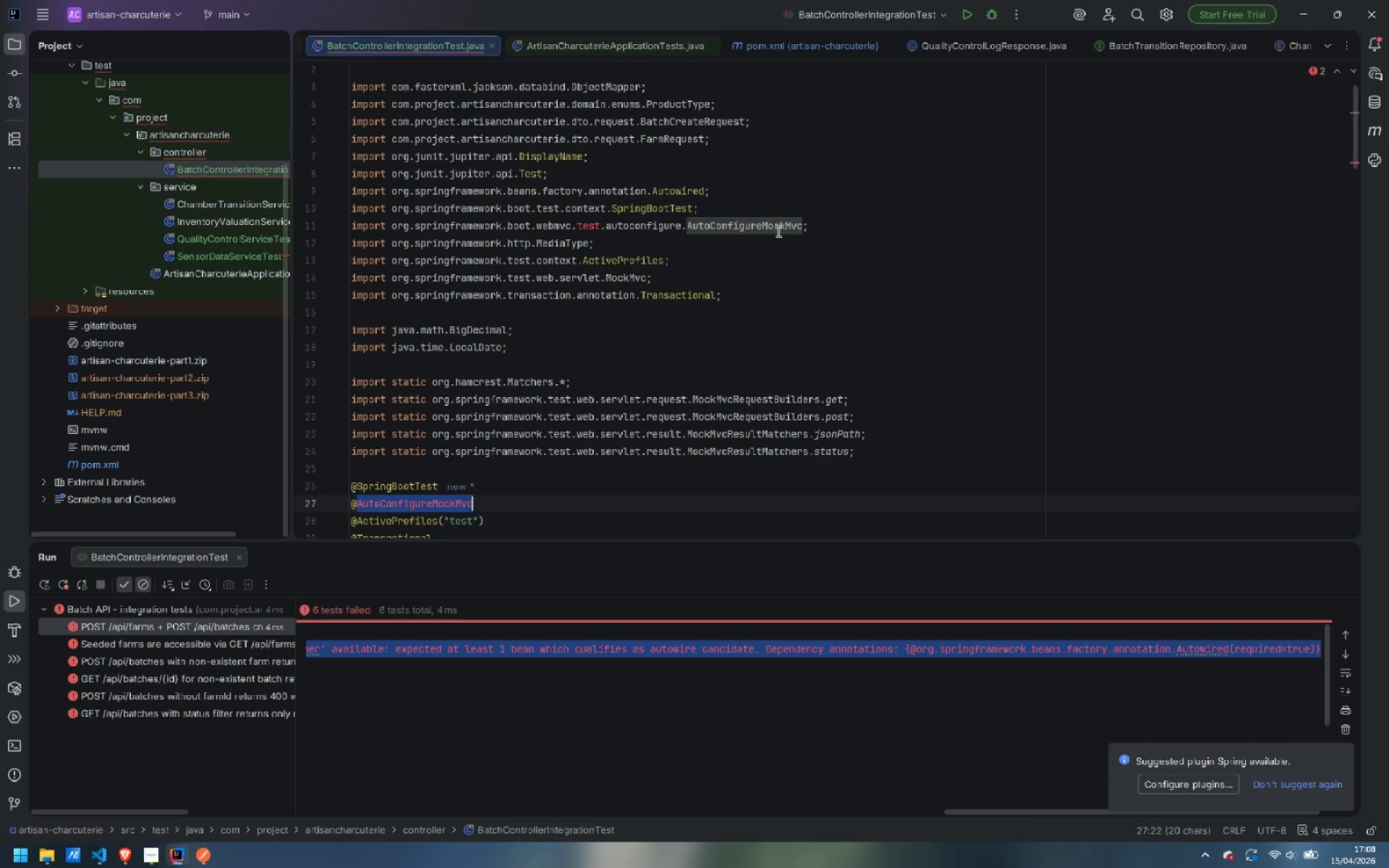 
left_click_drag(start_coordinate=[823, 224], to_coordinate=[825, 212])
 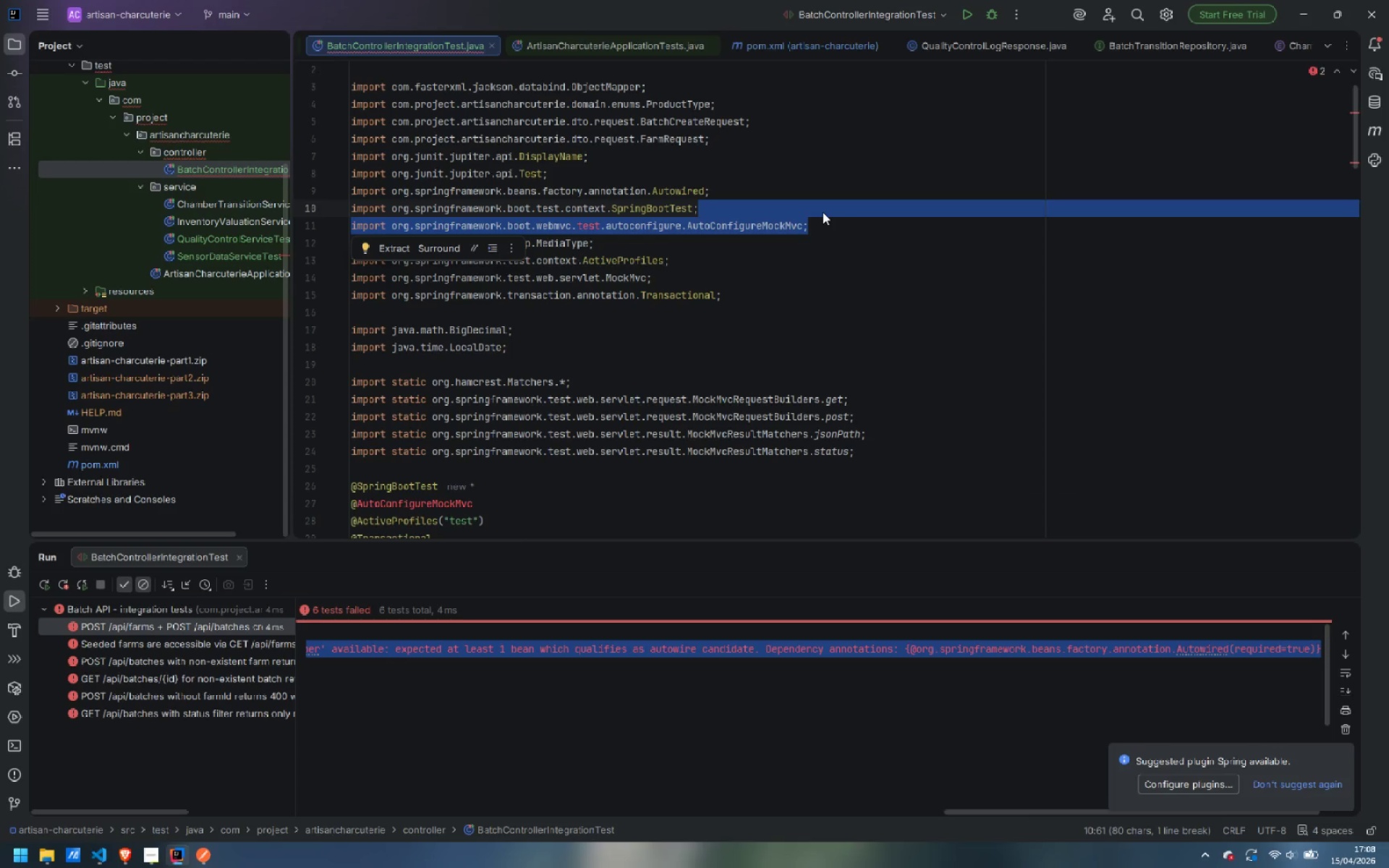 
key(Backspace)
 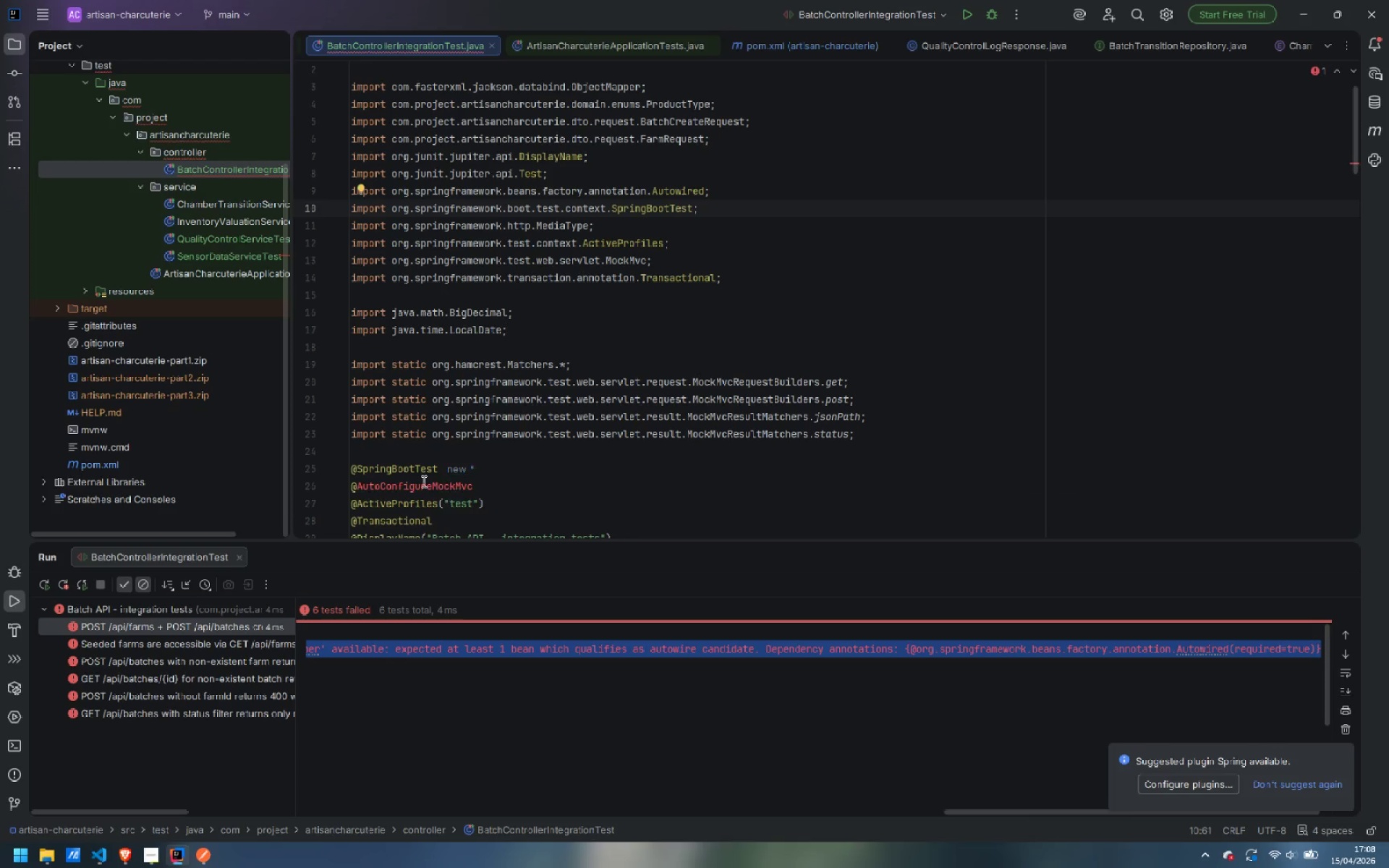 
left_click([420, 486])
 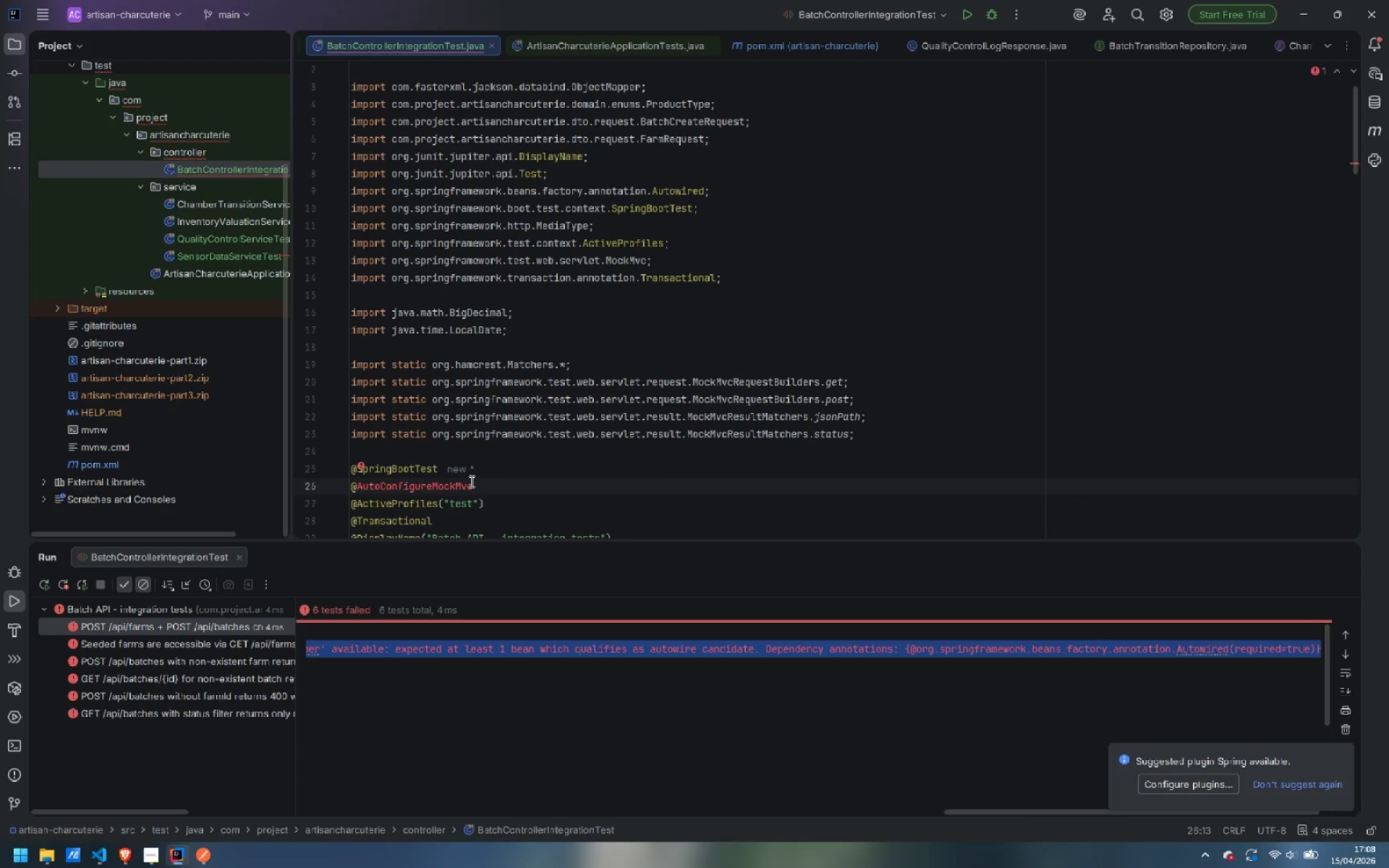 
left_click([496, 483])
 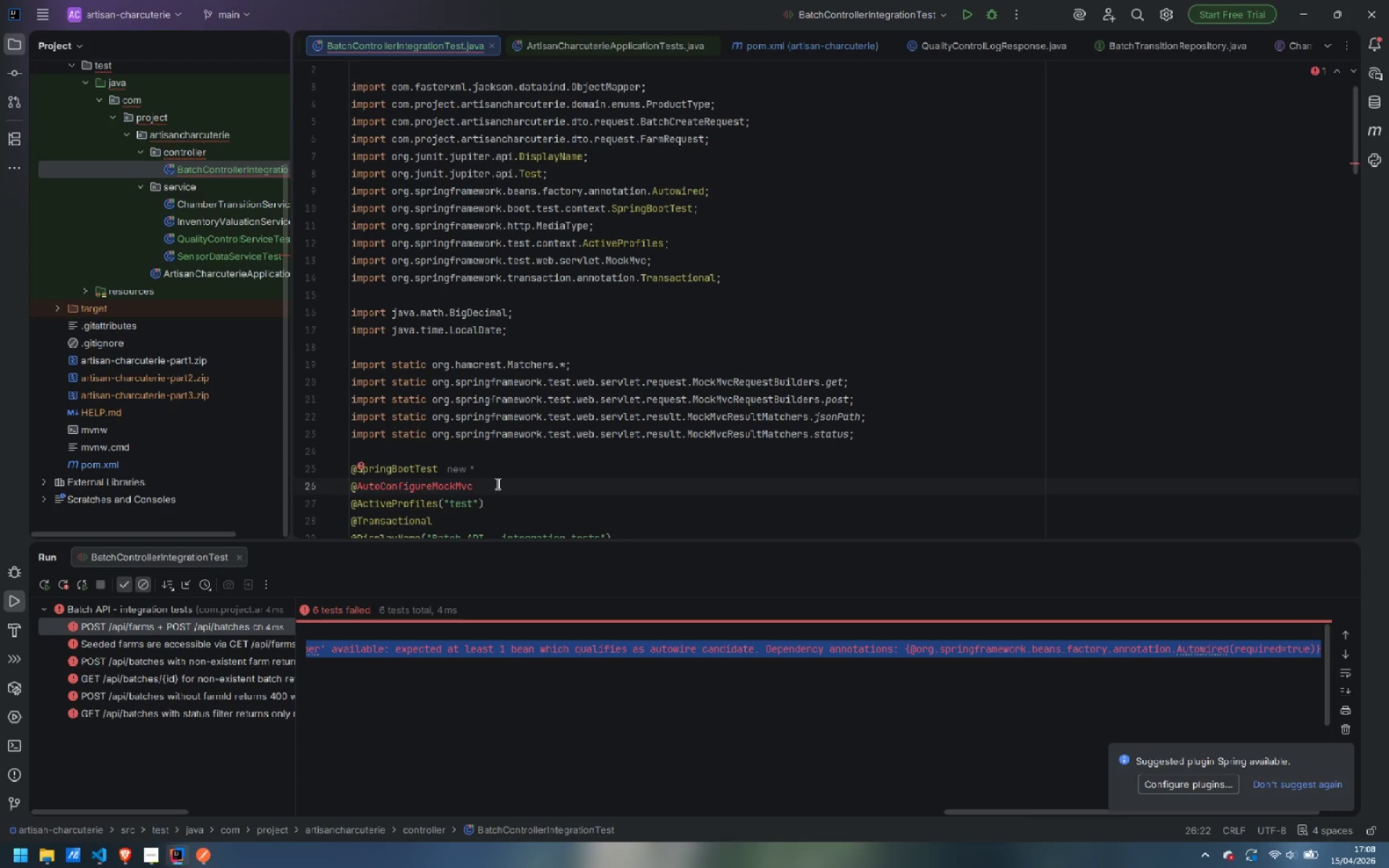 
key(Backspace)
 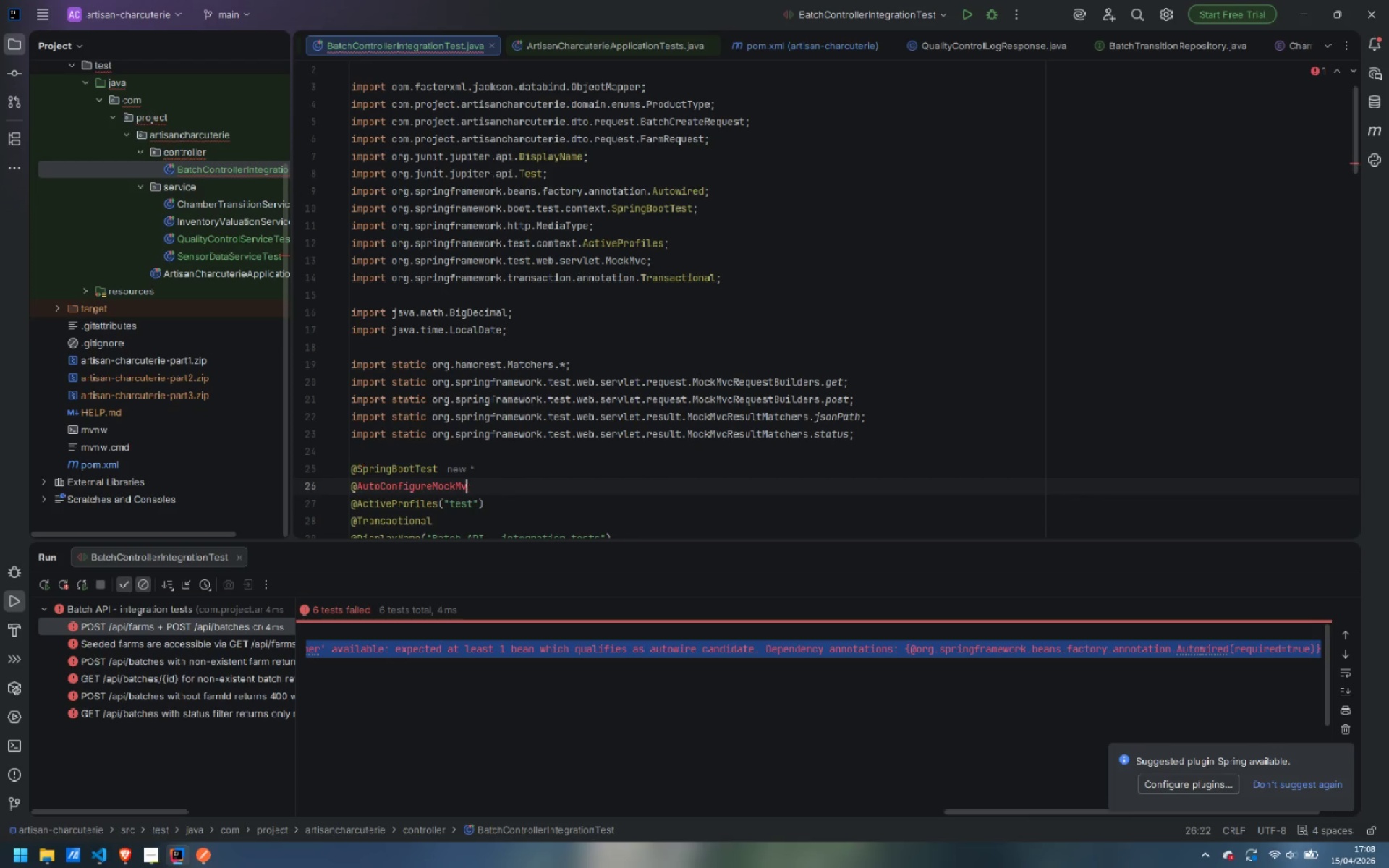 
key(C)
 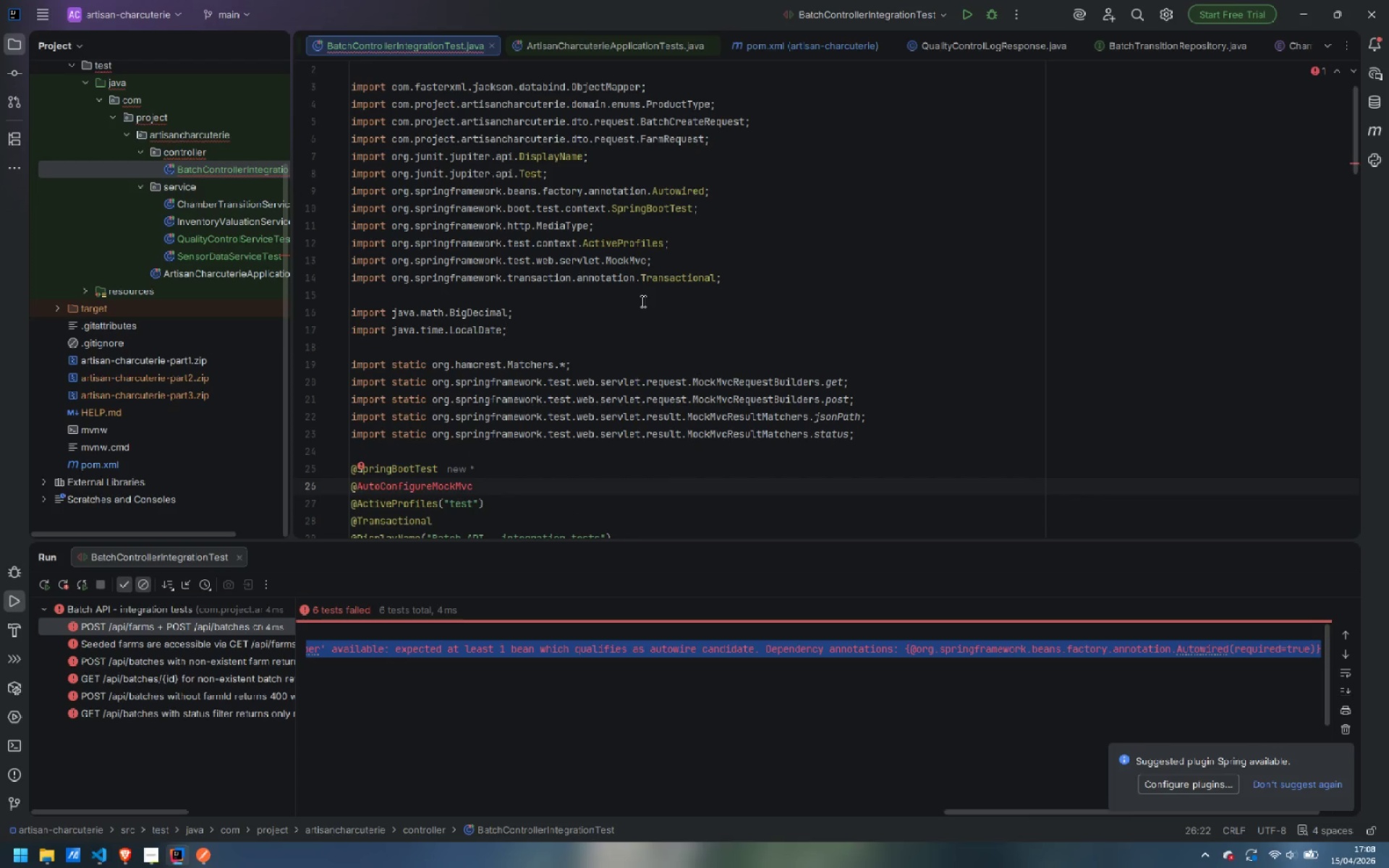 
wait(7.33)
 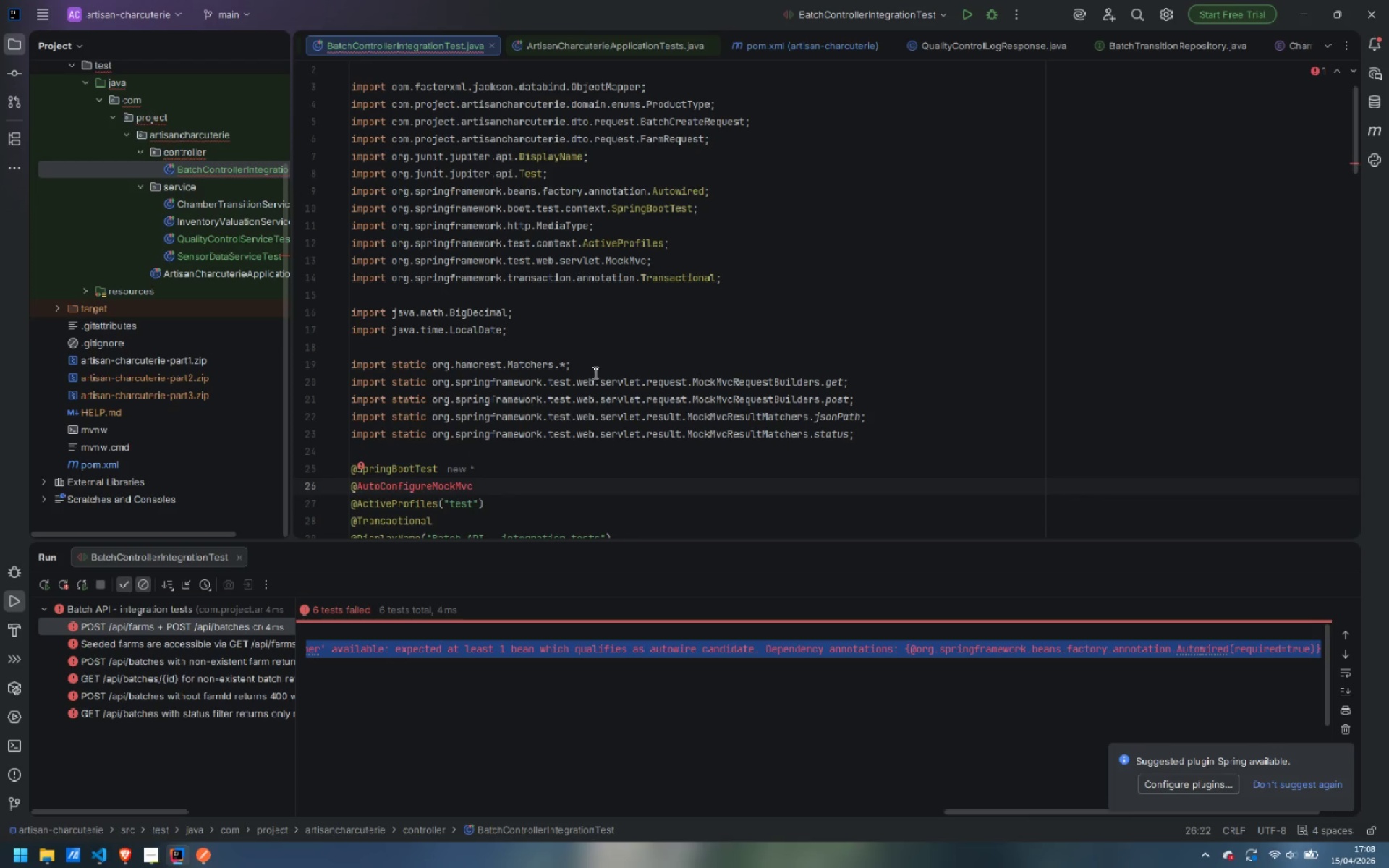 
mouse_move([191, 833])
 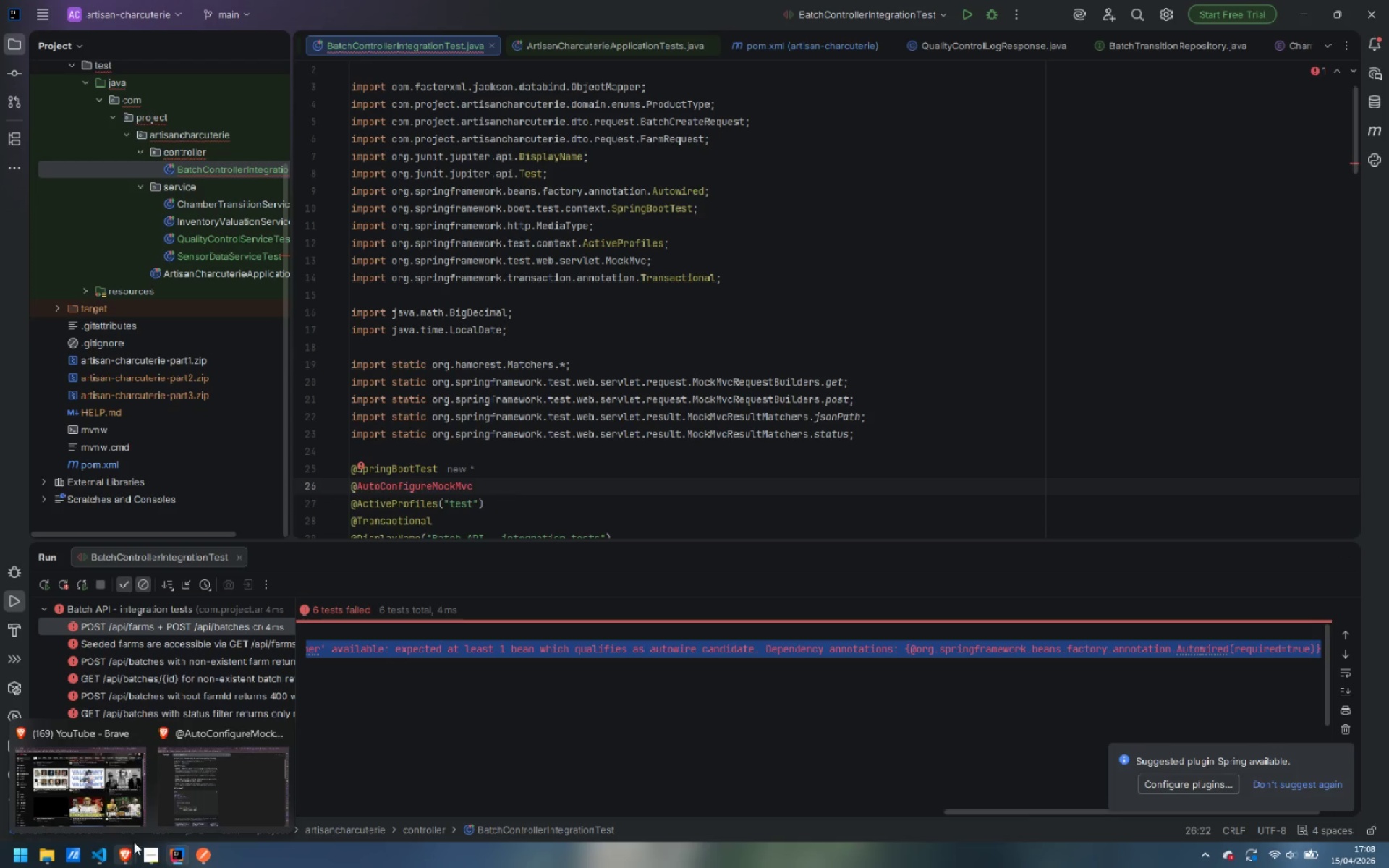 
left_click([194, 797])
 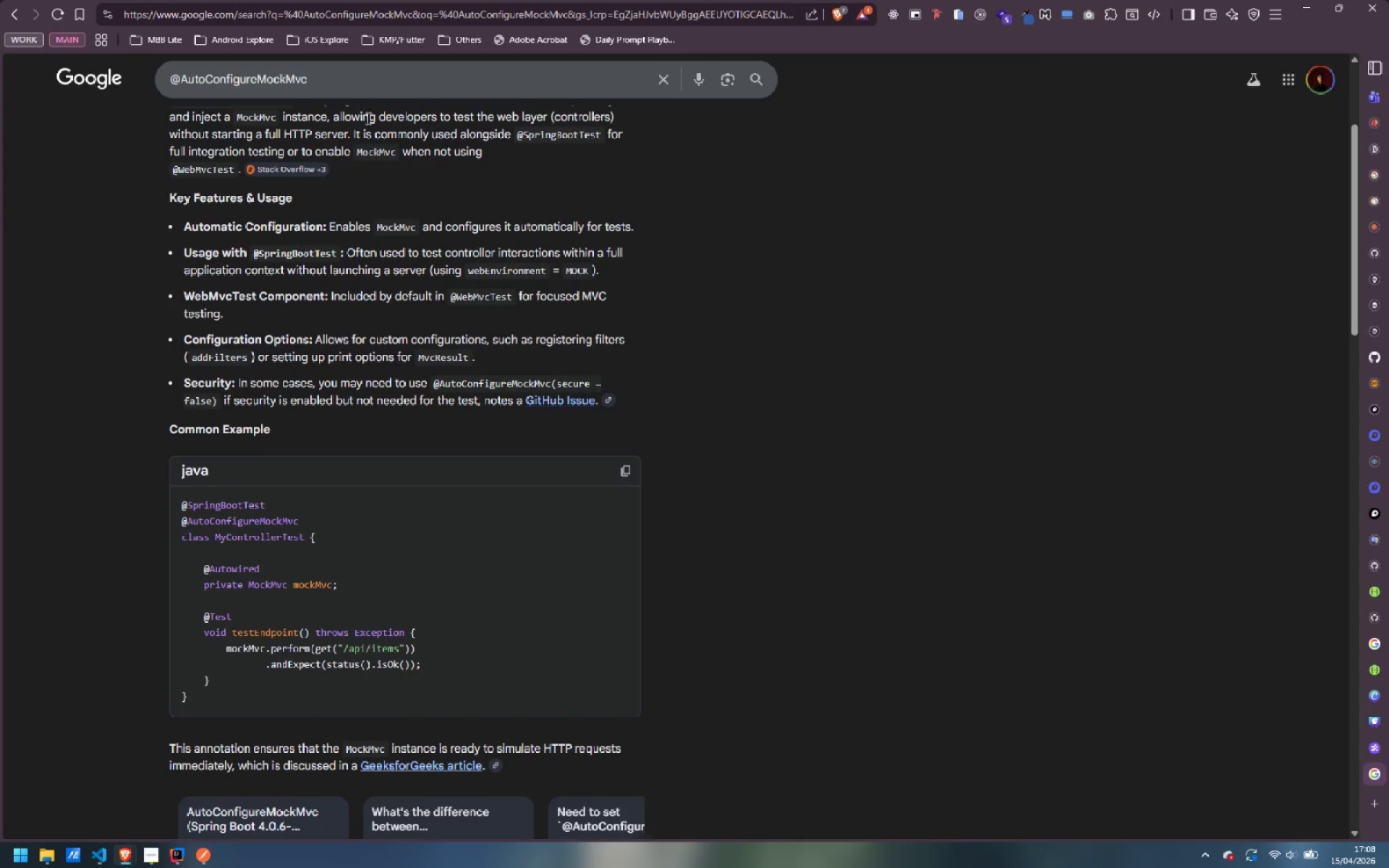 
left_click([380, 82])
 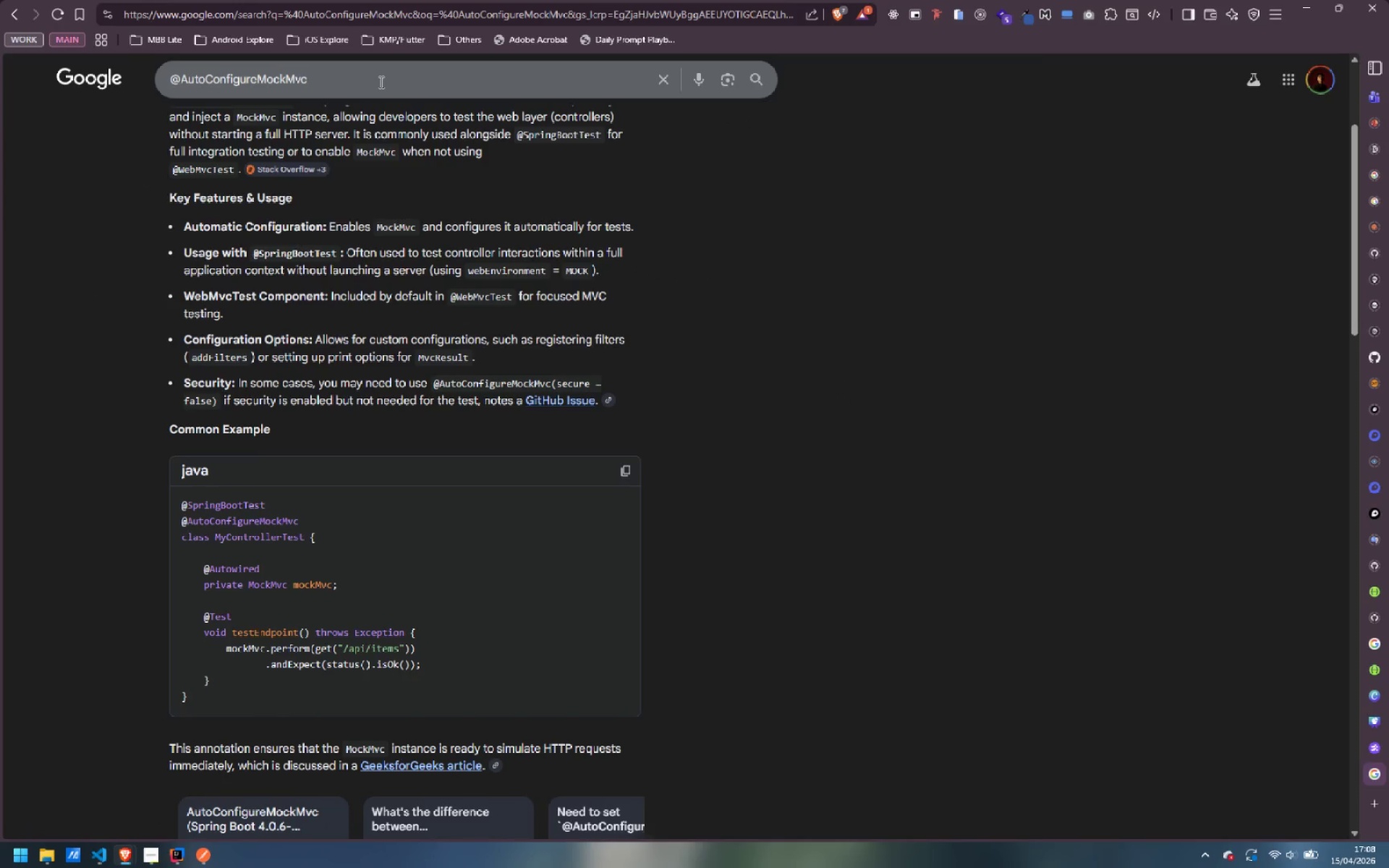 
type( imports)
 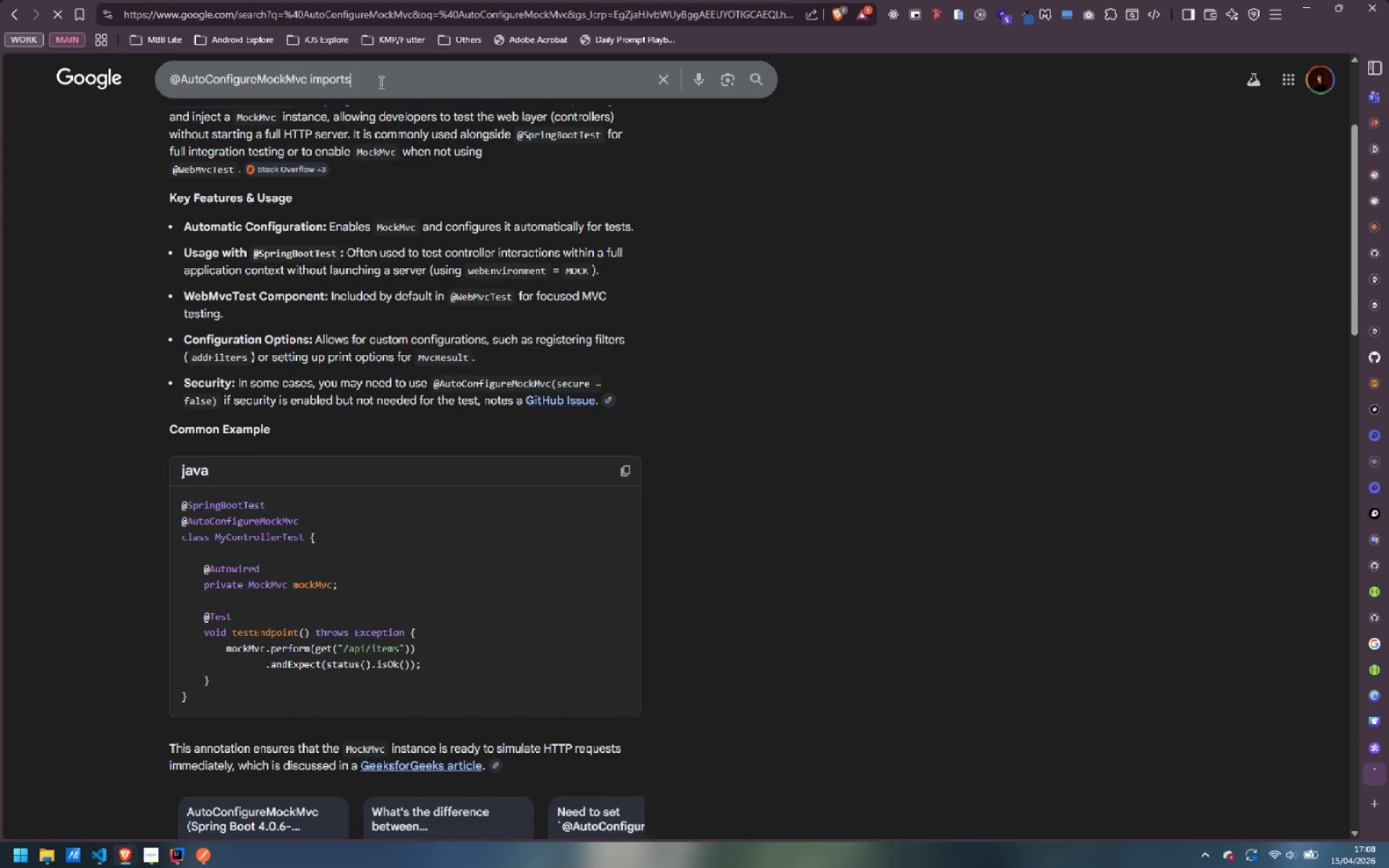 
key(Enter)
 